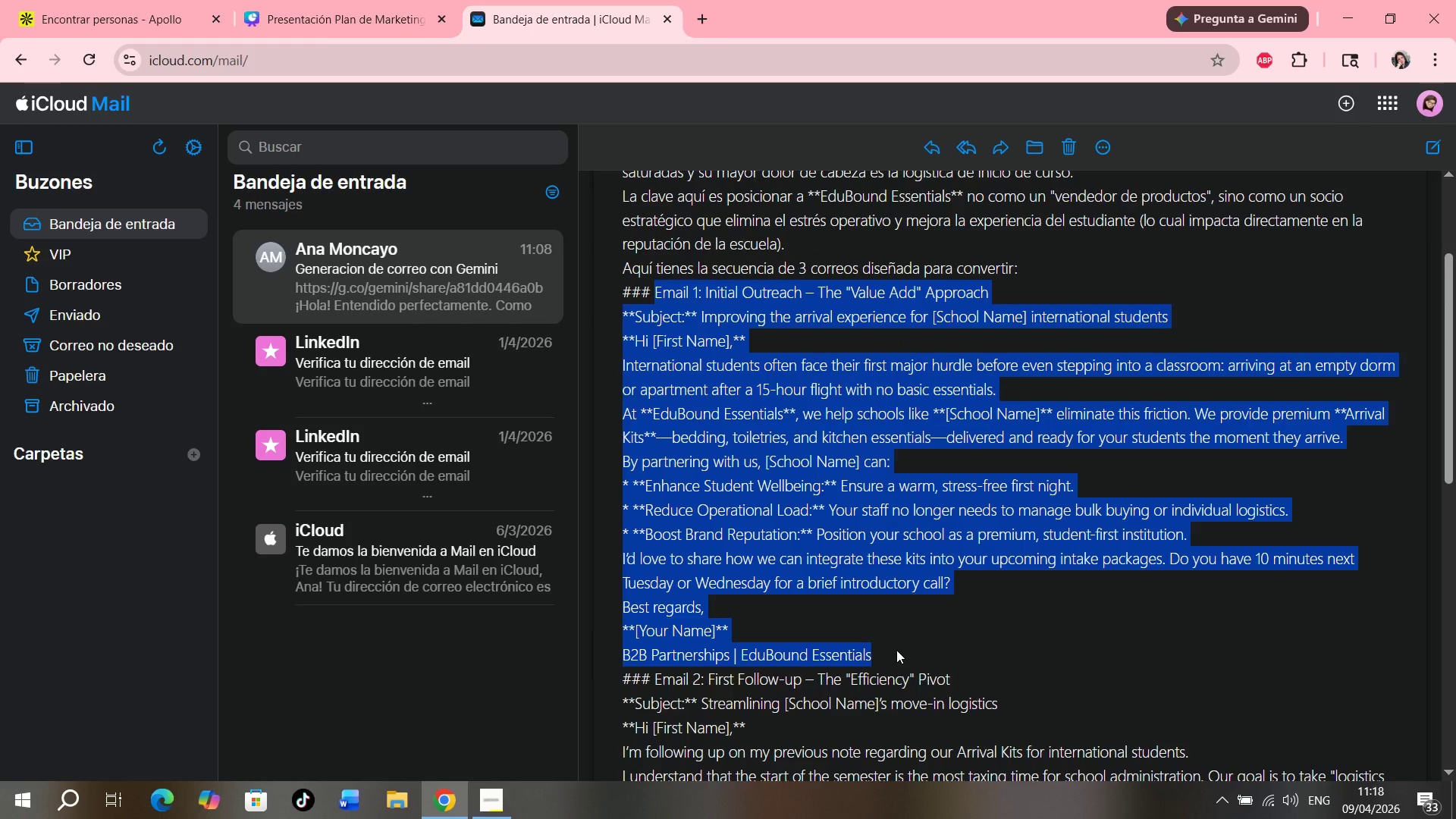 
key(Control+C)
 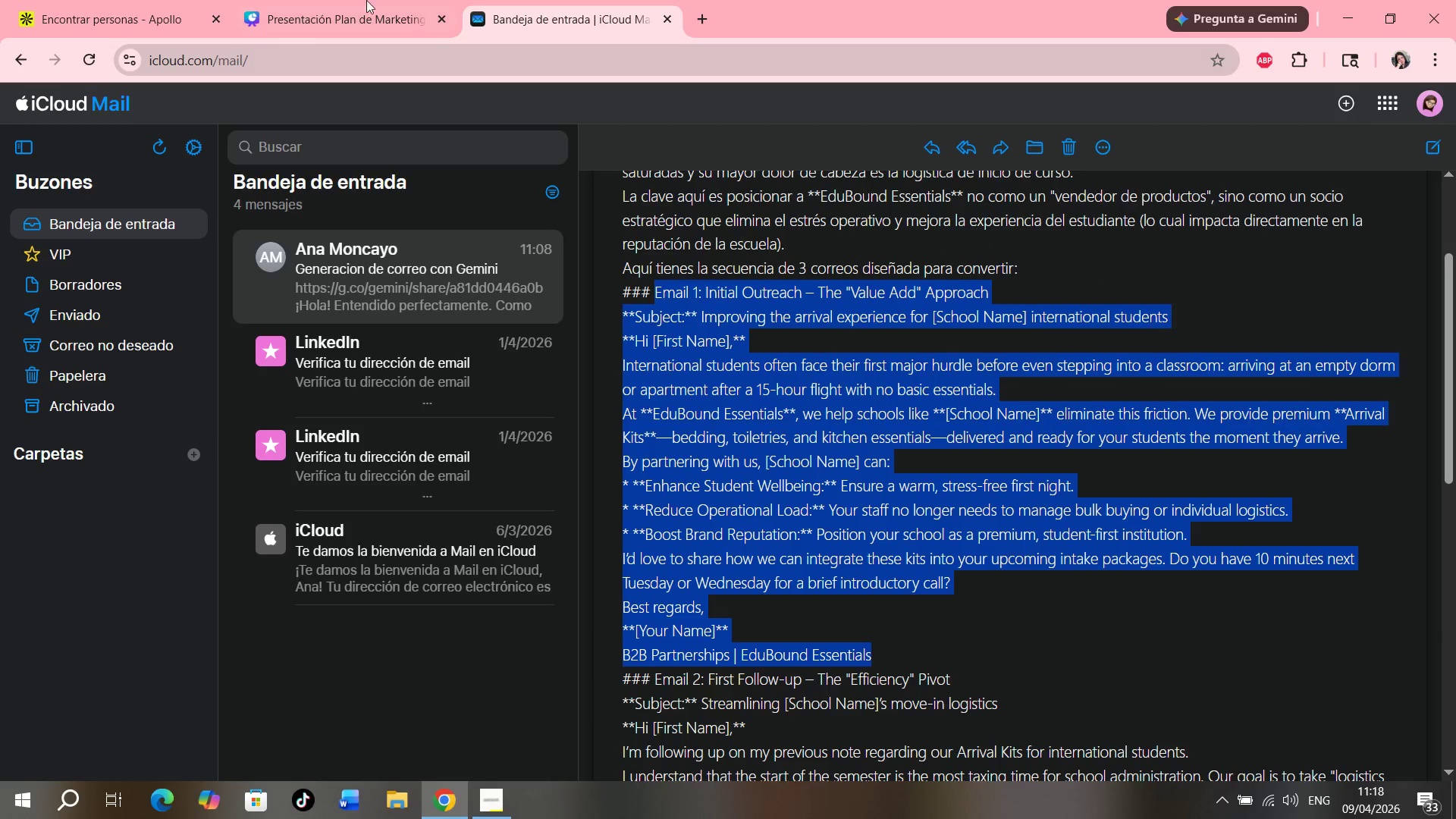 
left_click([384, 0])
 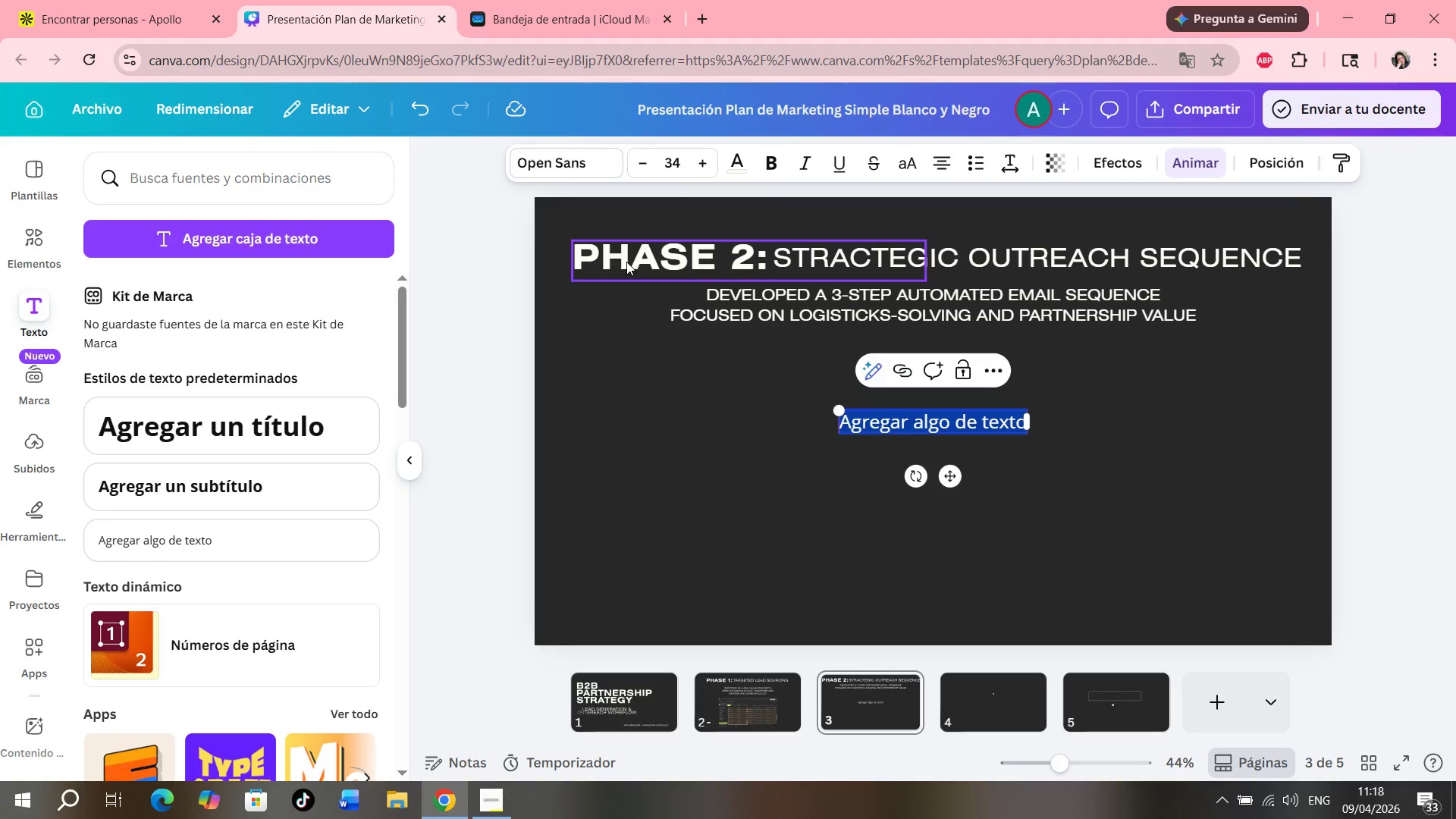 
key(Control+V)
 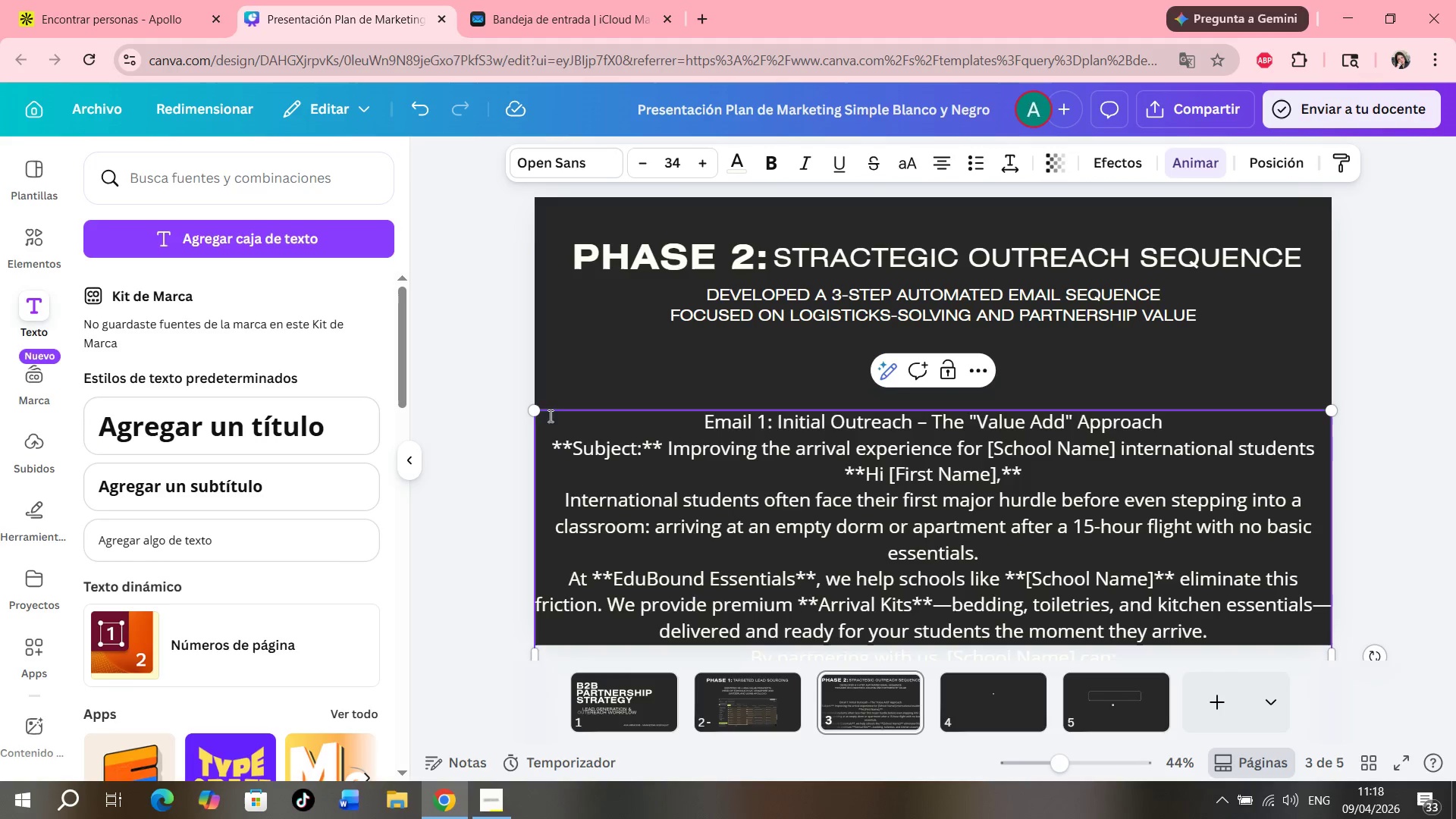 
left_click_drag(start_coordinate=[536, 412], to_coordinate=[679, 425])
 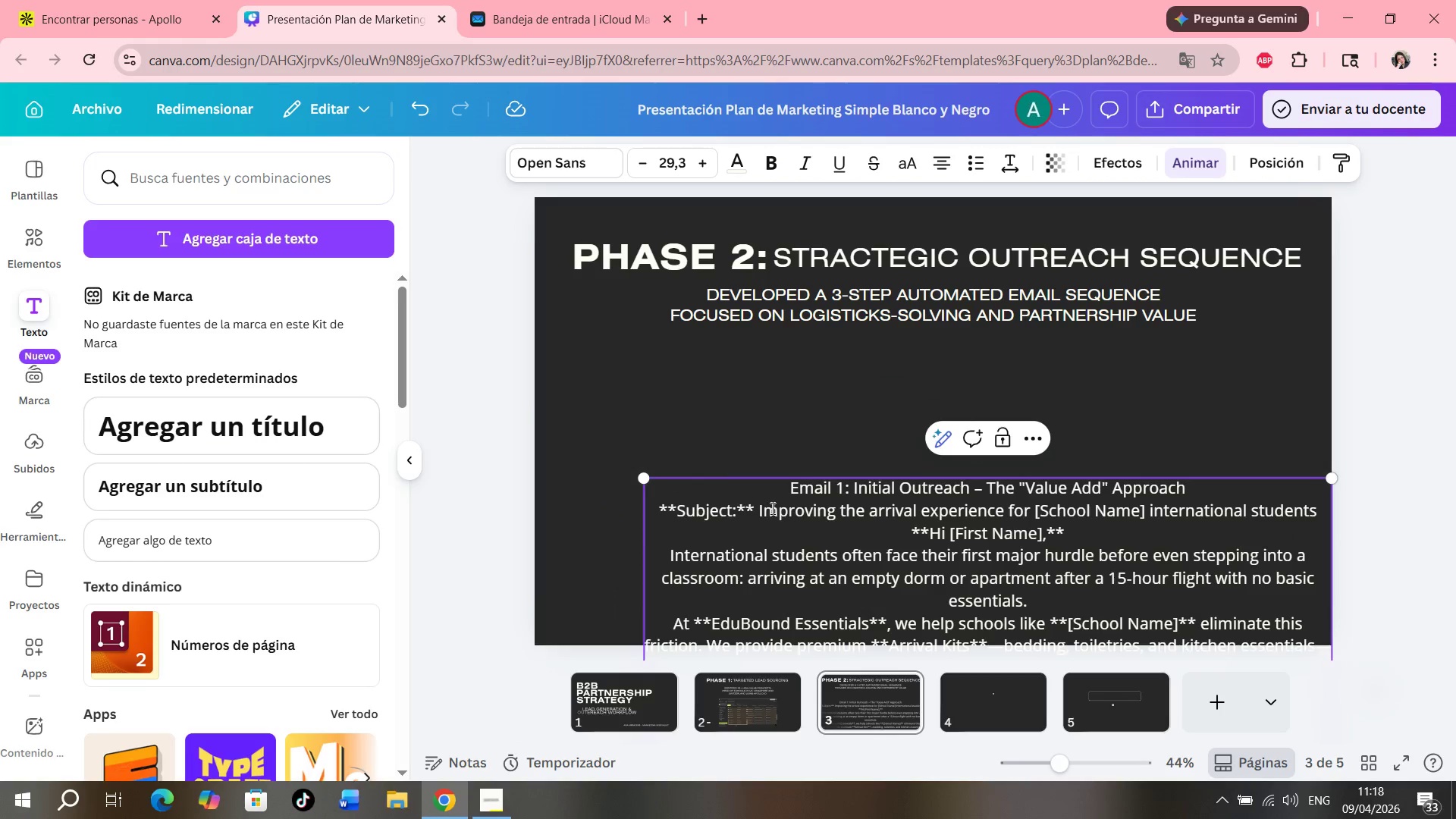 
left_click_drag(start_coordinate=[777, 513], to_coordinate=[708, 364])
 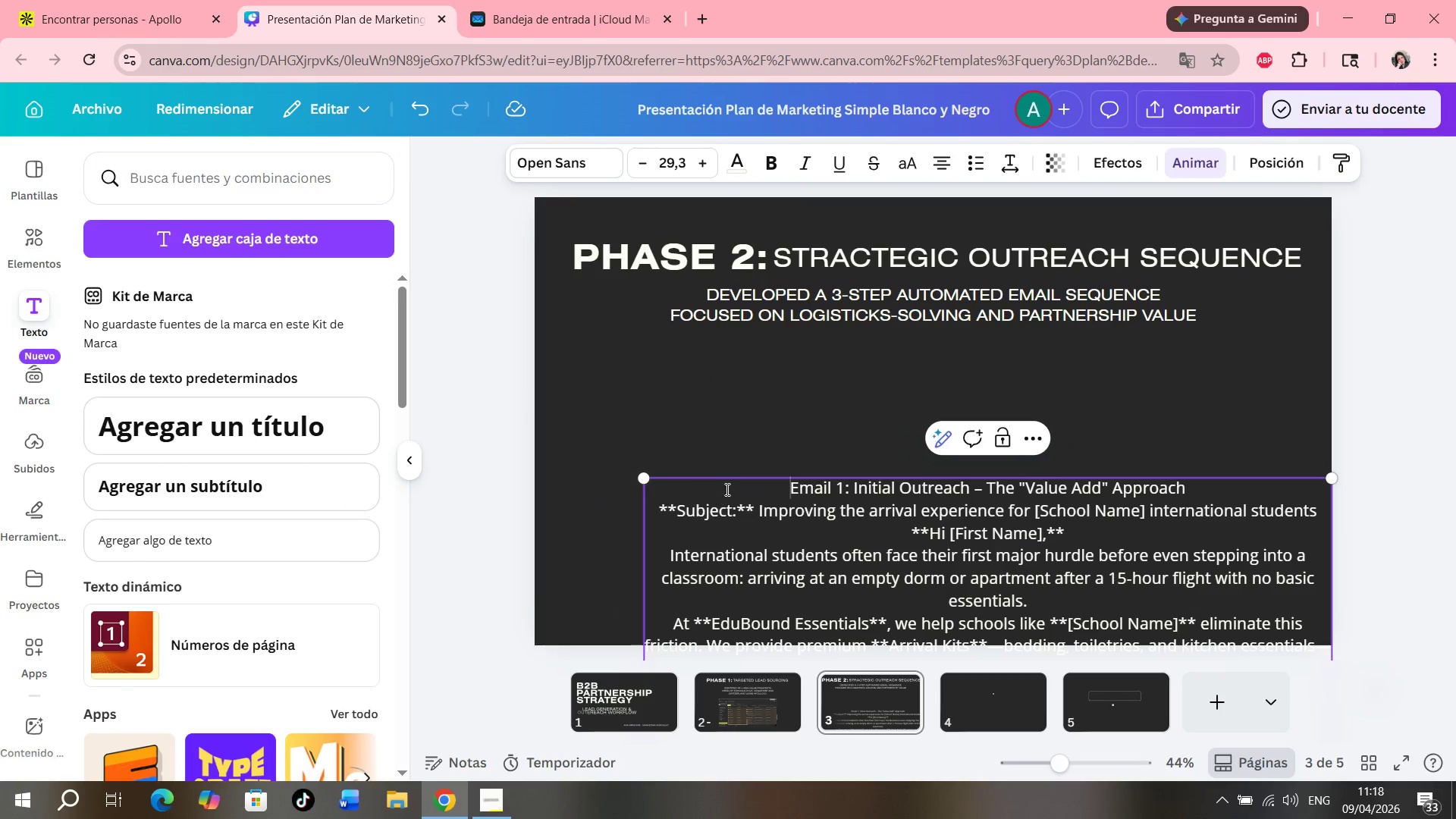 
double_click([752, 420])
 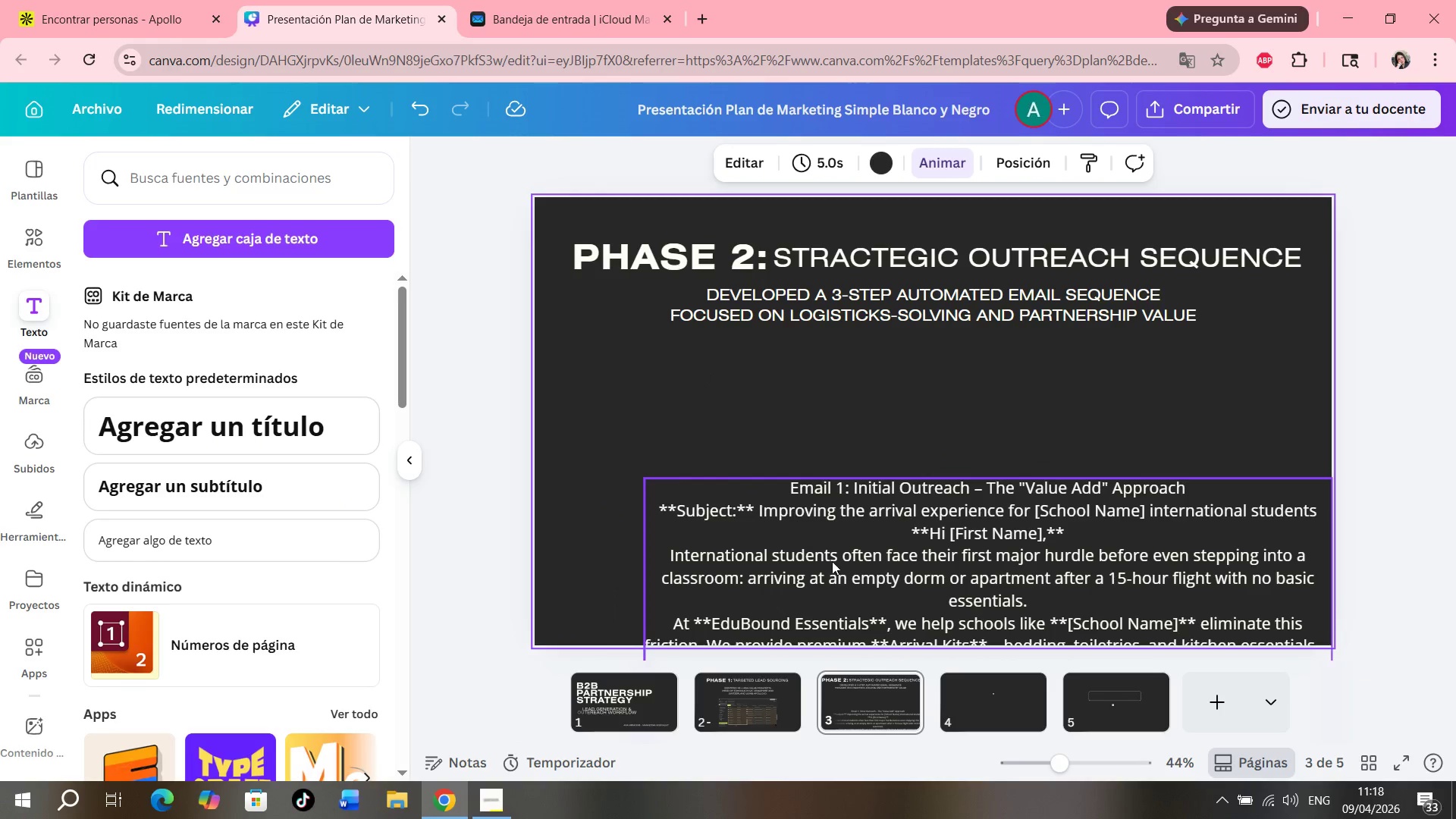 
left_click_drag(start_coordinate=[833, 557], to_coordinate=[718, 423])
 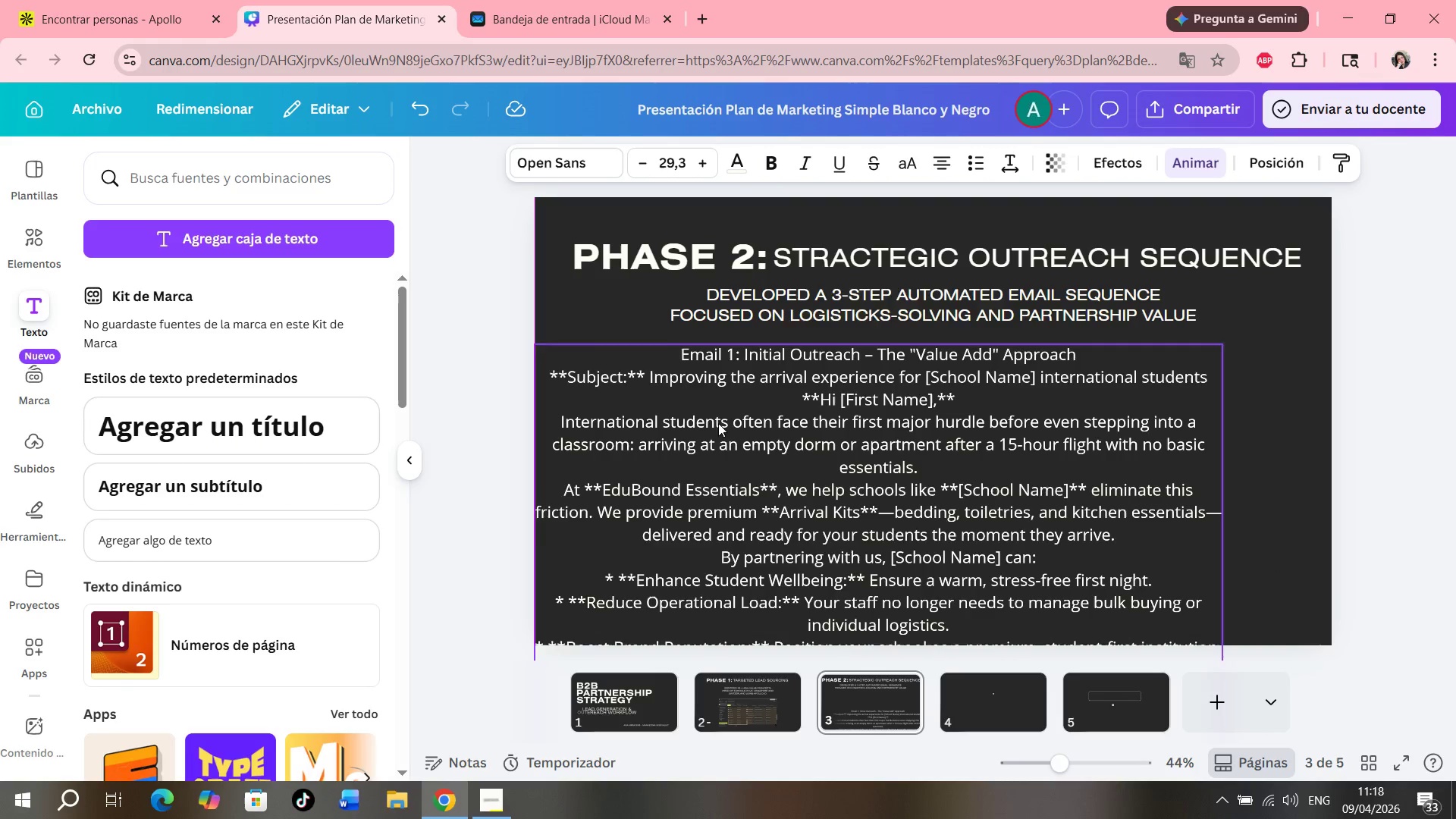 
left_click_drag(start_coordinate=[718, 423], to_coordinate=[739, 425])
 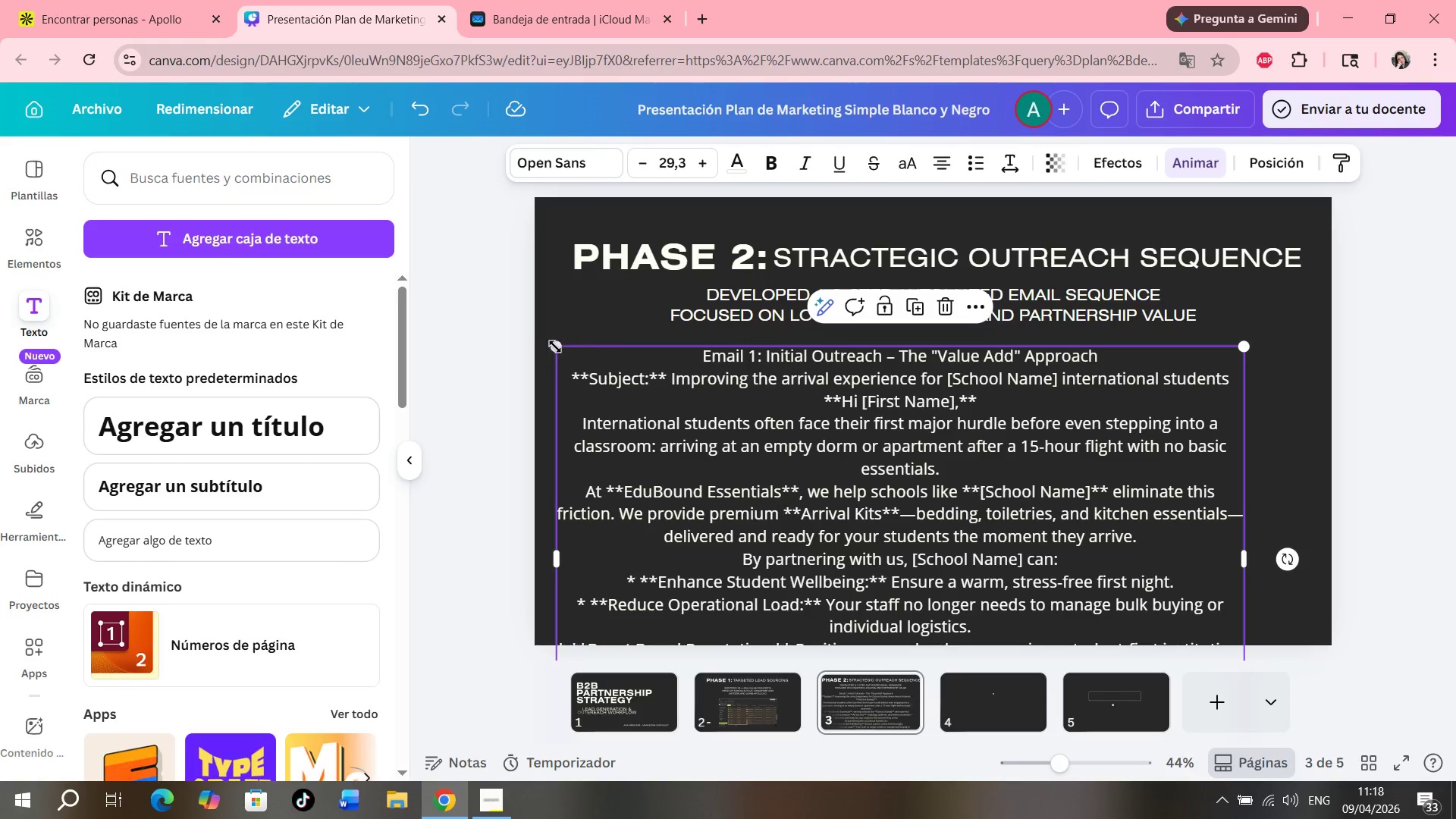 
left_click_drag(start_coordinate=[555, 346], to_coordinate=[843, 491])
 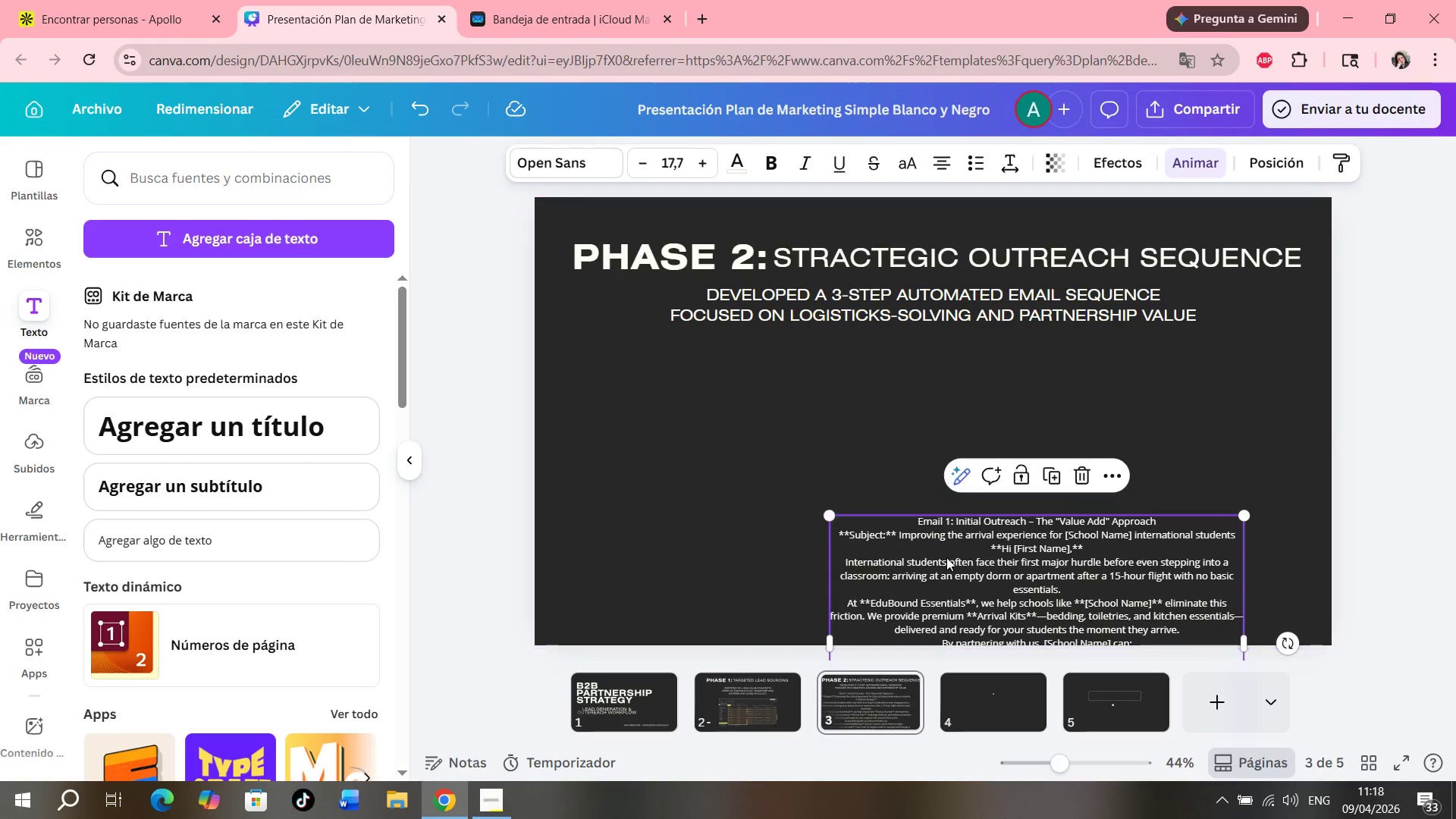 
left_click_drag(start_coordinate=[953, 559], to_coordinate=[787, 398])
 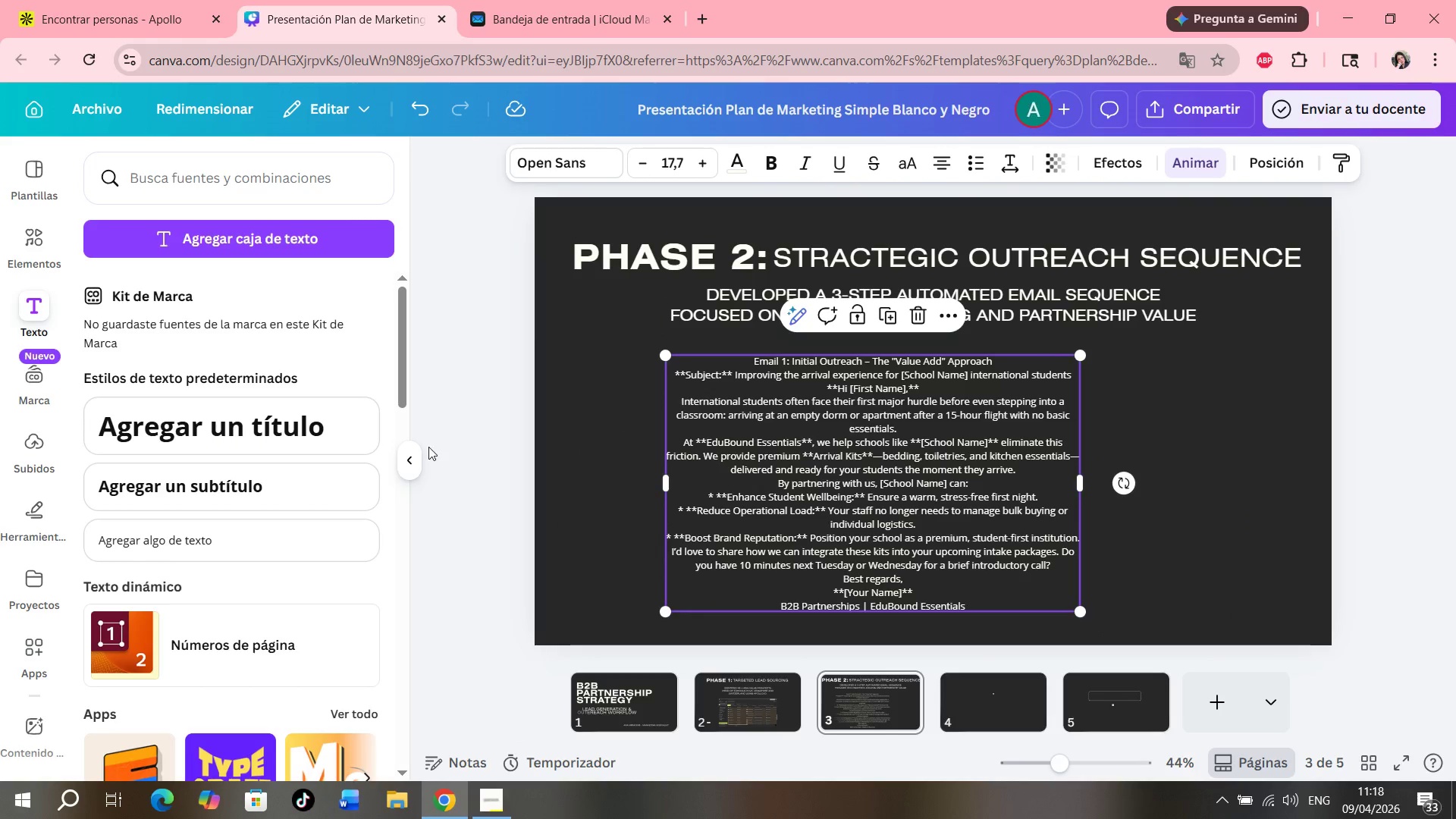 
left_click([410, 459])
 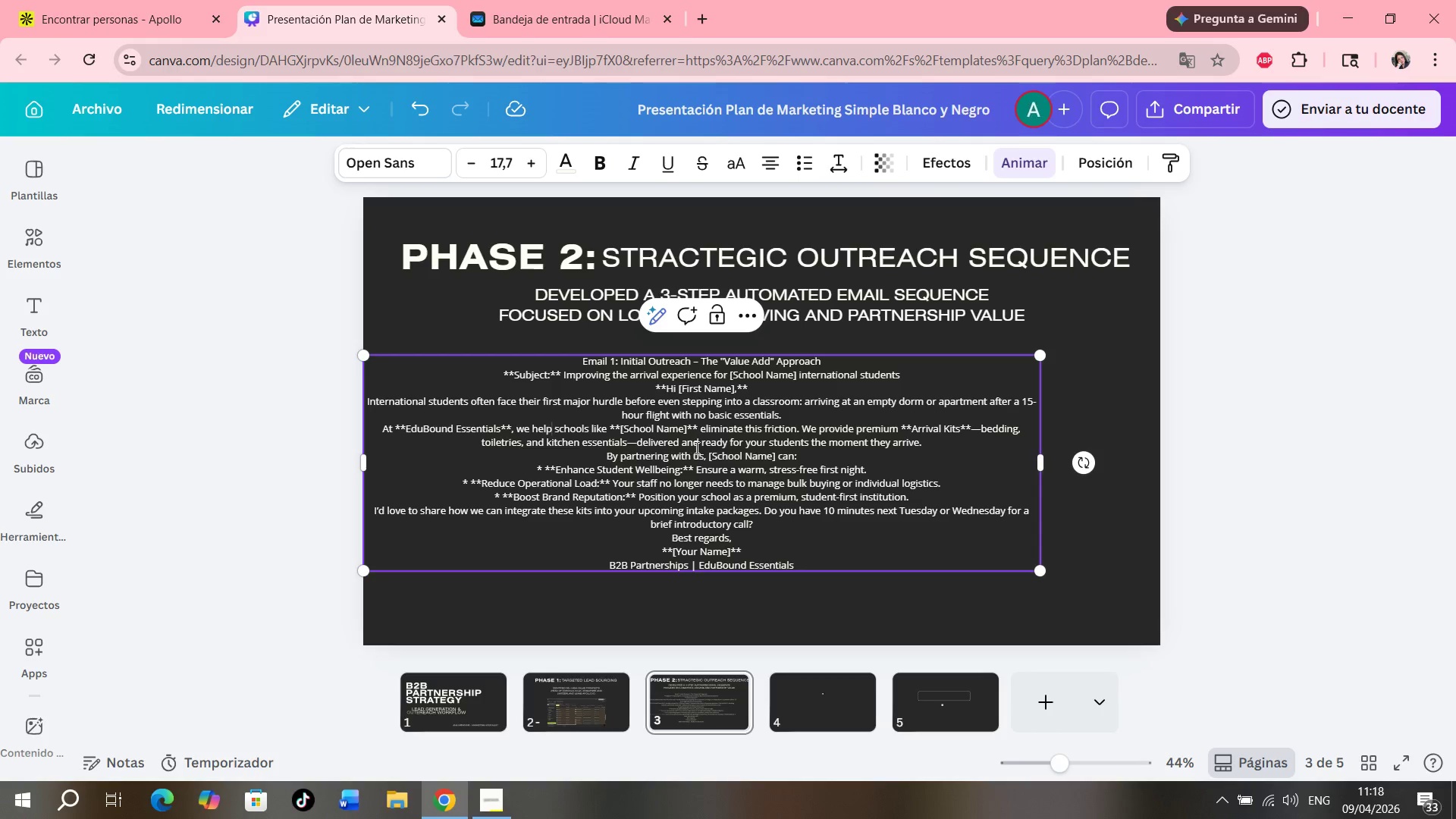 
key(Backspace)
 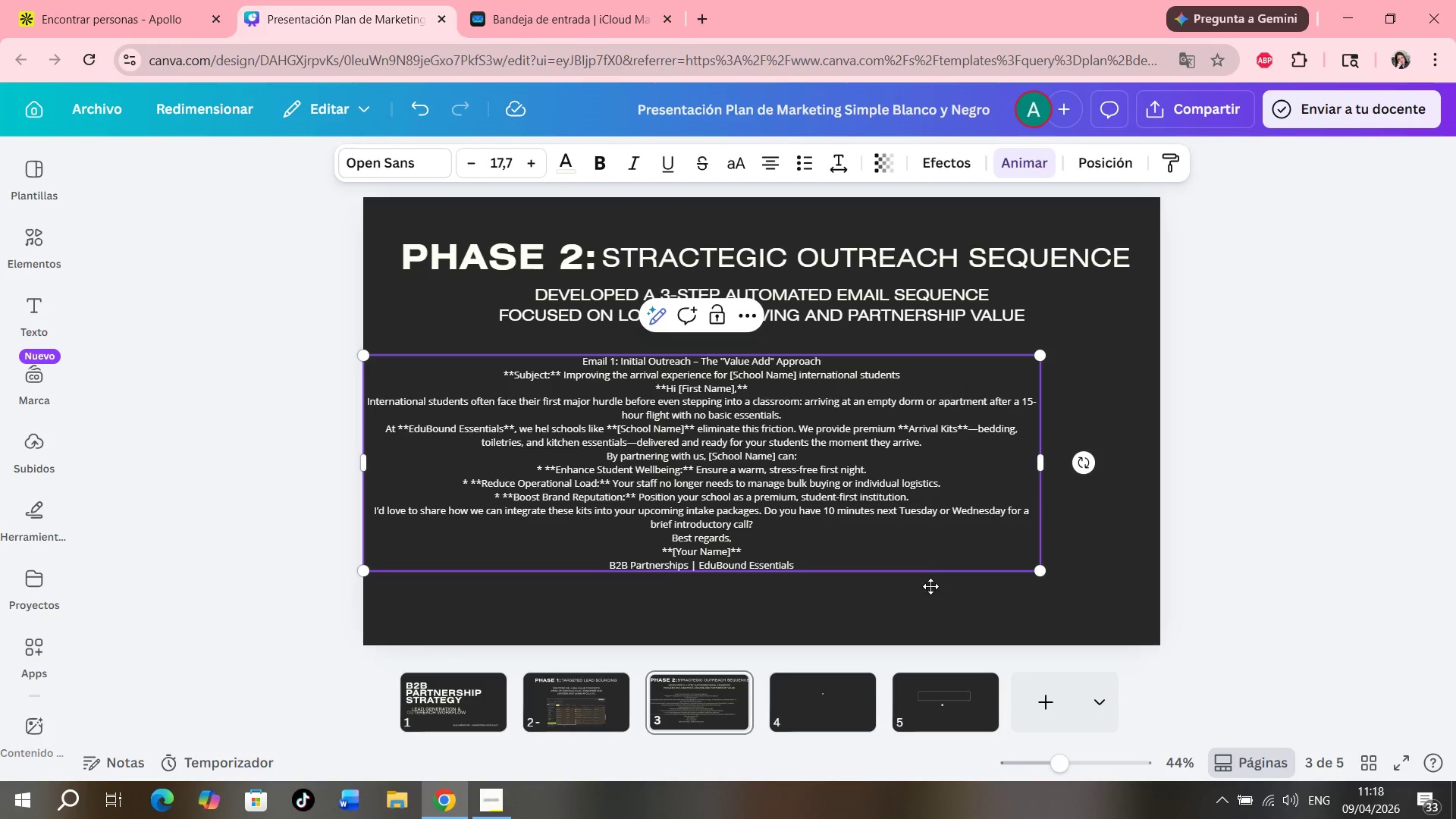 
left_click_drag(start_coordinate=[957, 559], to_coordinate=[959, 597])
 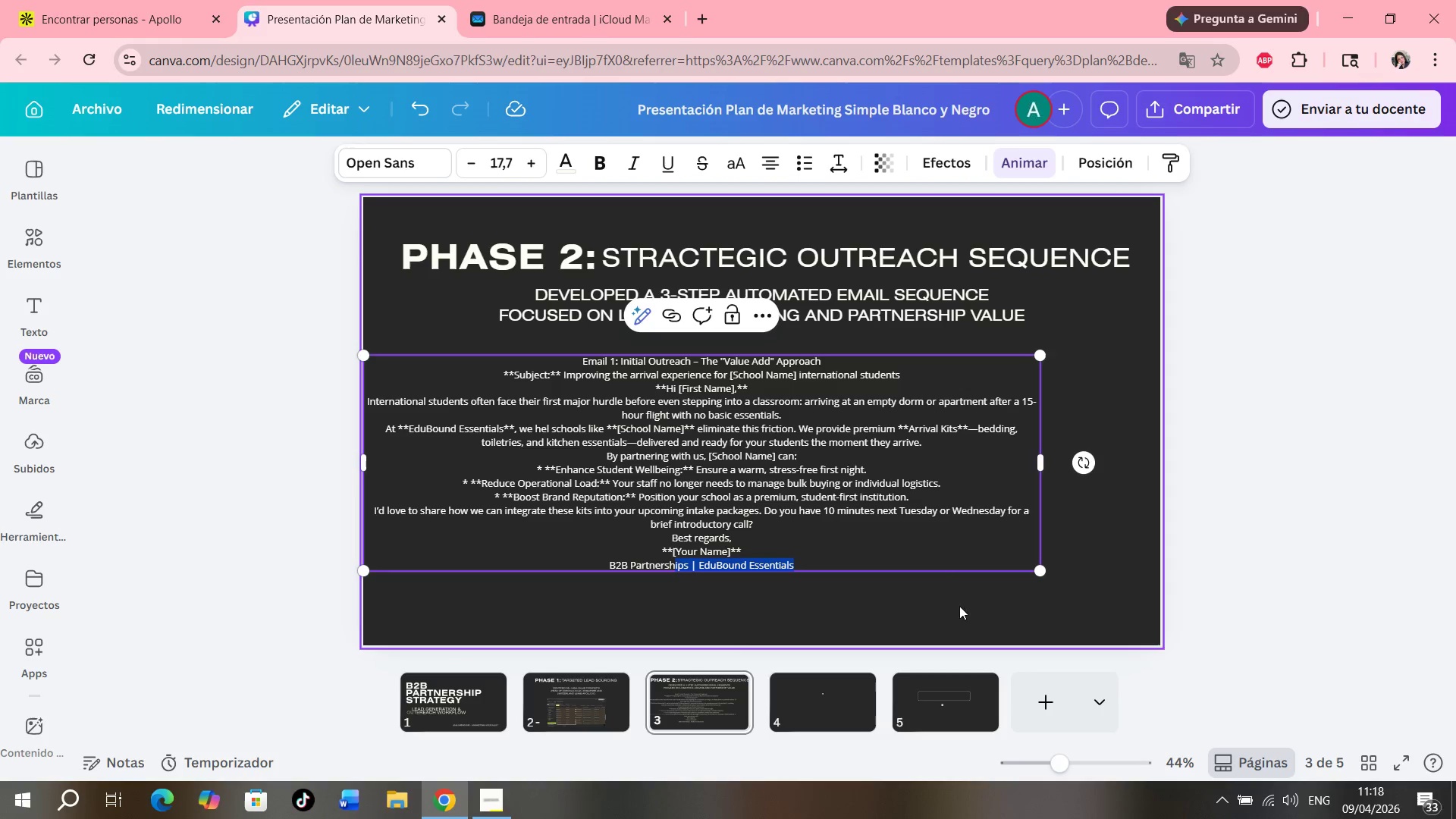 
double_click([953, 612])
 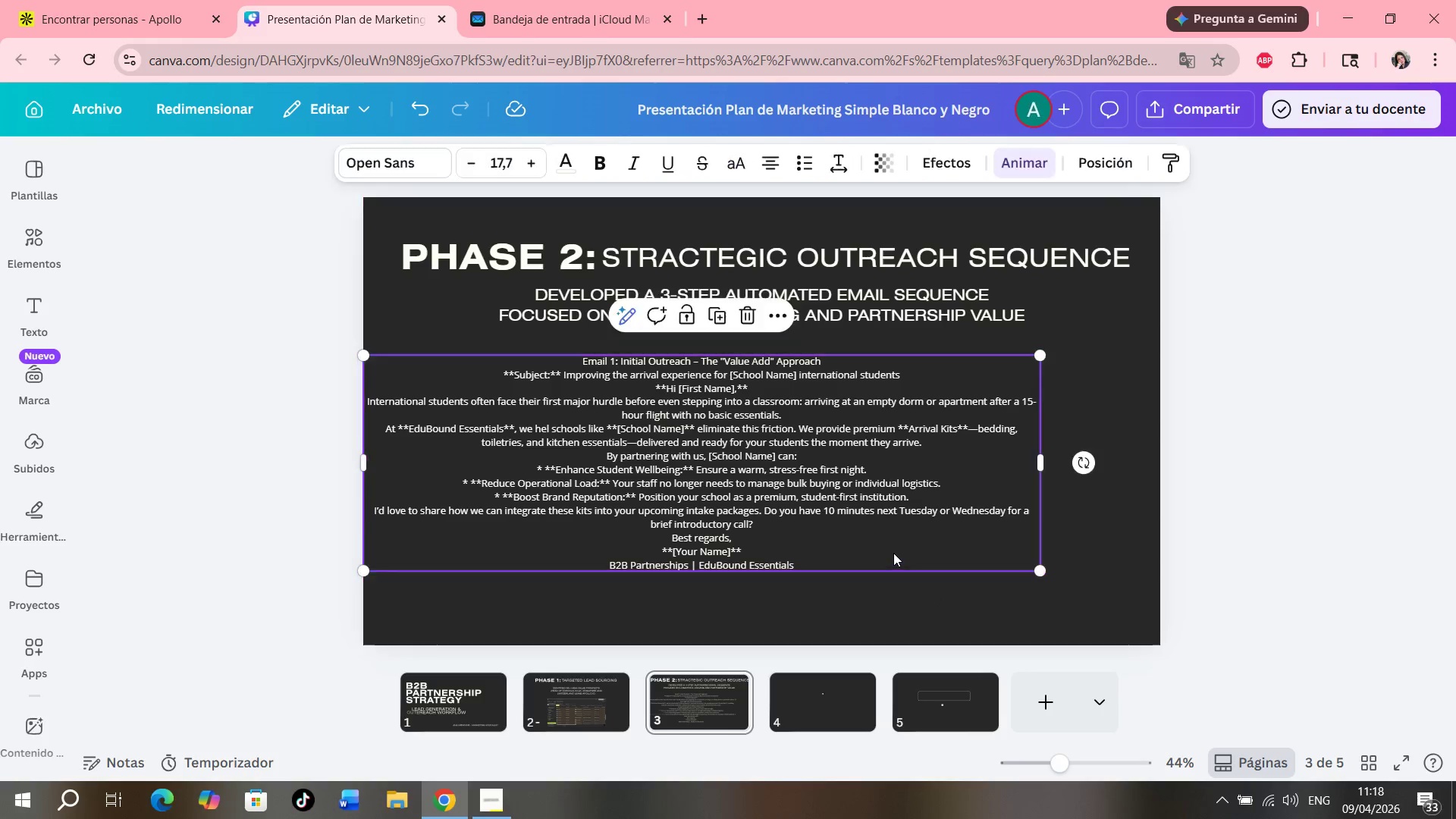 
key(Backspace)
 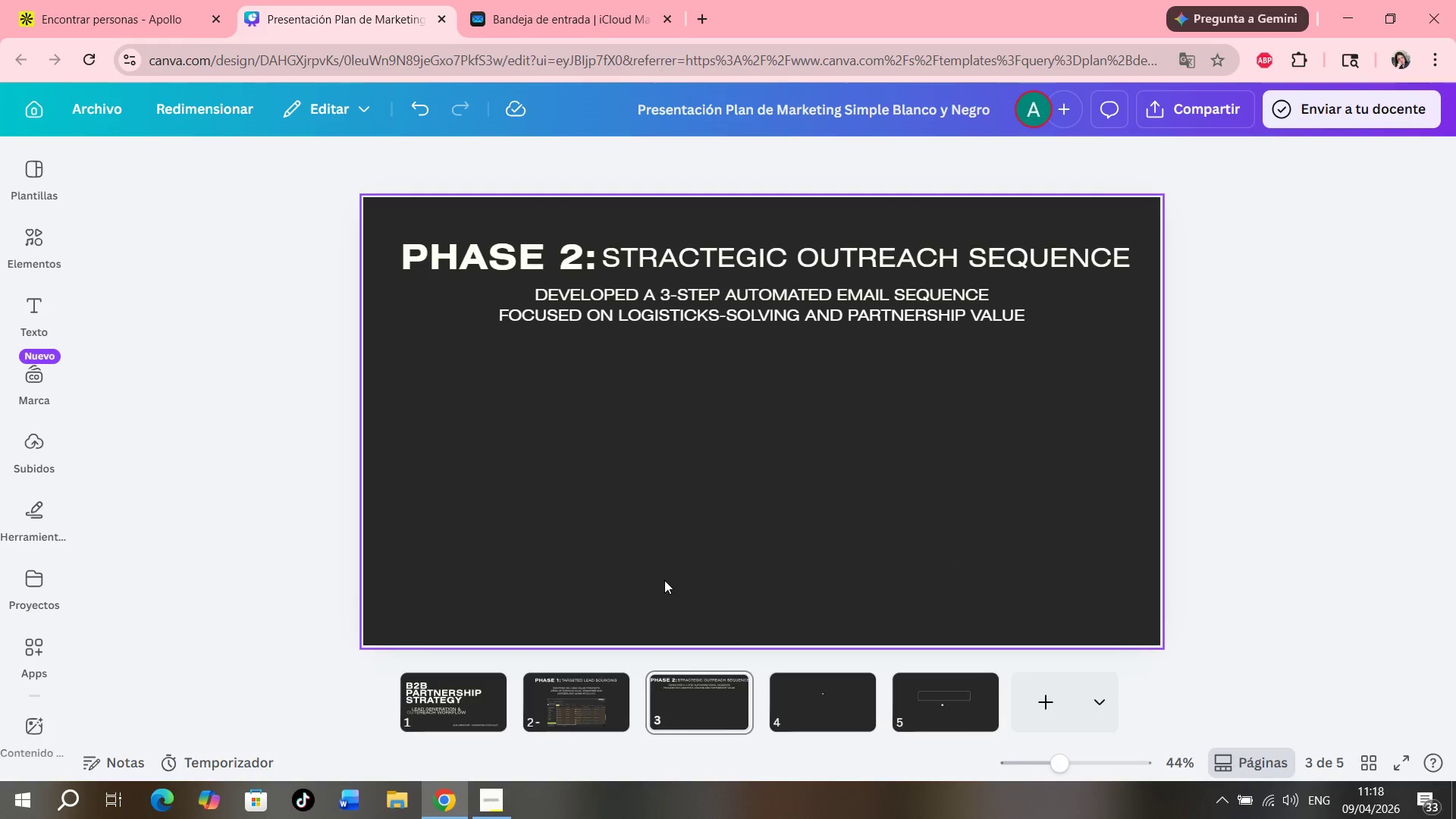 
wait(6.12)
 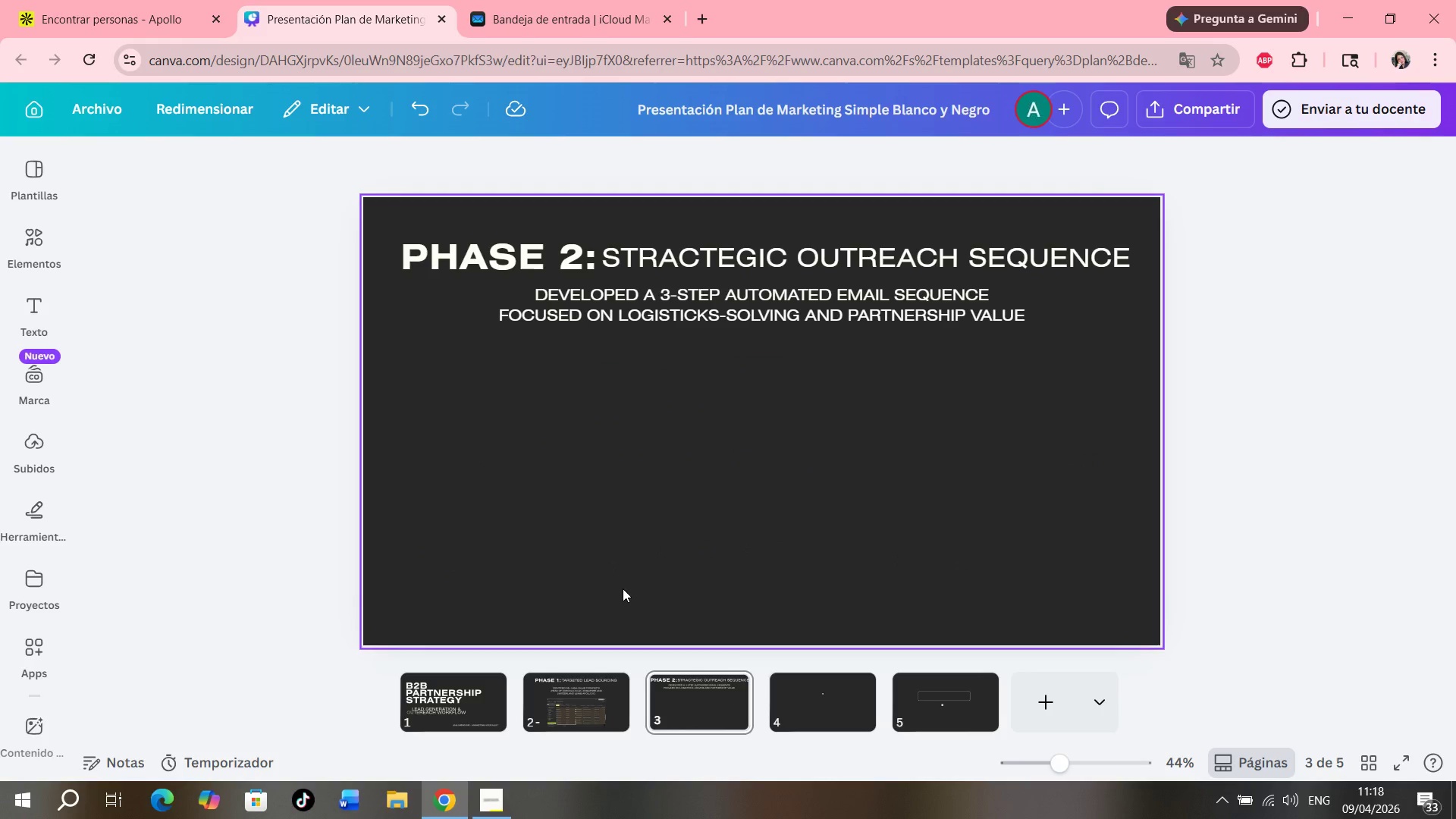 
left_click([786, 705])
 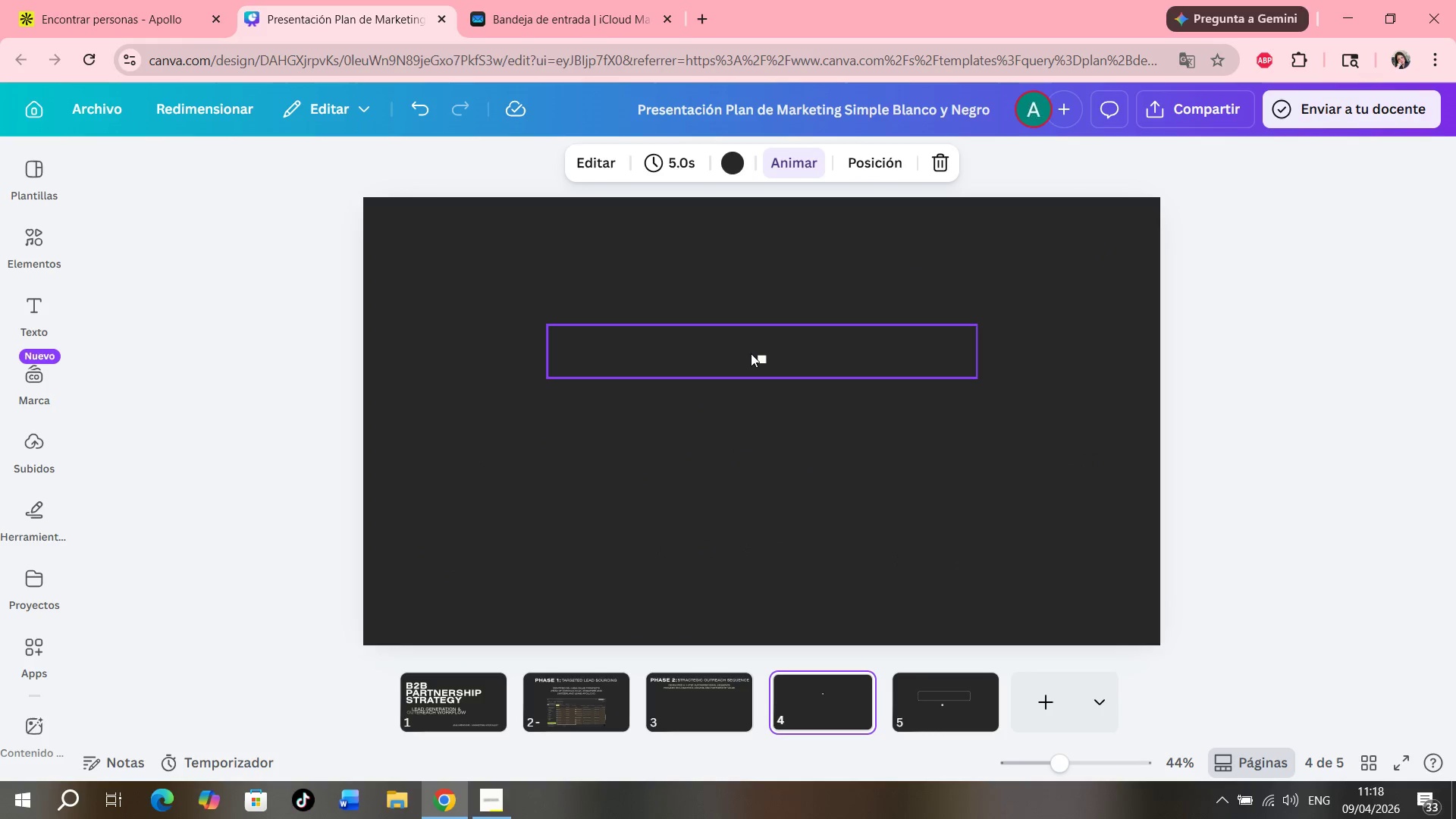 
left_click_drag(start_coordinate=[760, 359], to_coordinate=[670, 397])
 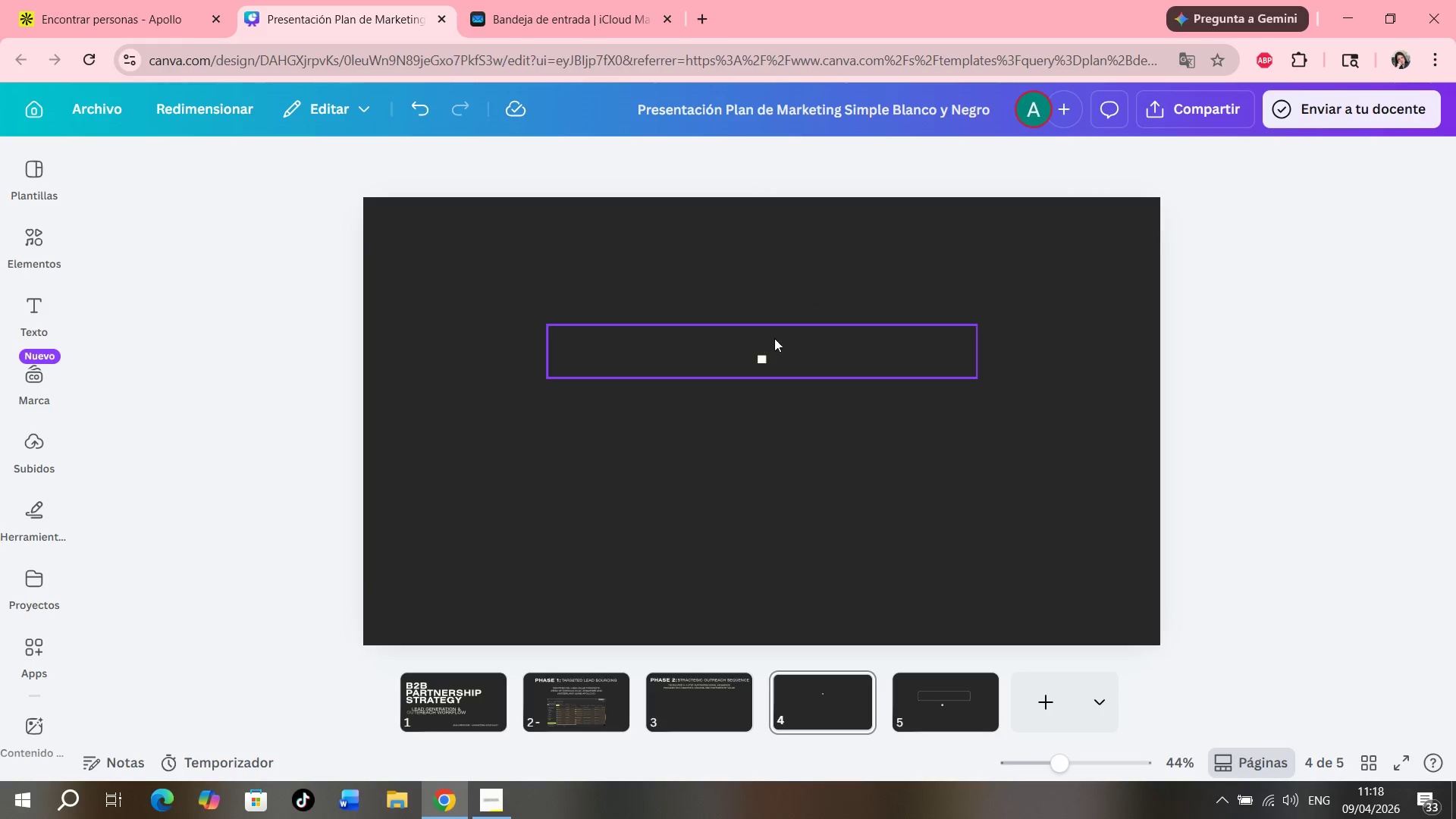 
key(E)
 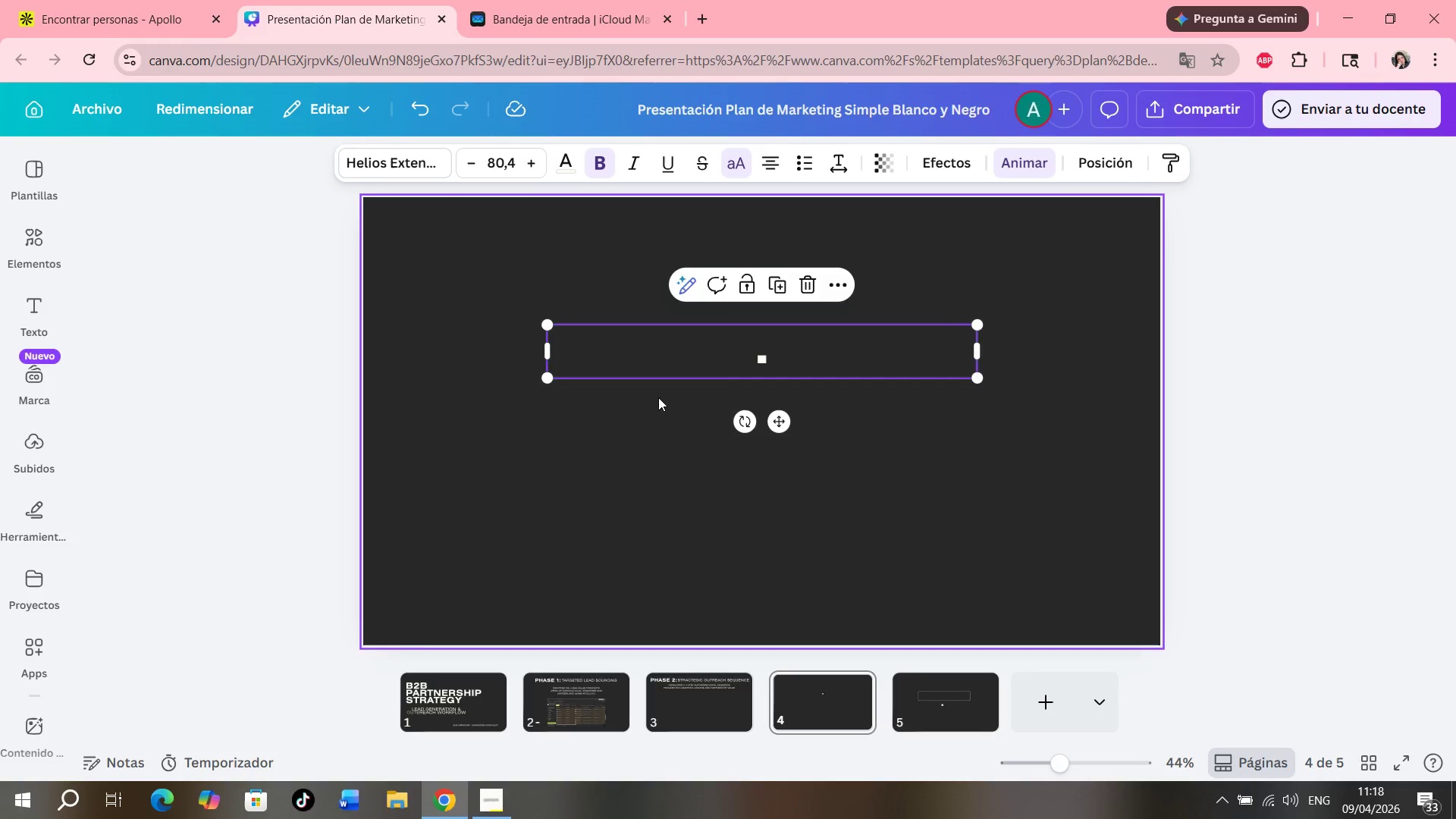 
left_click([775, 339])
 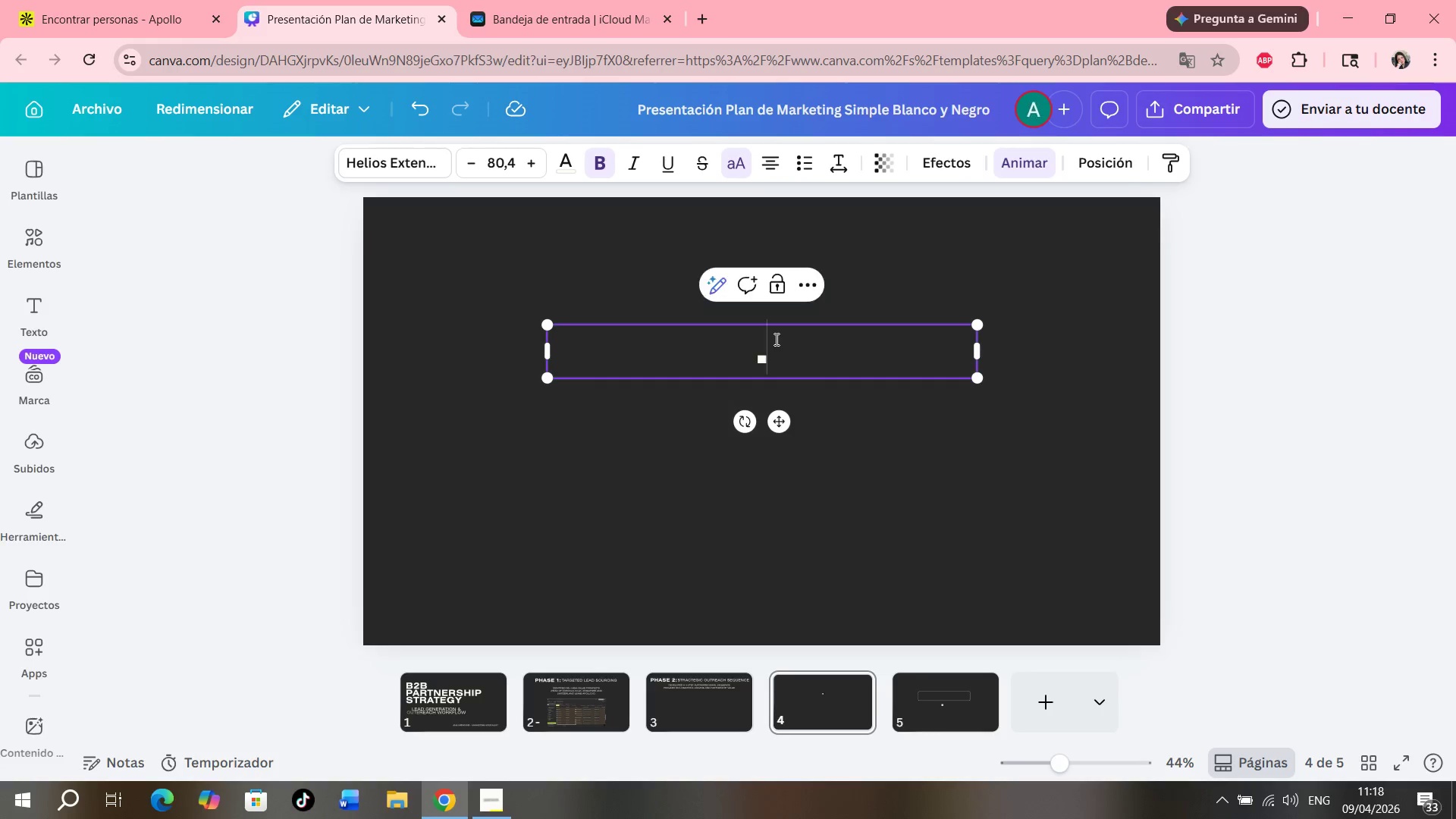 
double_click([775, 339])
 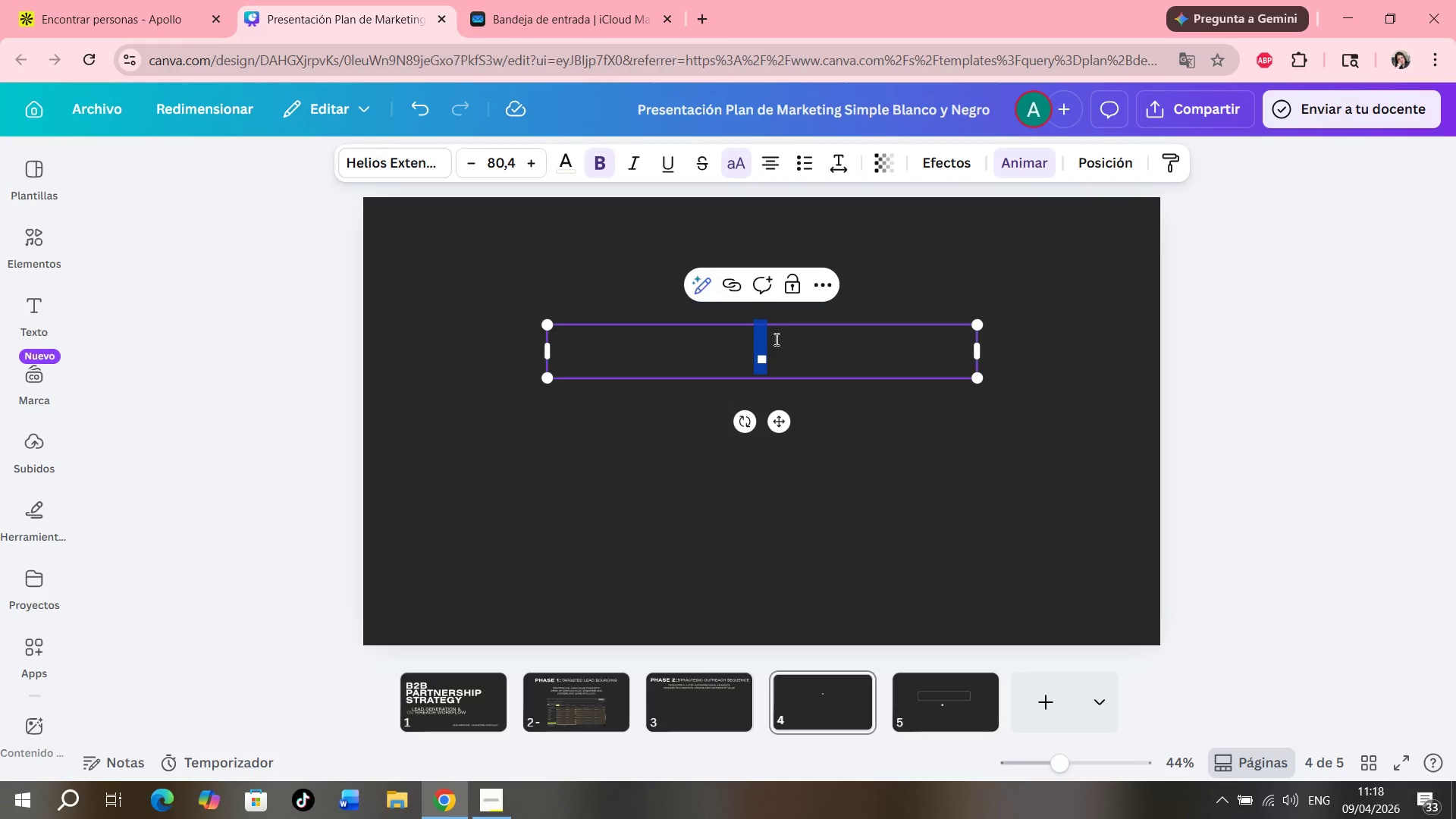 
key(Backspace)
type(Emails)
 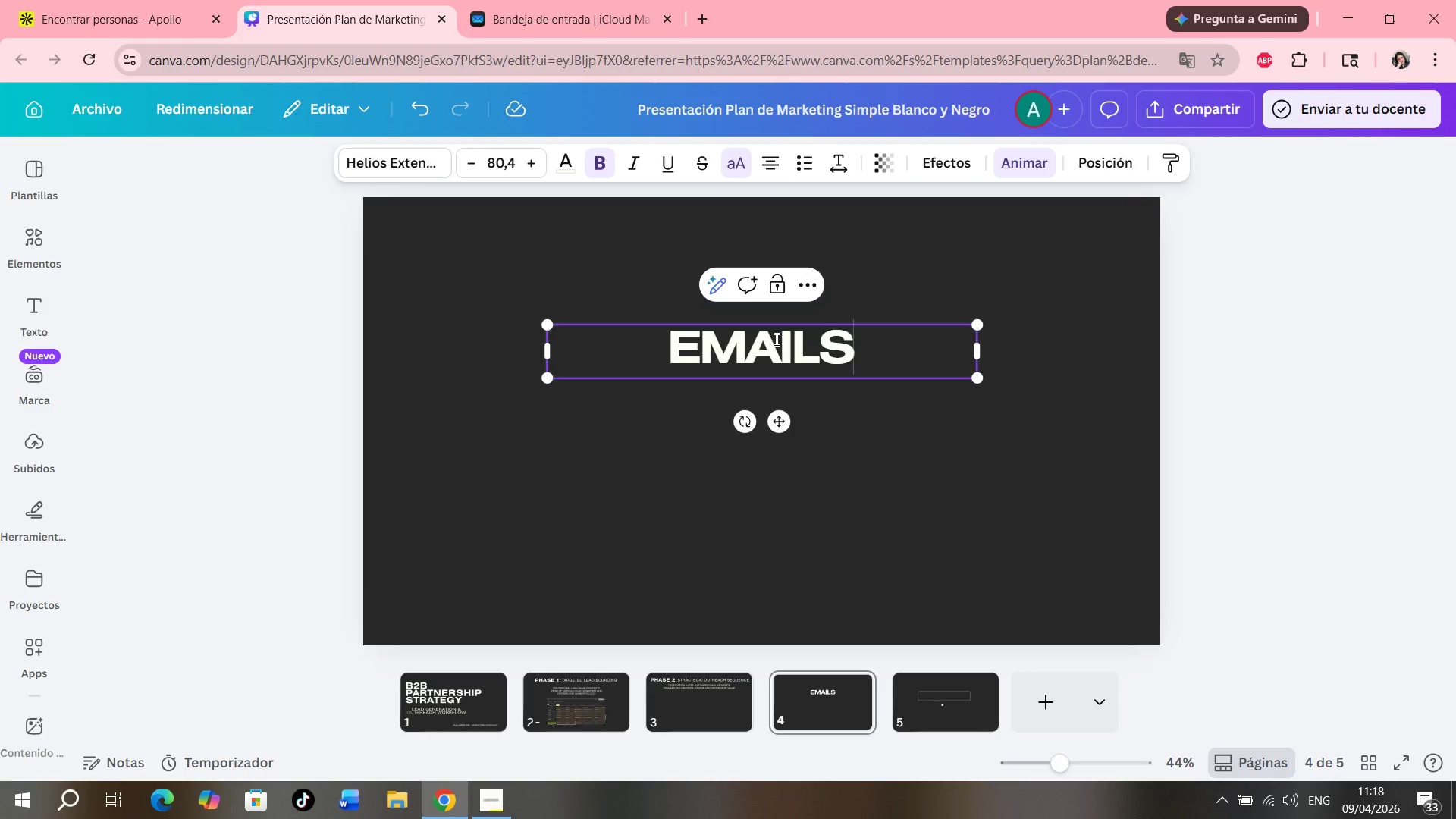 
left_click([822, 460])
 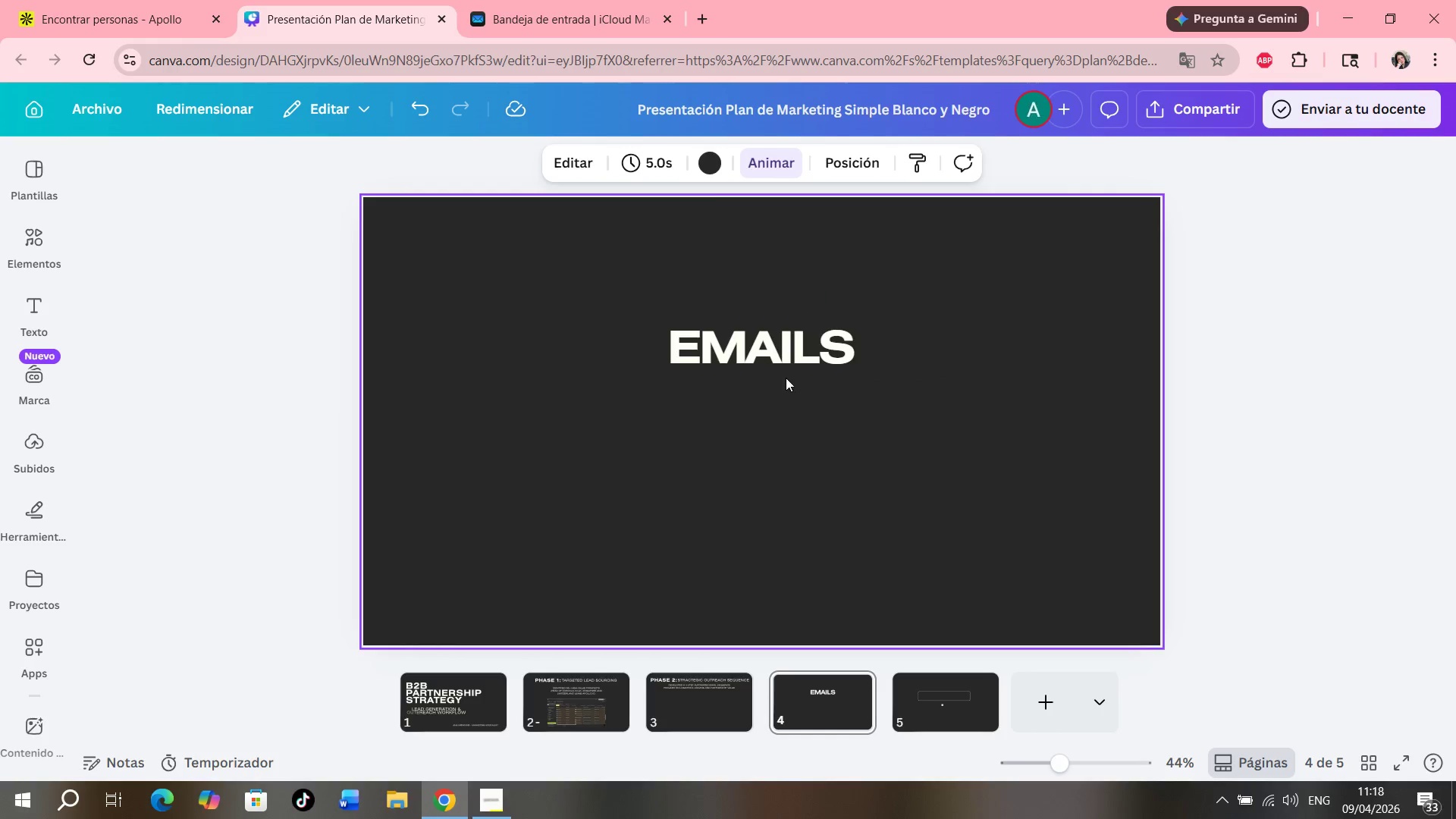 
left_click_drag(start_coordinate=[783, 353], to_coordinate=[782, 272])
 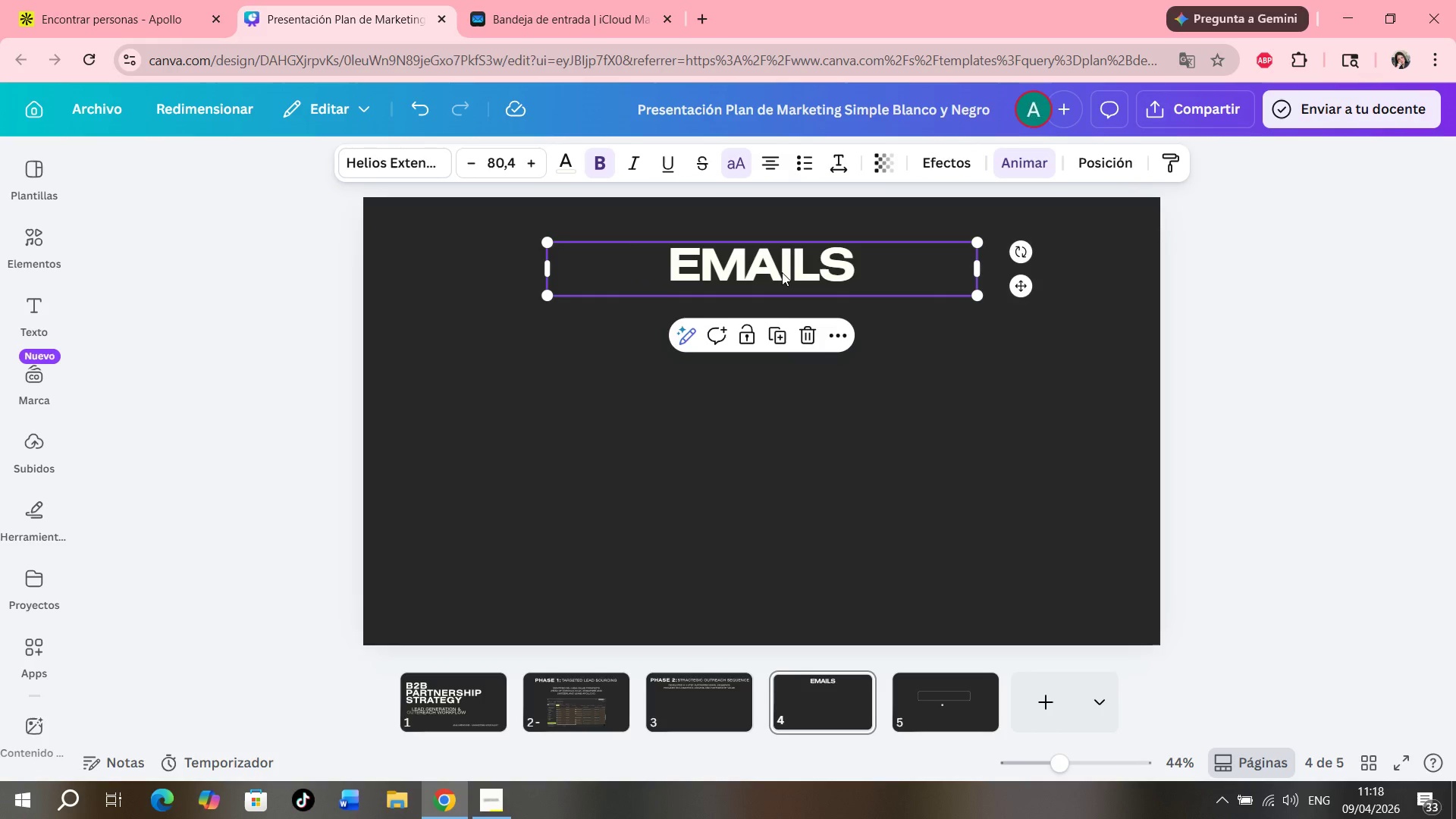 
wait(6.27)
 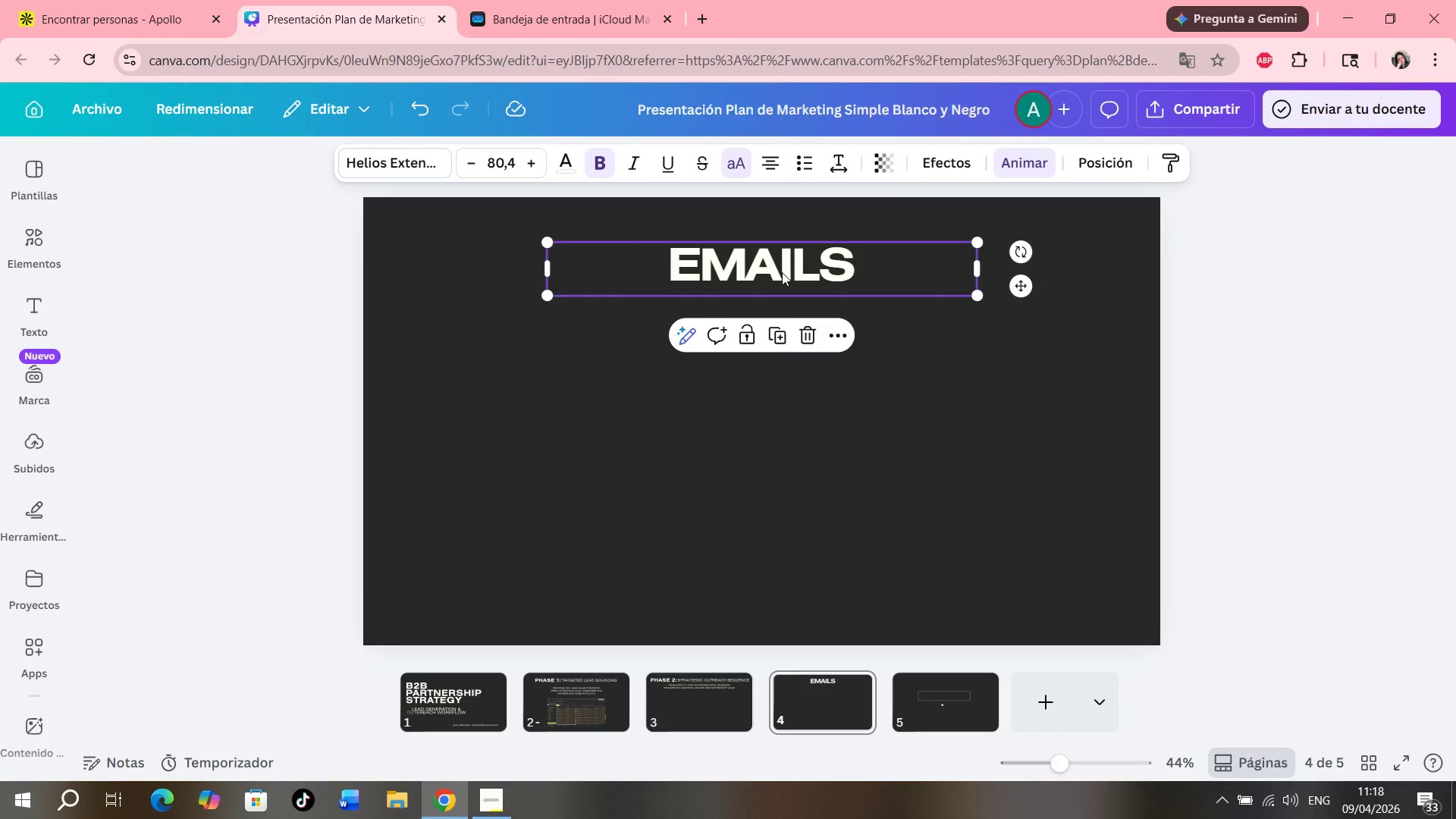 
left_click([723, 420])
 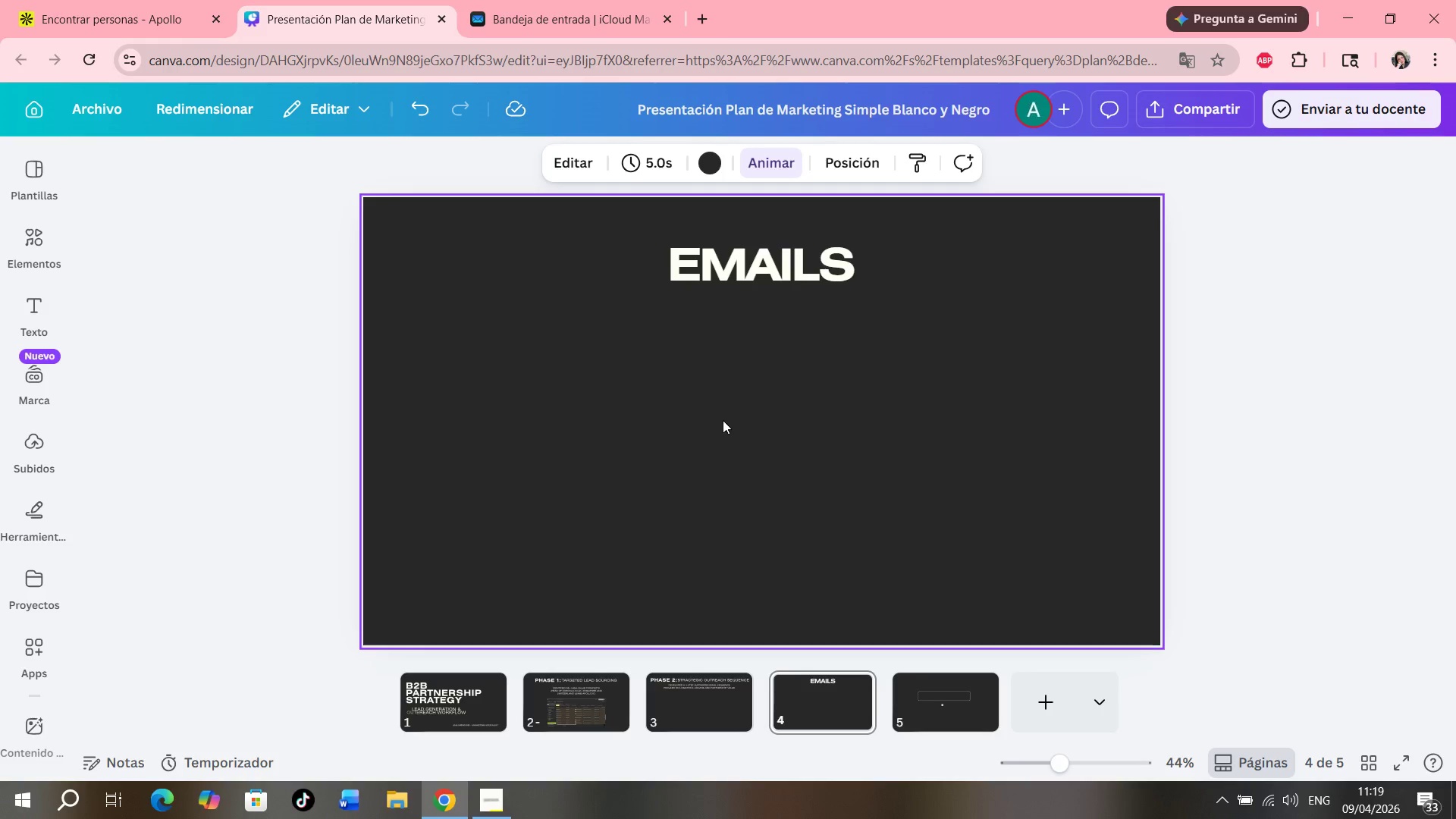 
wait(21.3)
 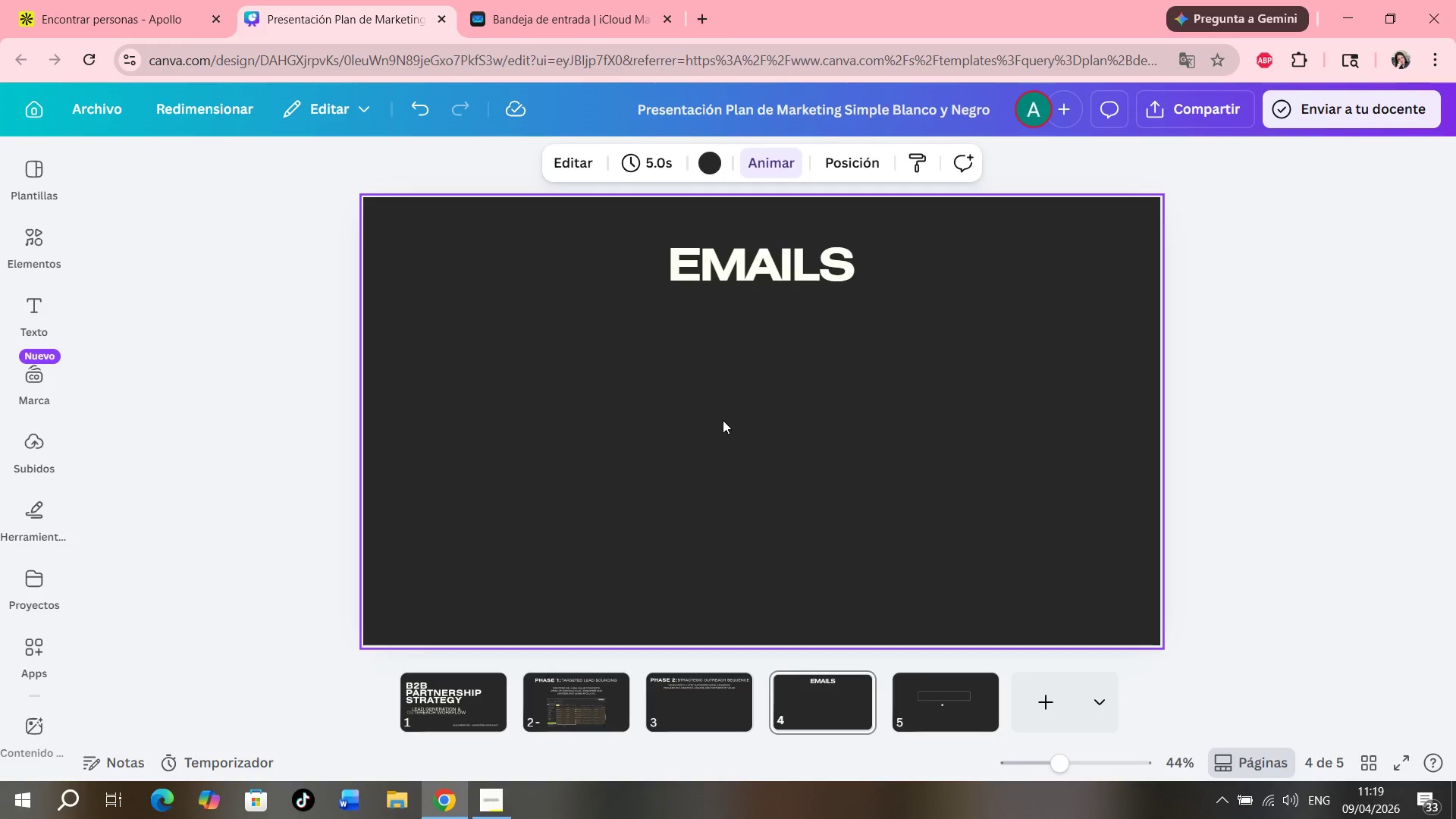 
mouse_move([49, 314])
 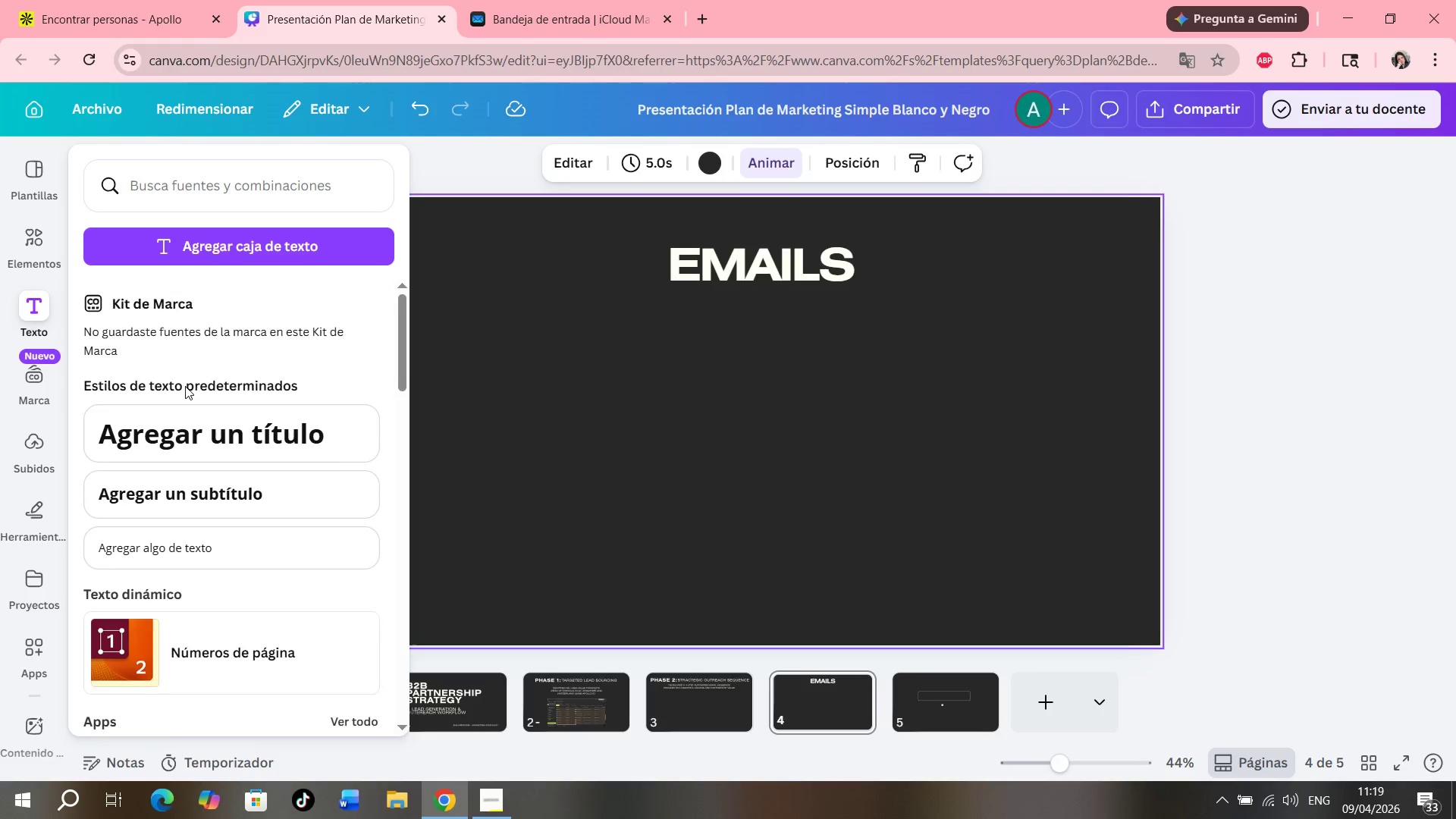 
scroll: coordinate [187, 388], scroll_direction: none, amount: 0.0
 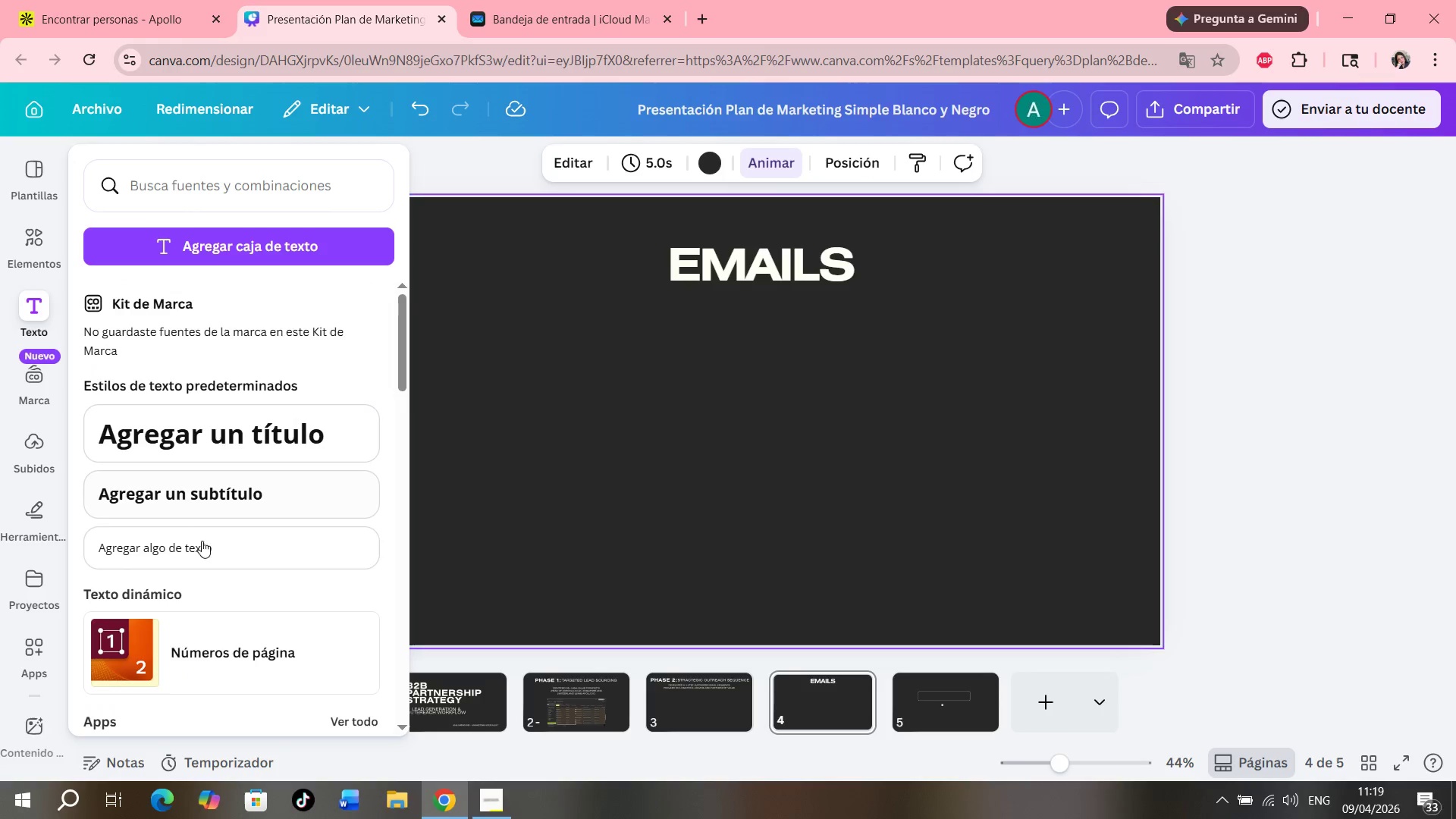 
left_click([202, 552])
 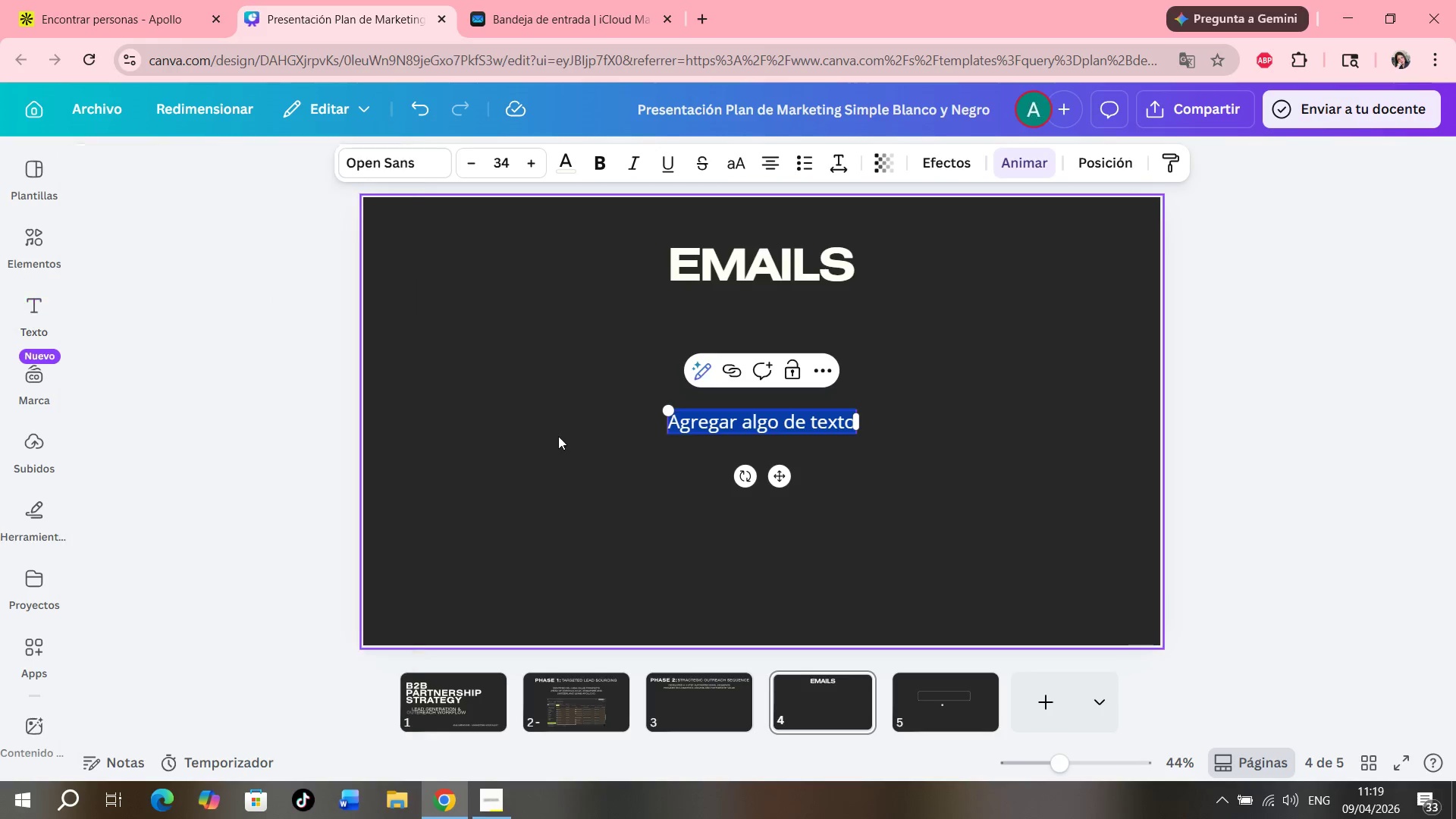 
left_click([610, 436])
 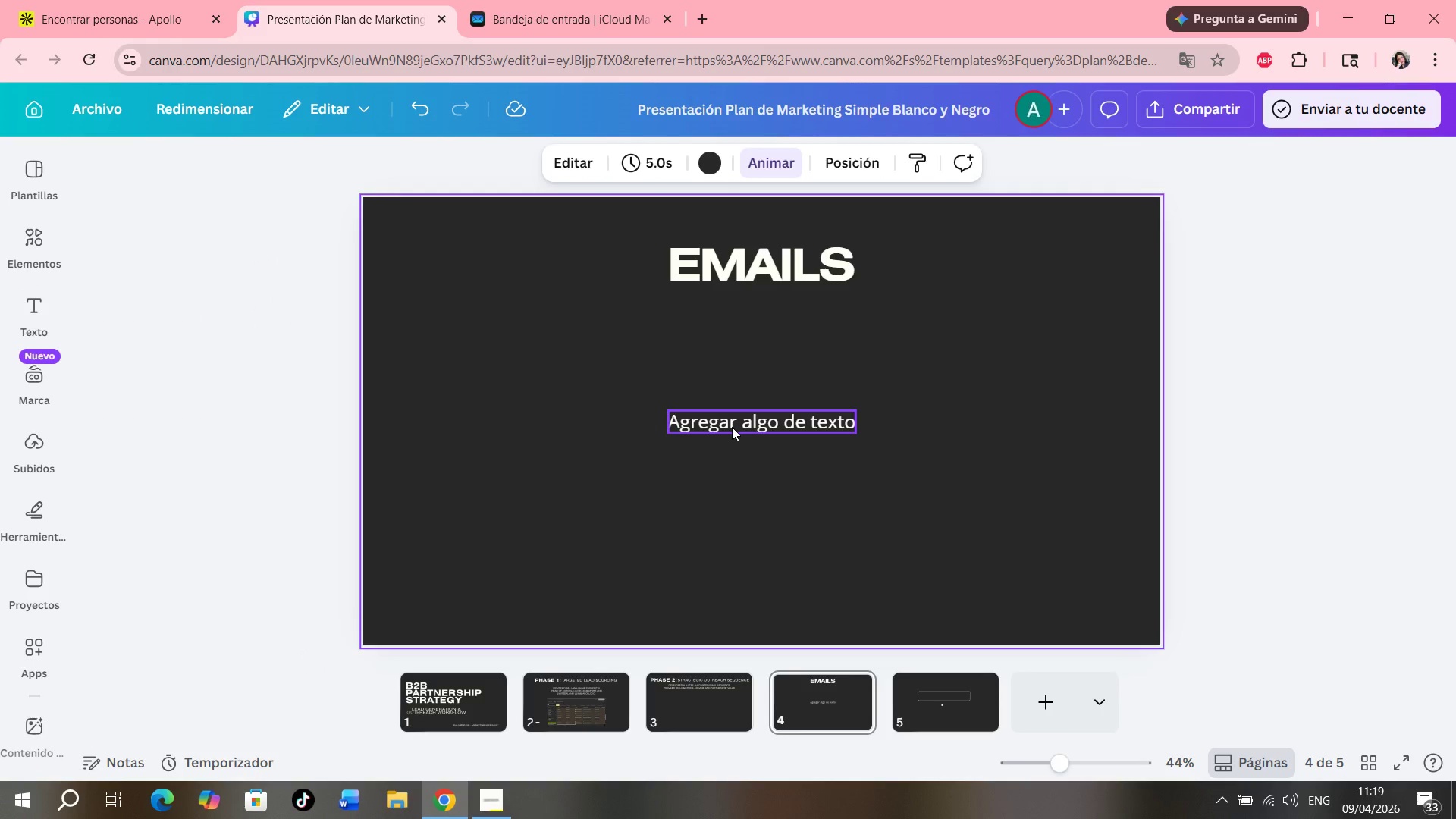 
left_click_drag(start_coordinate=[732, 427], to_coordinate=[522, 326])
 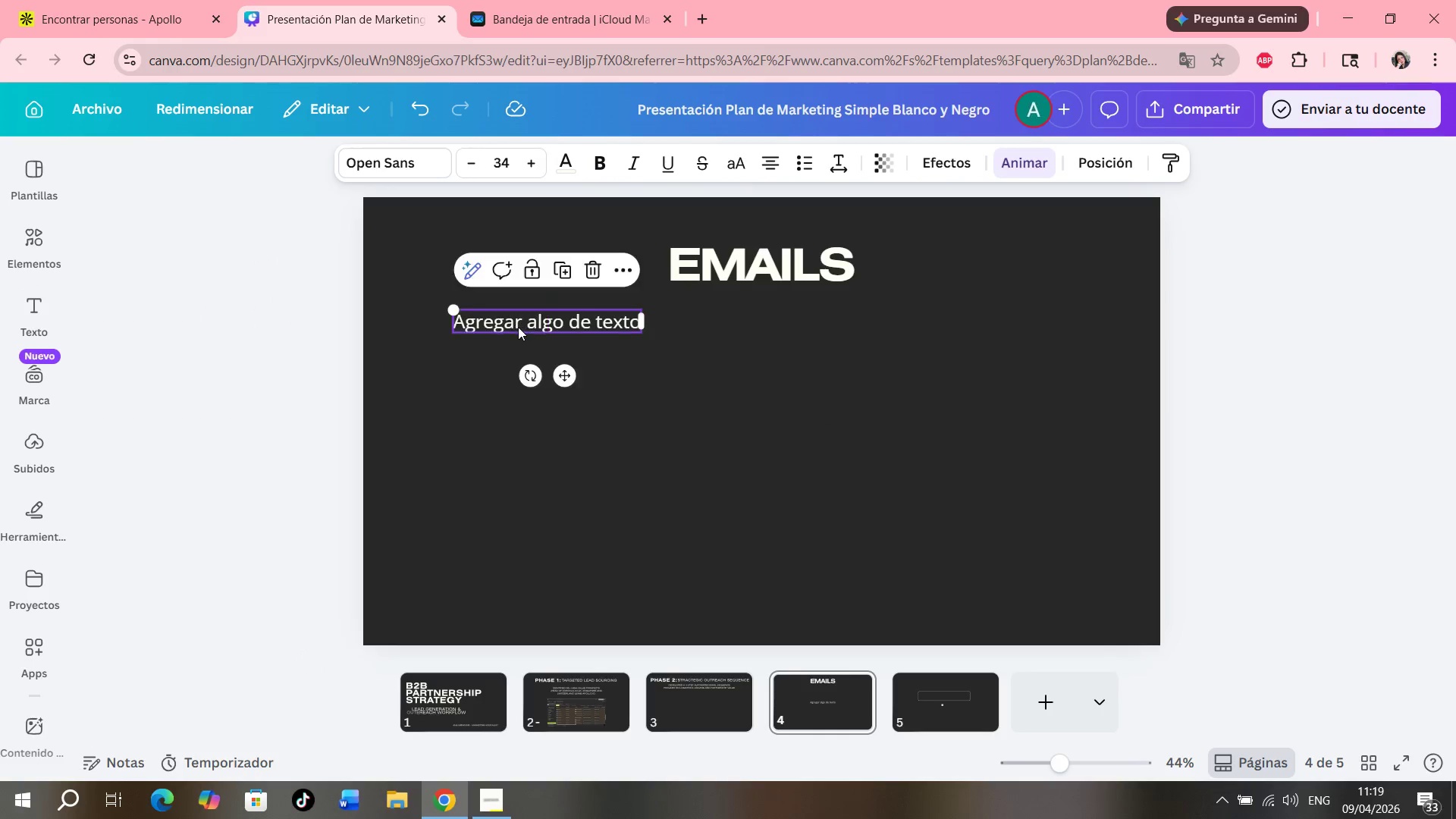 
left_click([518, 327])
 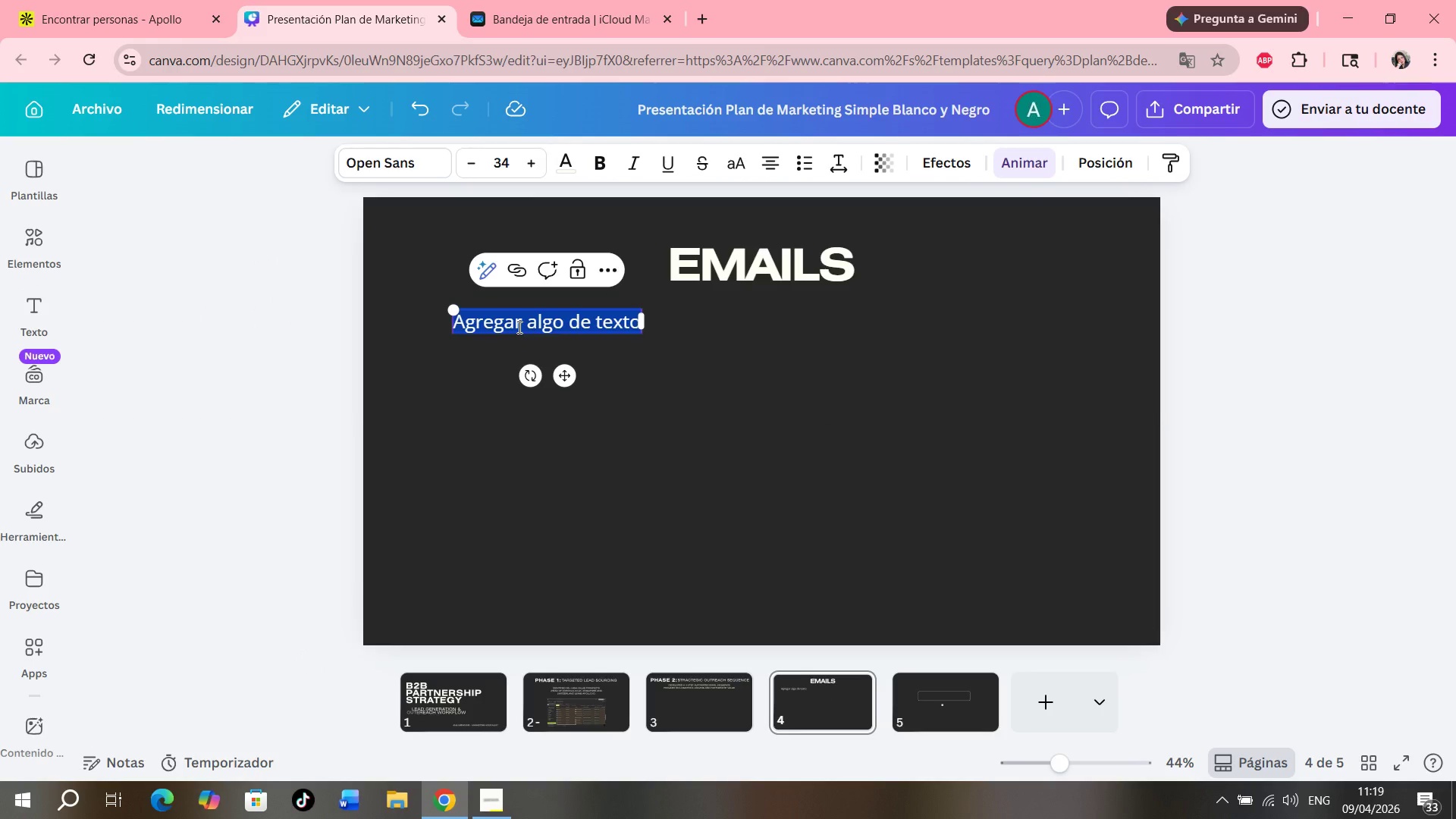 
type(e)
key(Backspace)
type(EMAIL 1>)
key(Backspace)
 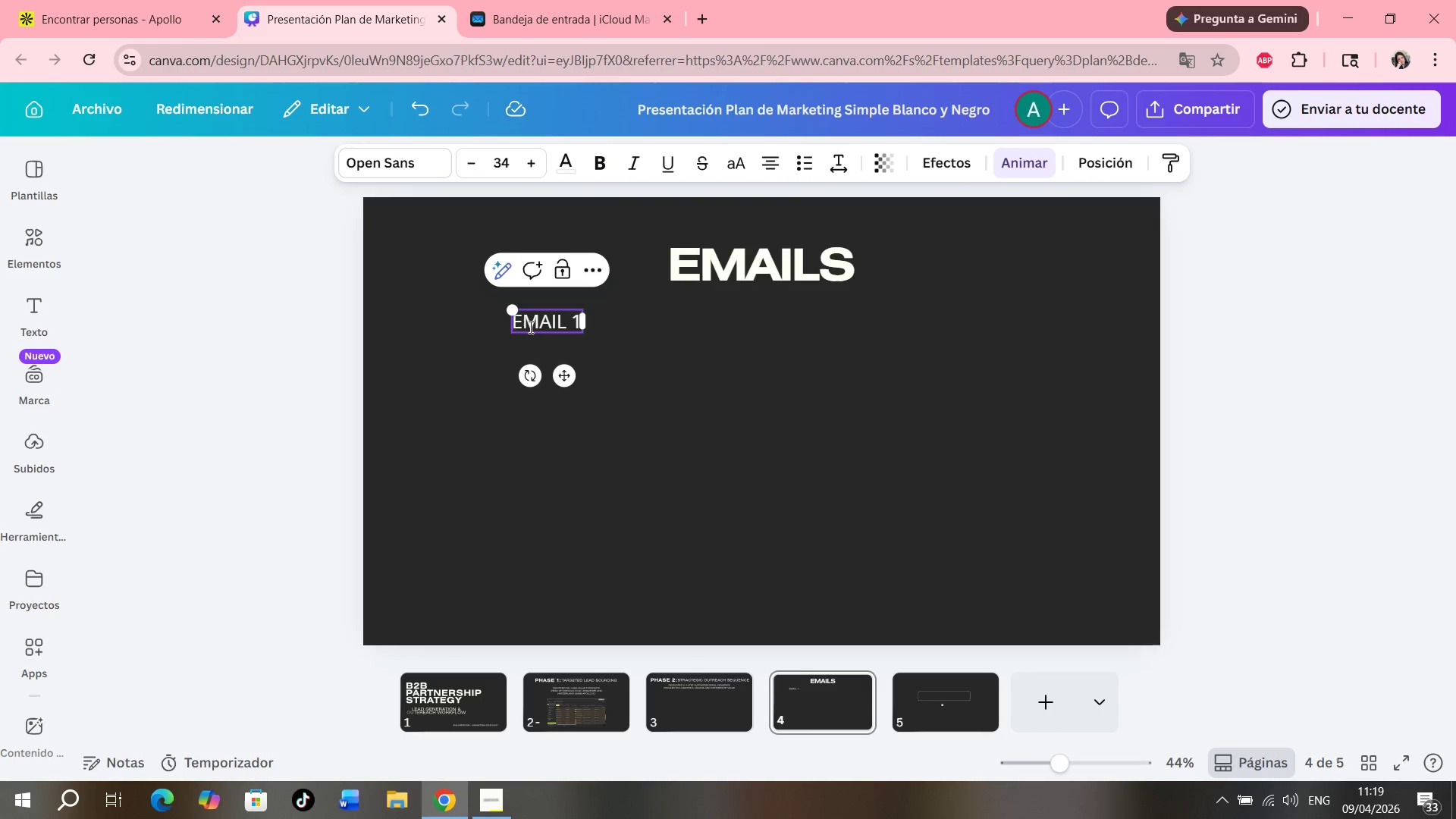 
left_click([730, 362])
 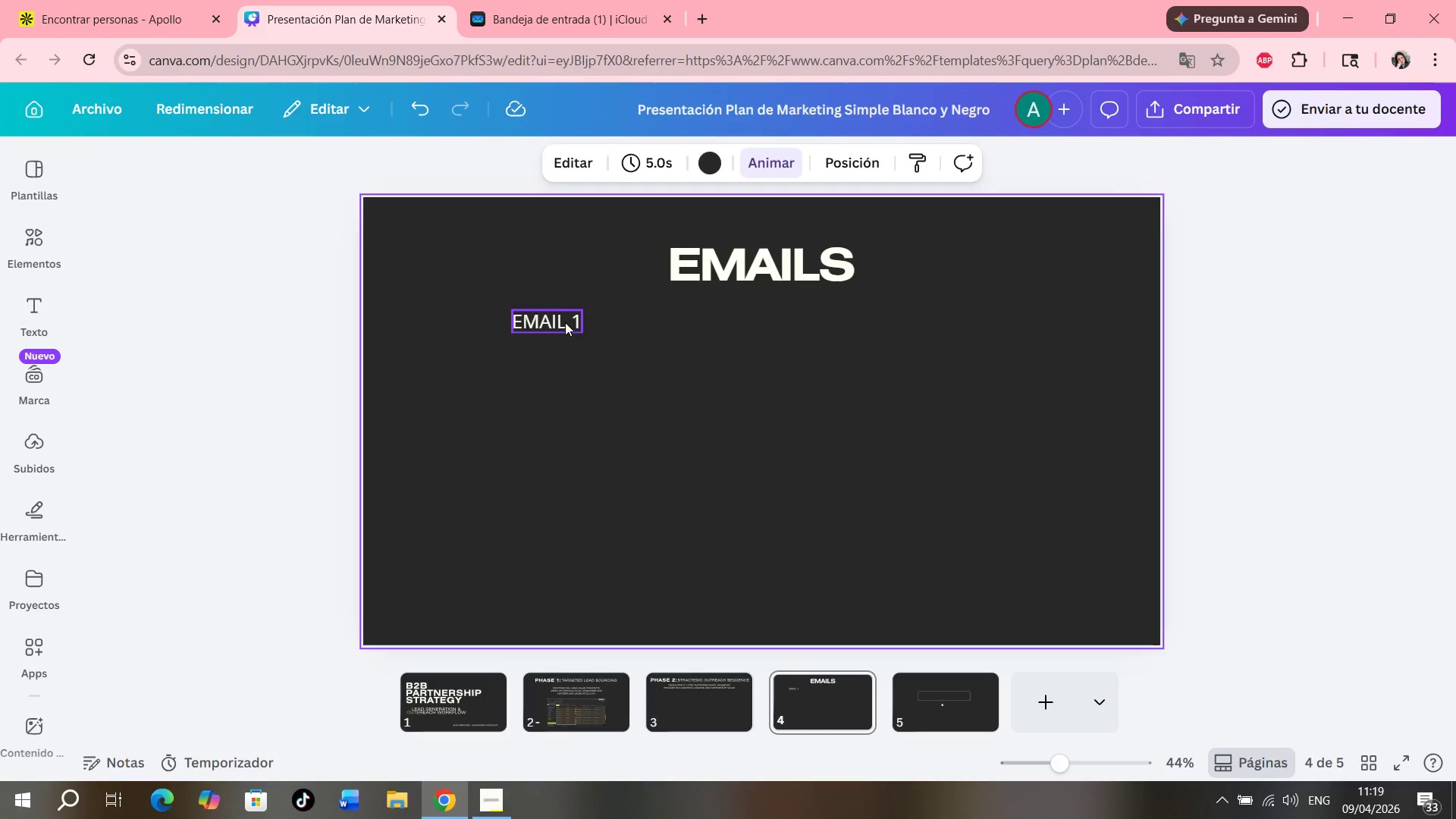 
left_click_drag(start_coordinate=[565, 322], to_coordinate=[522, 306])
 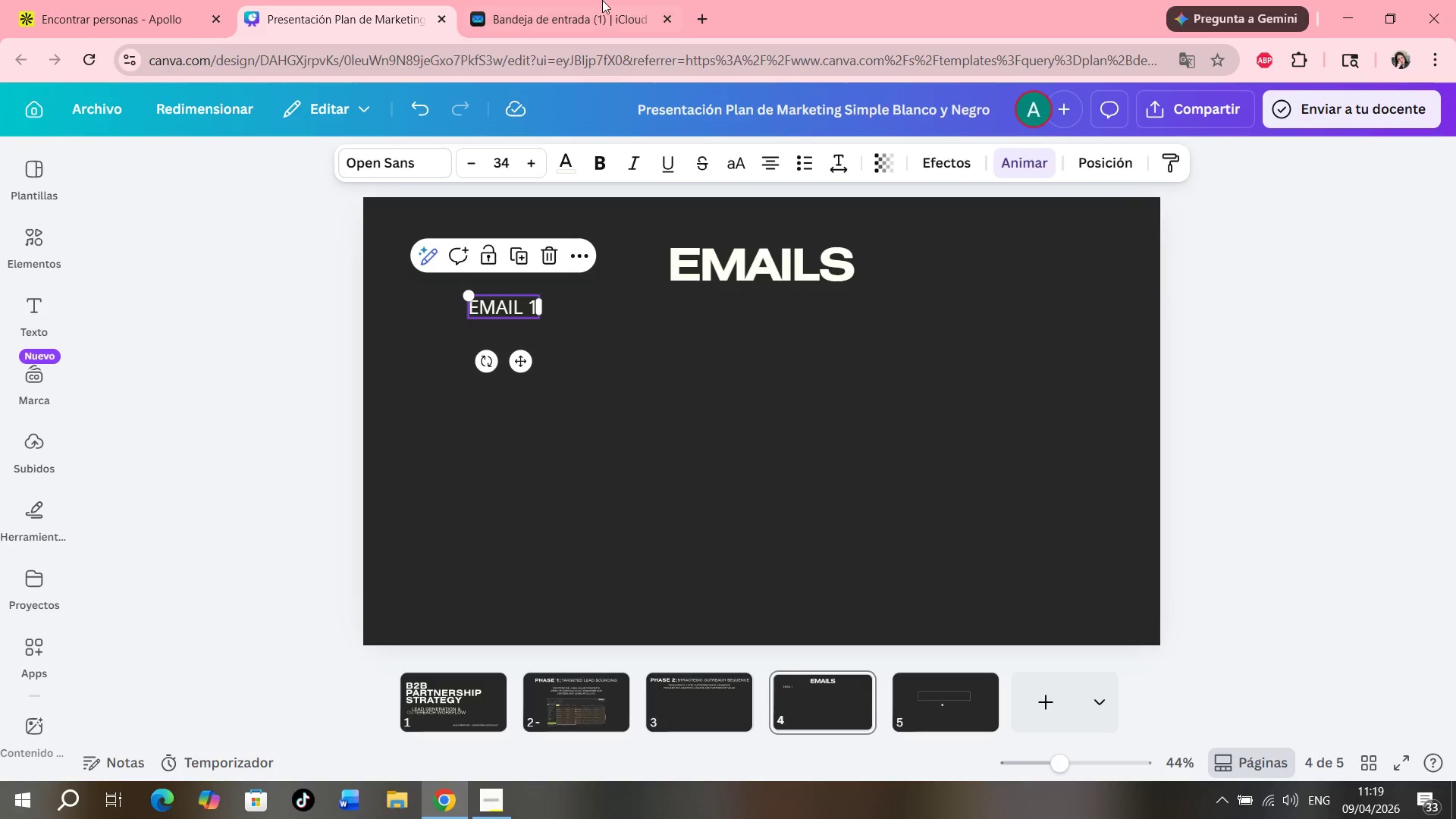 
left_click([601, 0])
 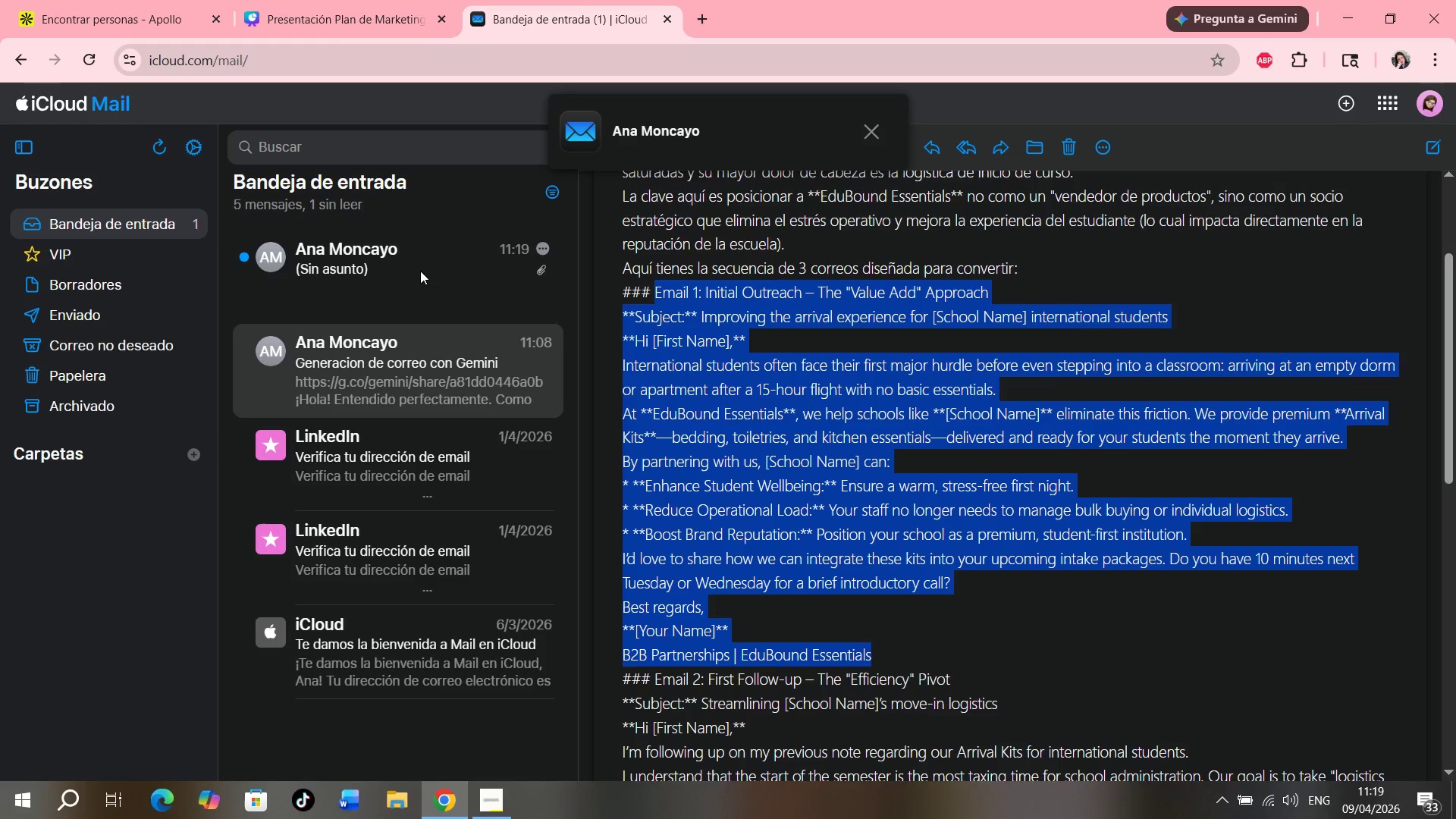 
left_click([420, 271])
 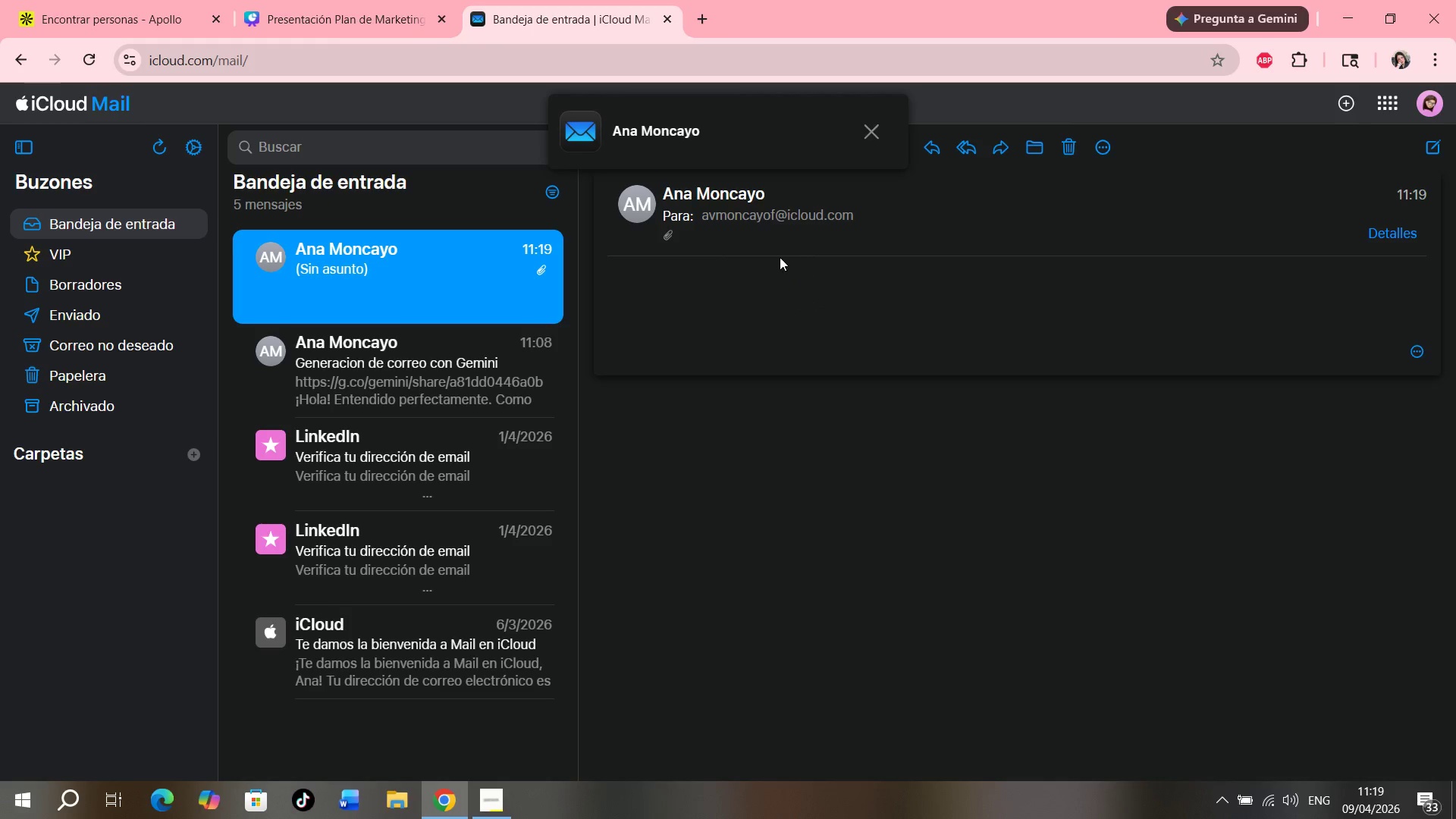 
left_click([437, 362])
 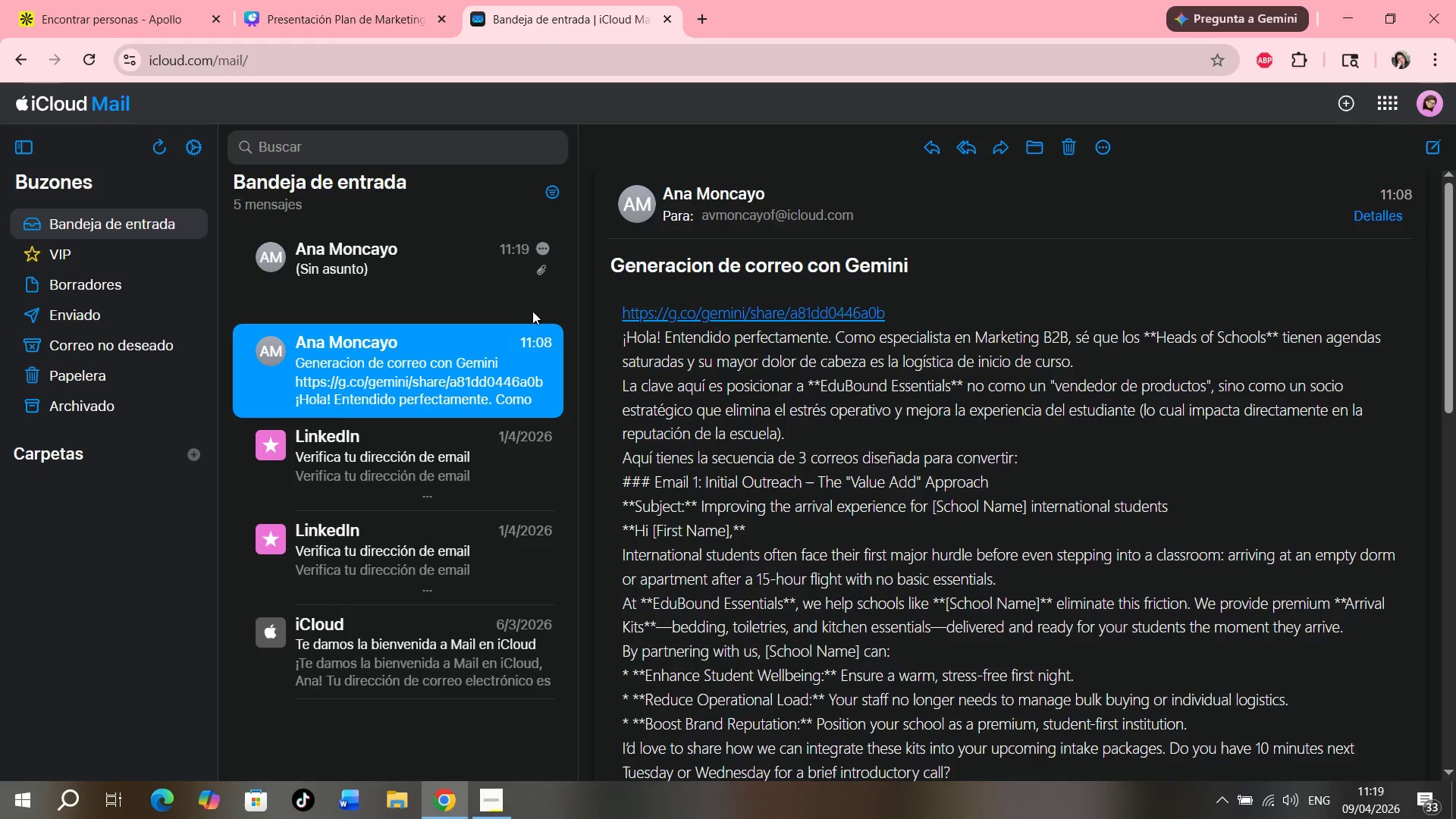 
left_click([478, 289])
 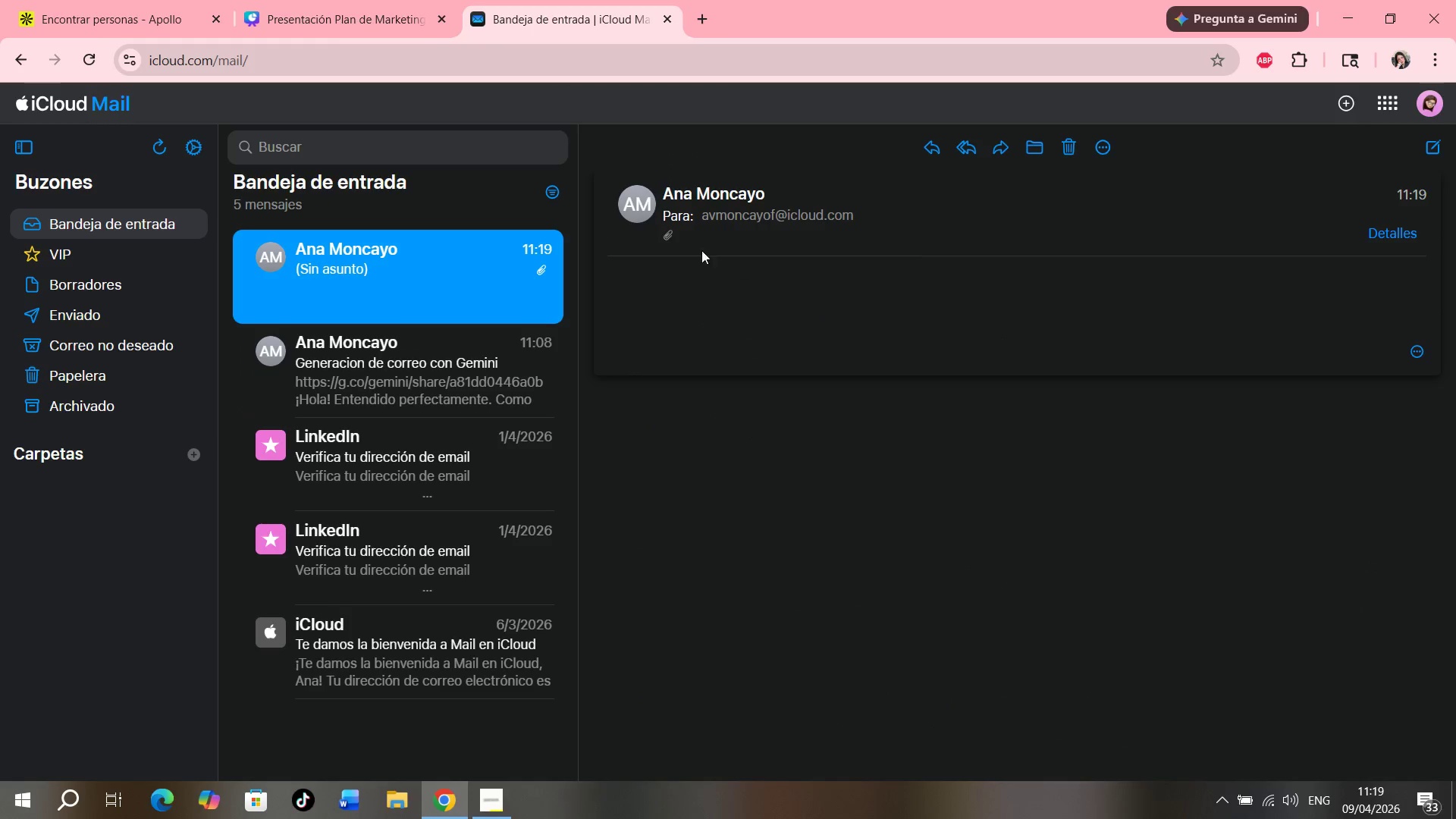 
left_click([661, 235])
 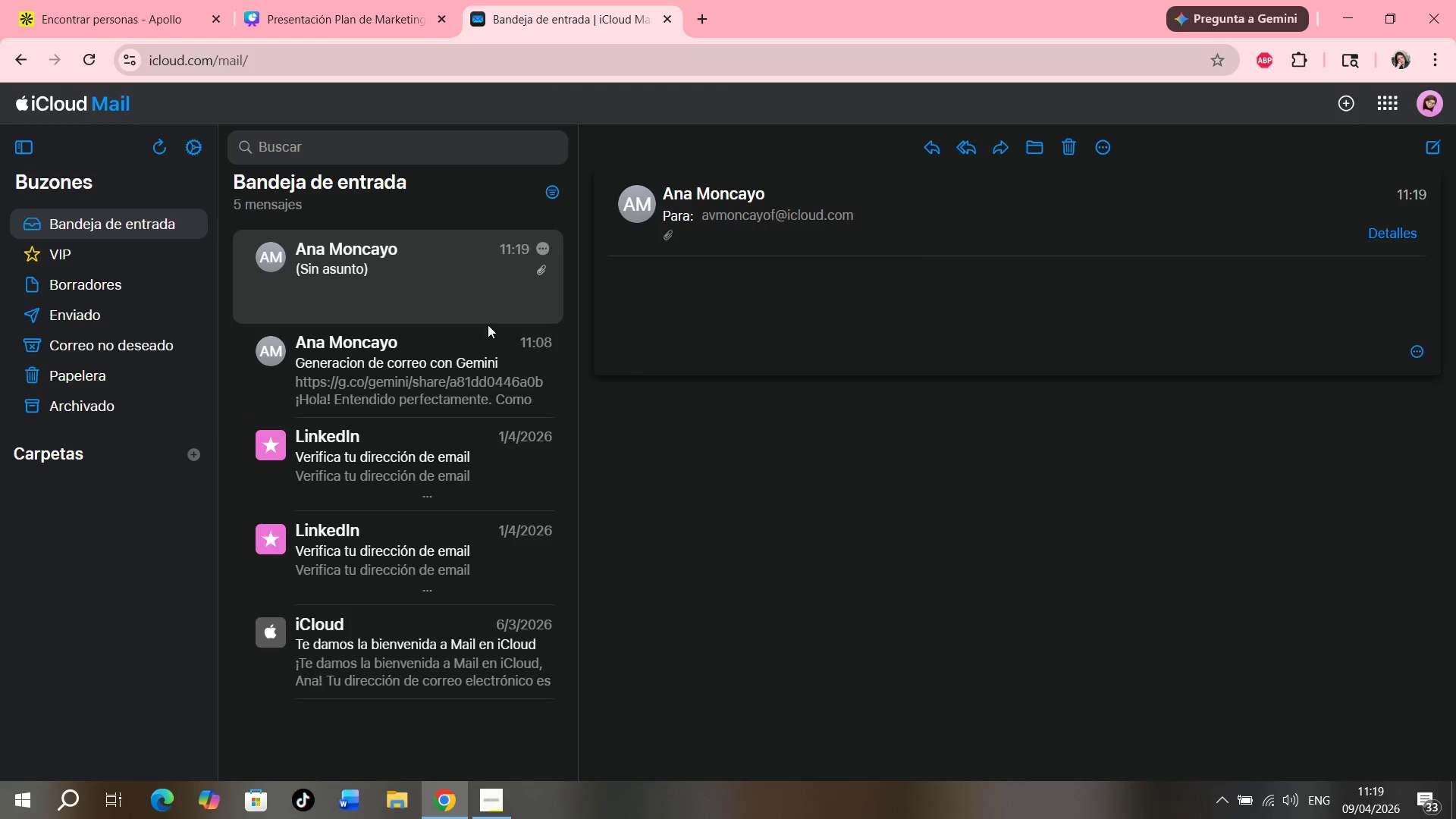 
left_click([452, 343])
 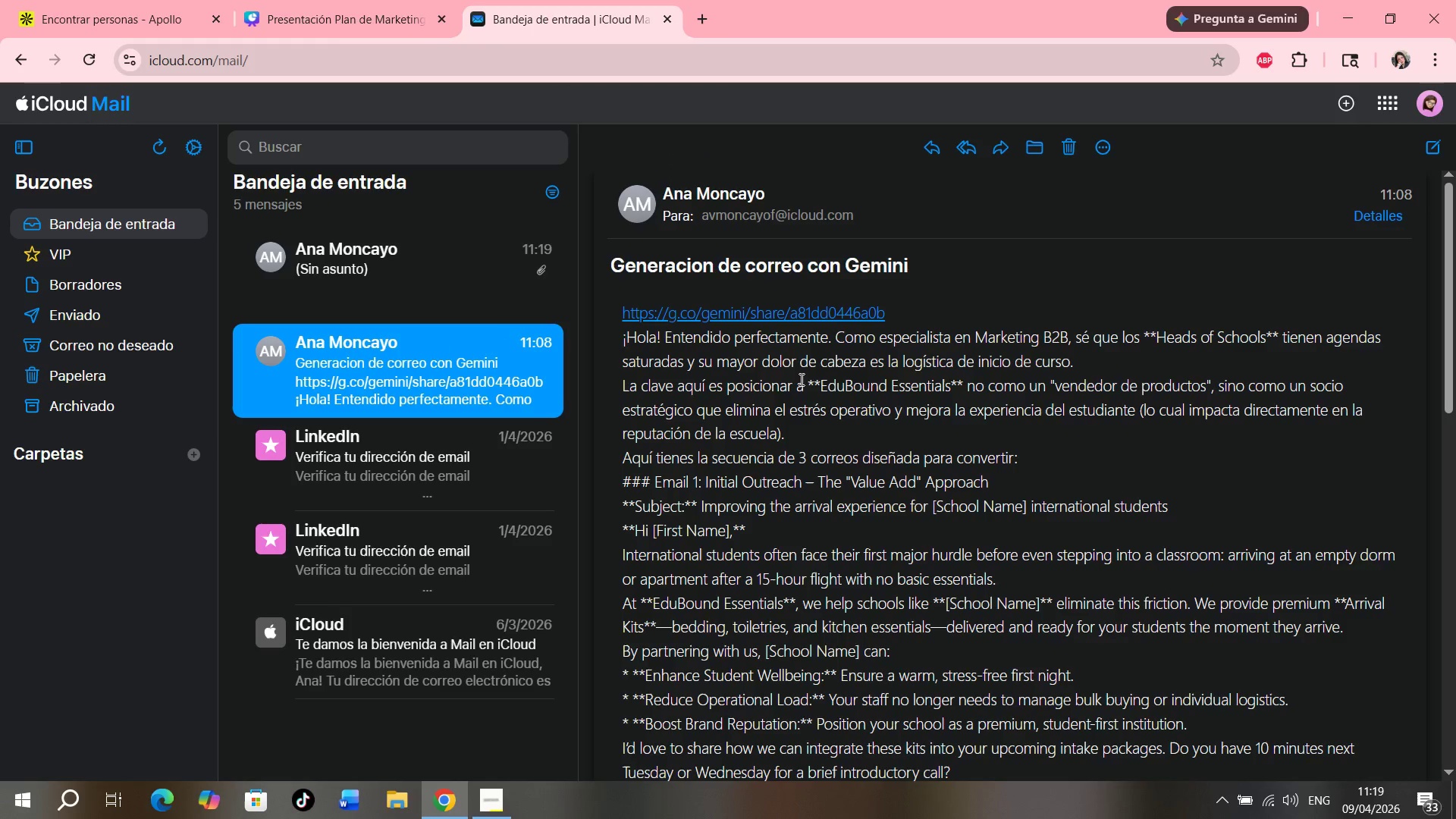 
scroll: coordinate [788, 369], scroll_direction: none, amount: 0.0
 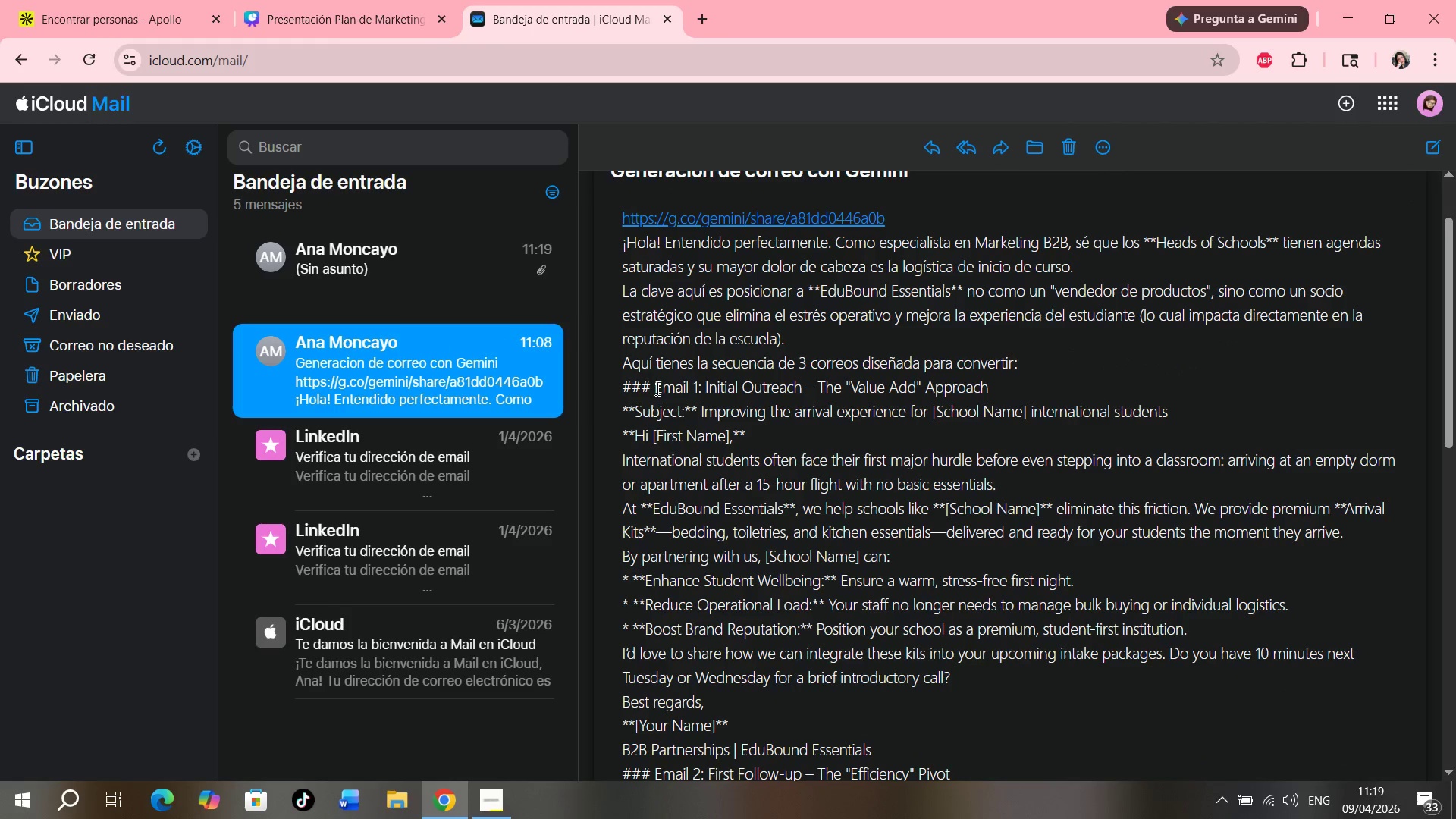 
left_click_drag(start_coordinate=[655, 388], to_coordinate=[864, 626])
 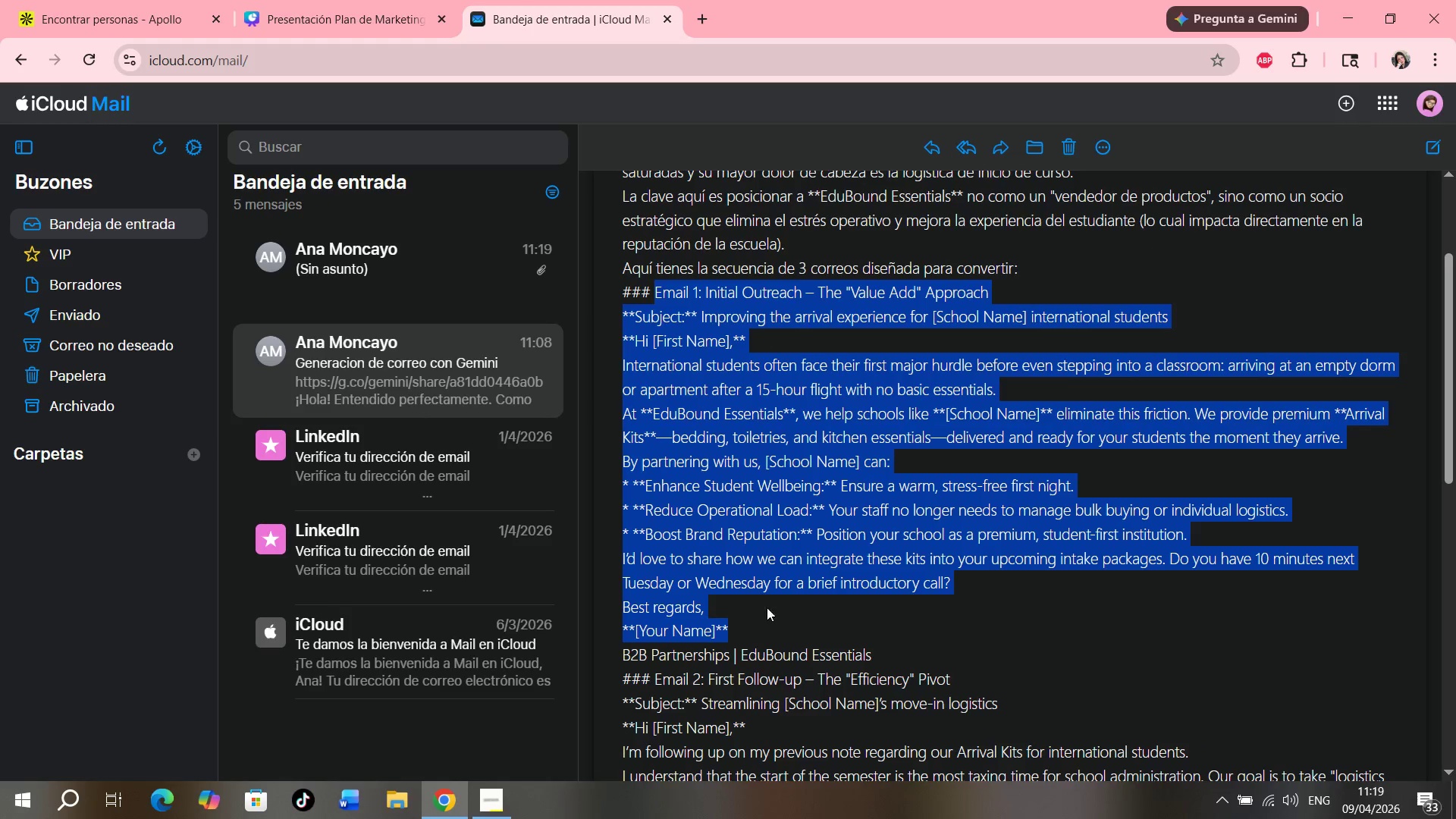 
scroll: coordinate [812, 499], scroll_direction: down, amount: 1.0
 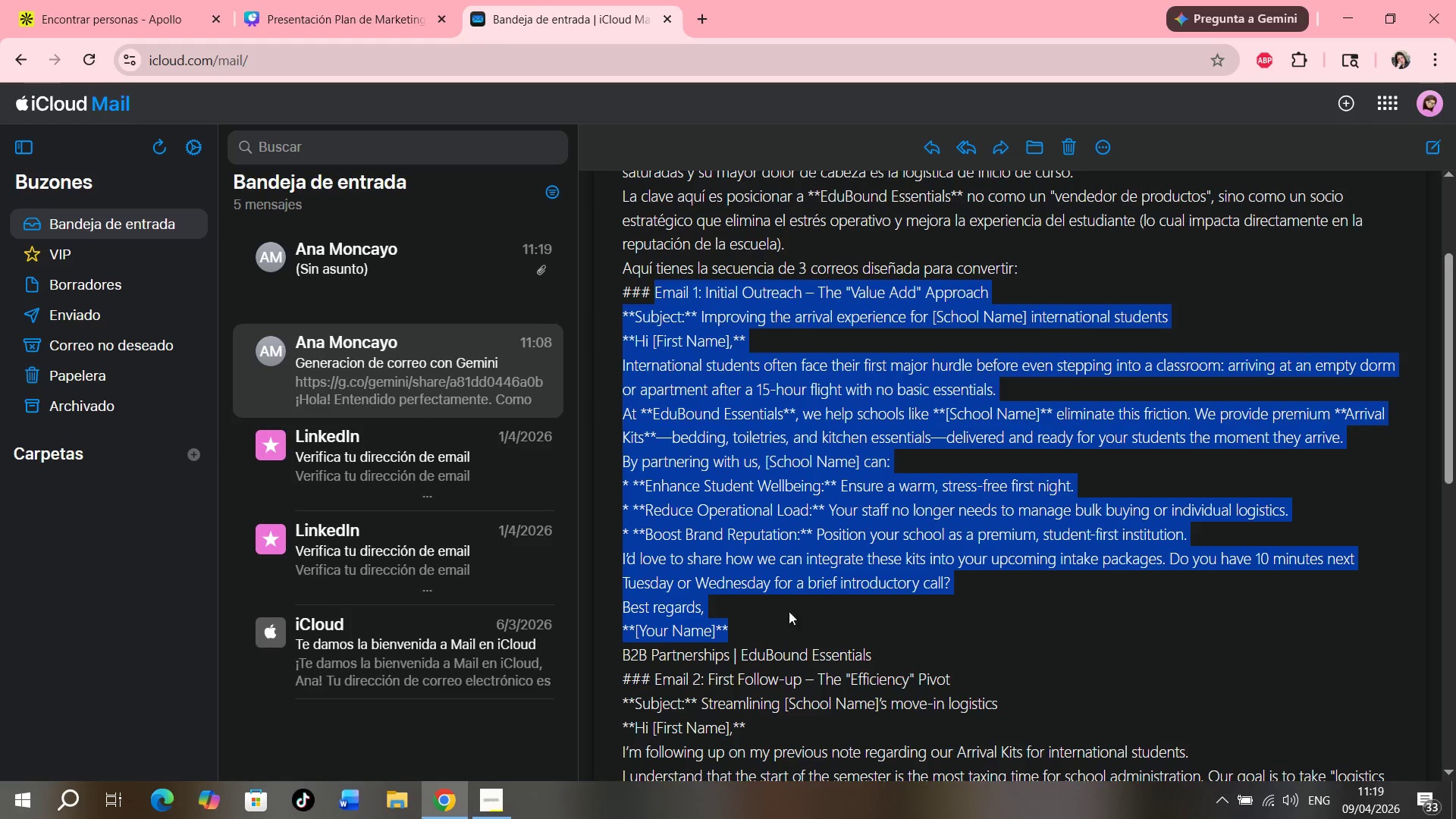 
left_click_drag(start_coordinate=[823, 619], to_coordinate=[827, 626])
 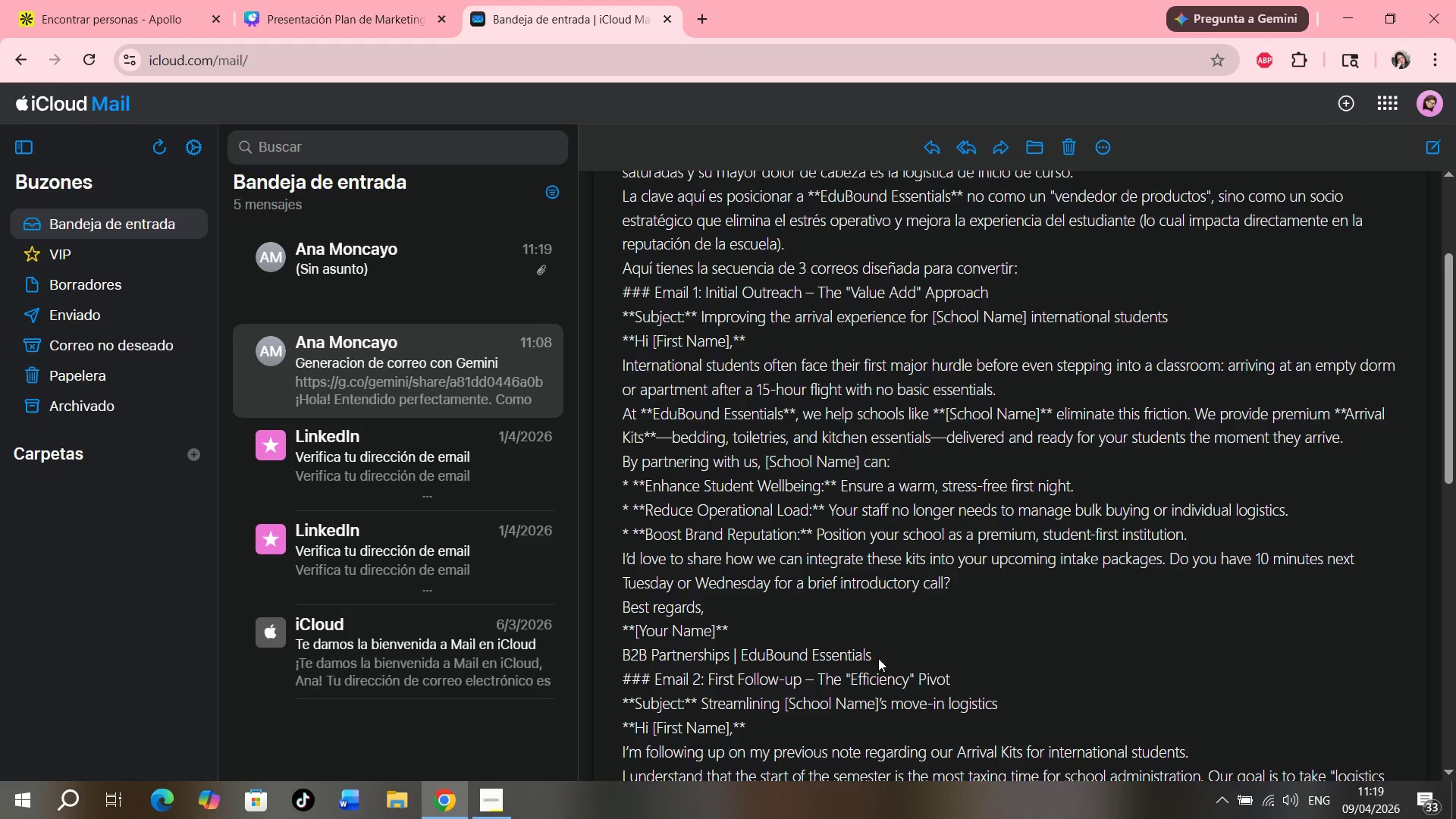 
left_click_drag(start_coordinate=[879, 658], to_coordinate=[619, 282])
 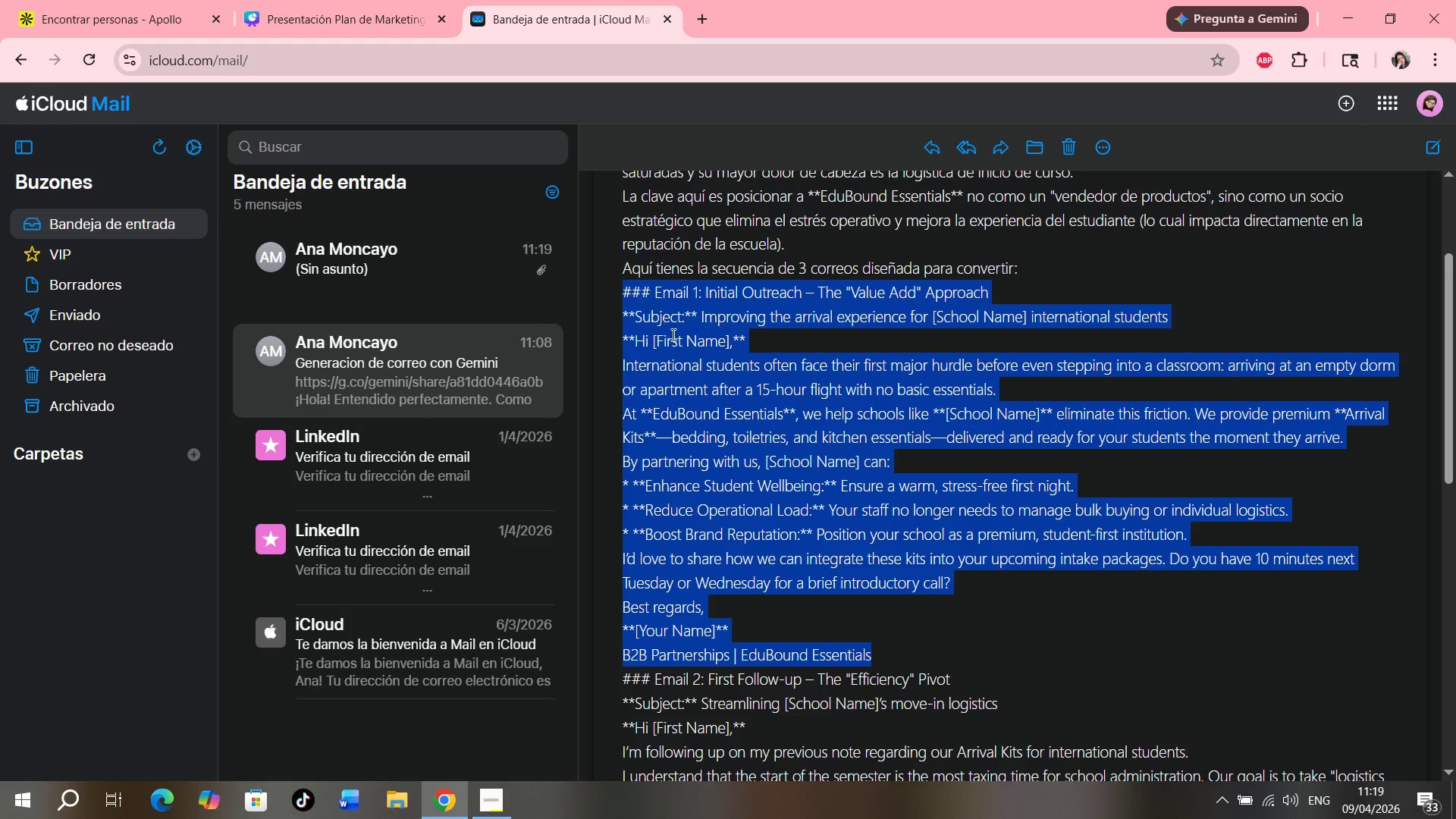 
right_click([672, 334])
 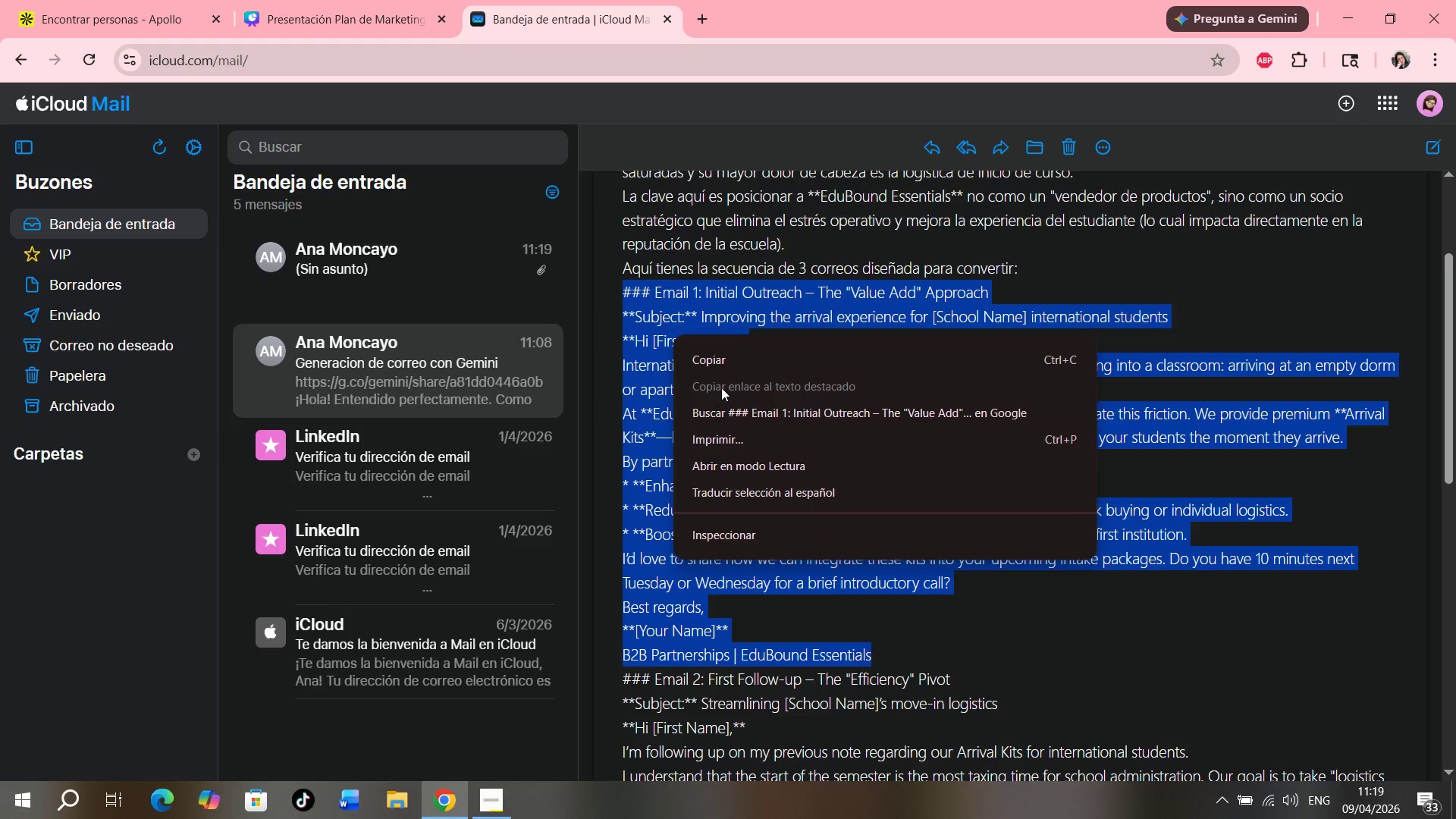 
left_click([733, 359])
 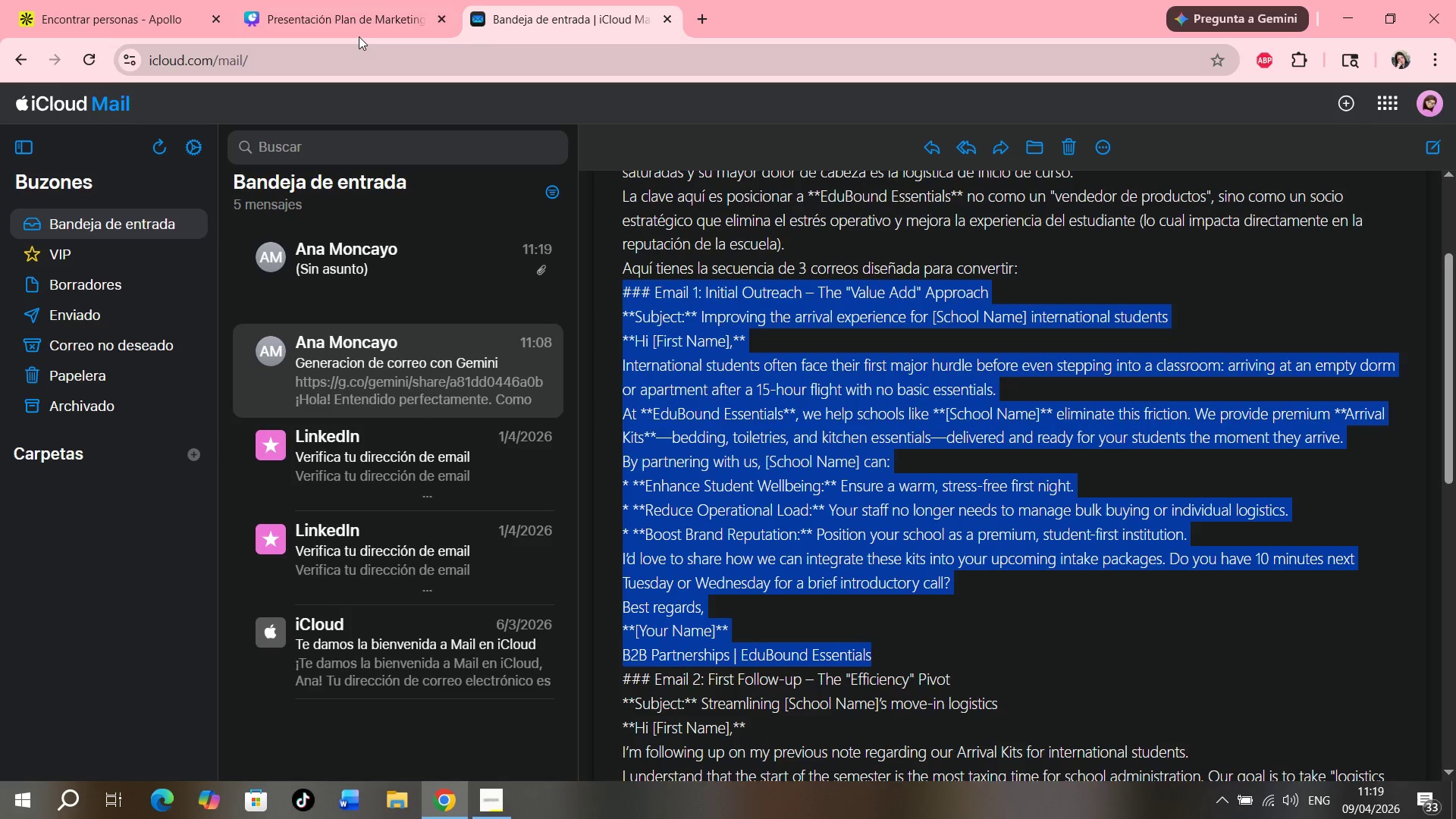 
double_click([369, 16])
 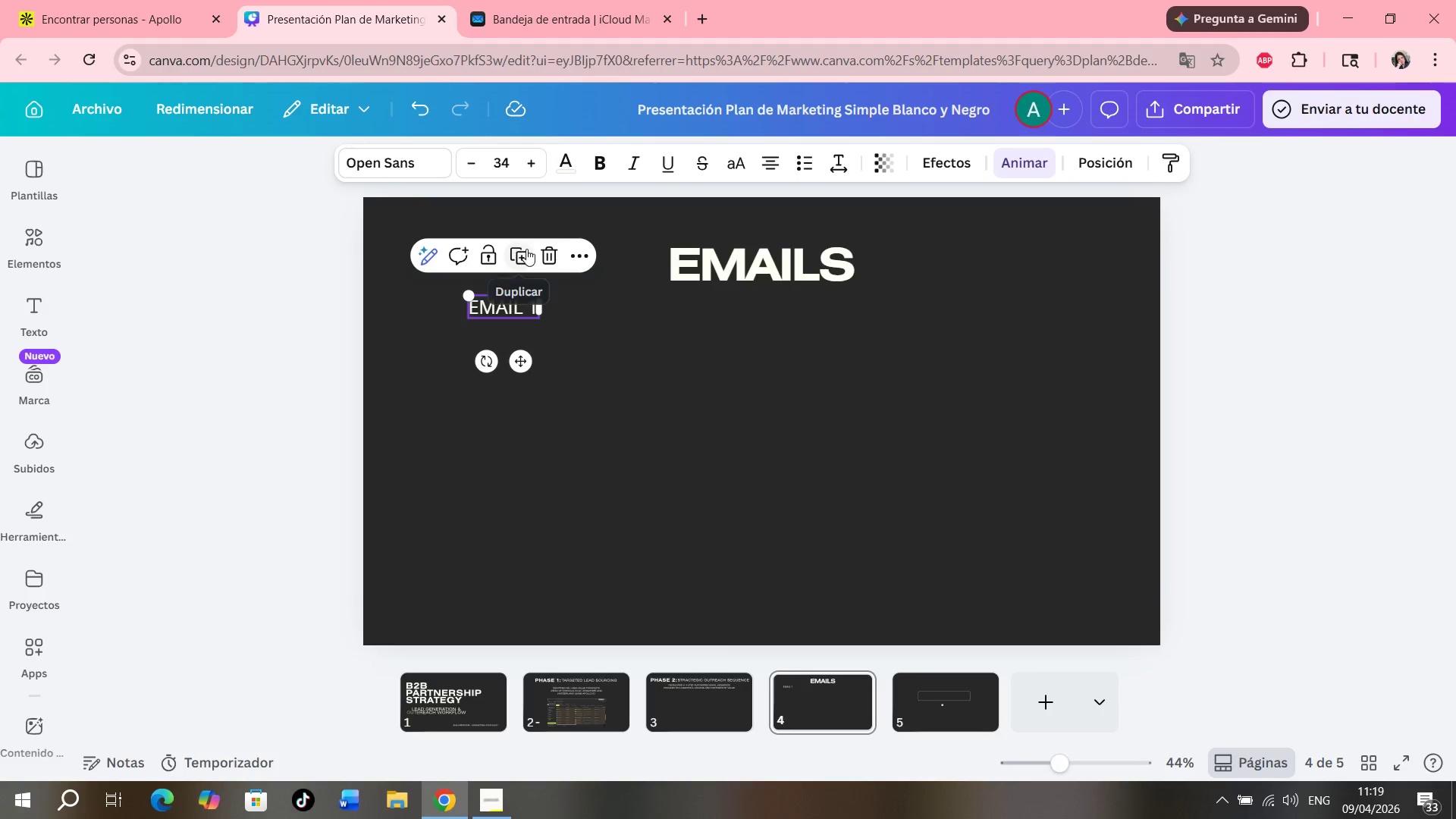 
left_click([522, 257])
 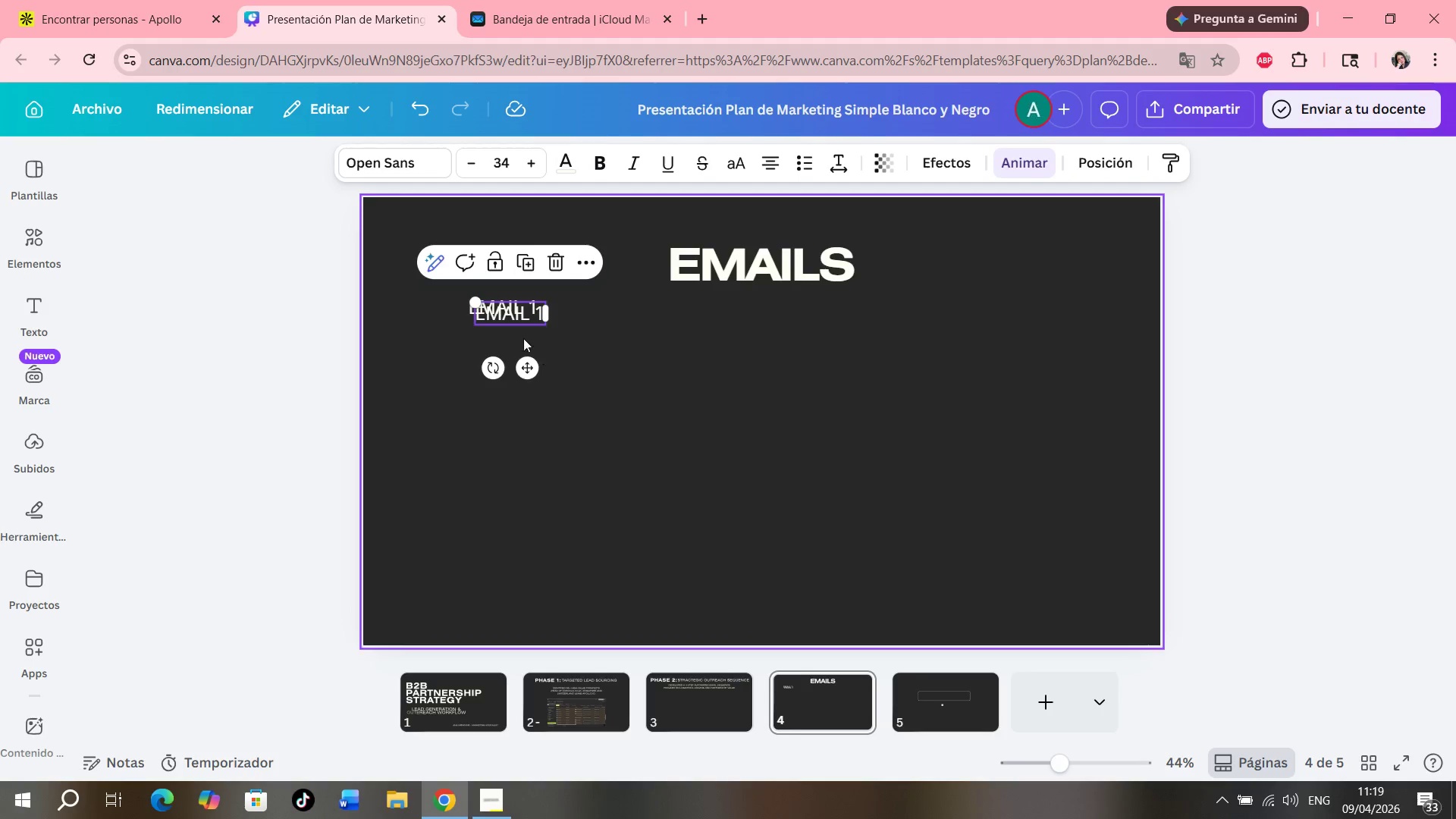 
left_click_drag(start_coordinate=[514, 315], to_coordinate=[512, 370])
 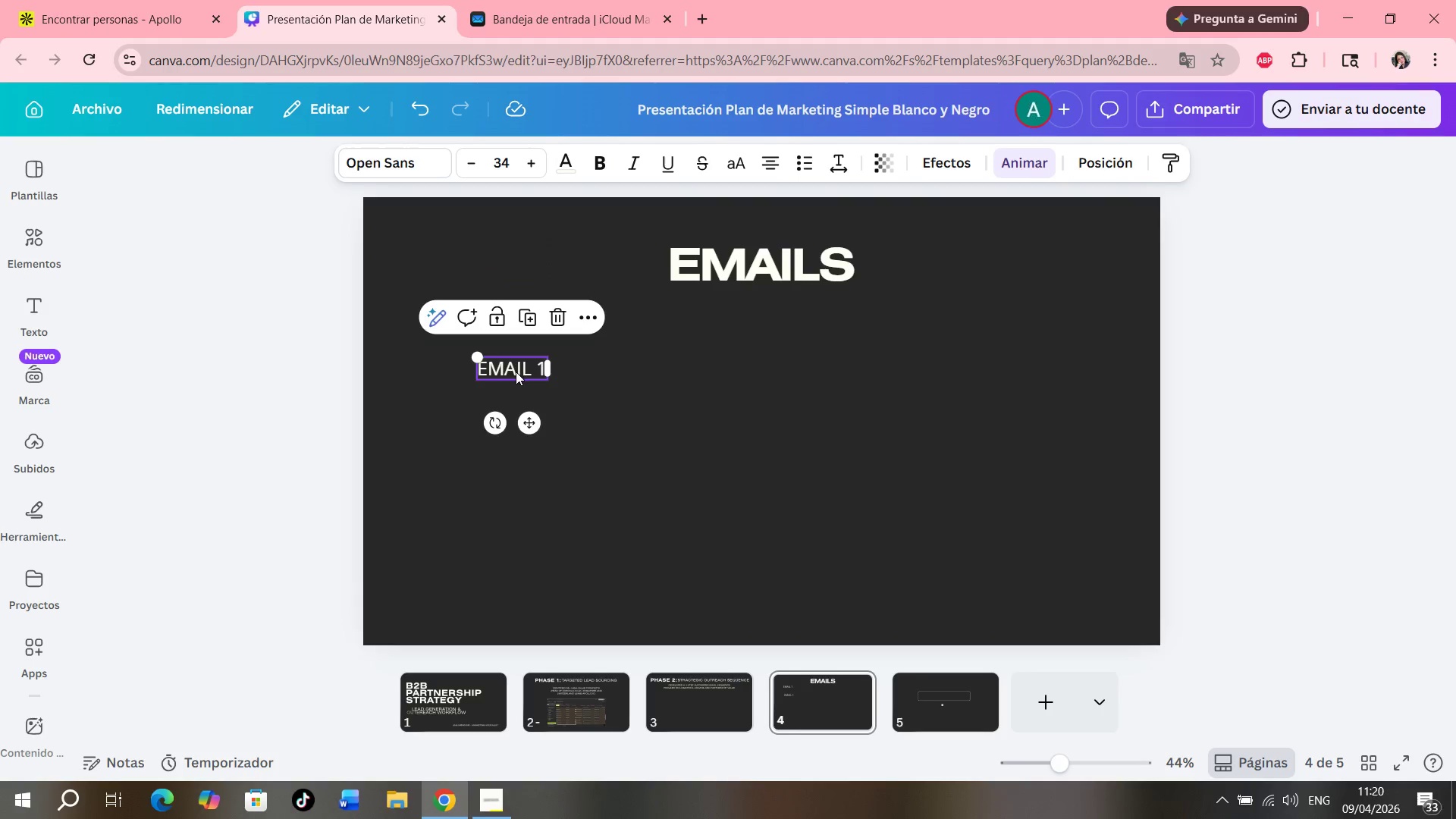 
left_click([516, 372])
 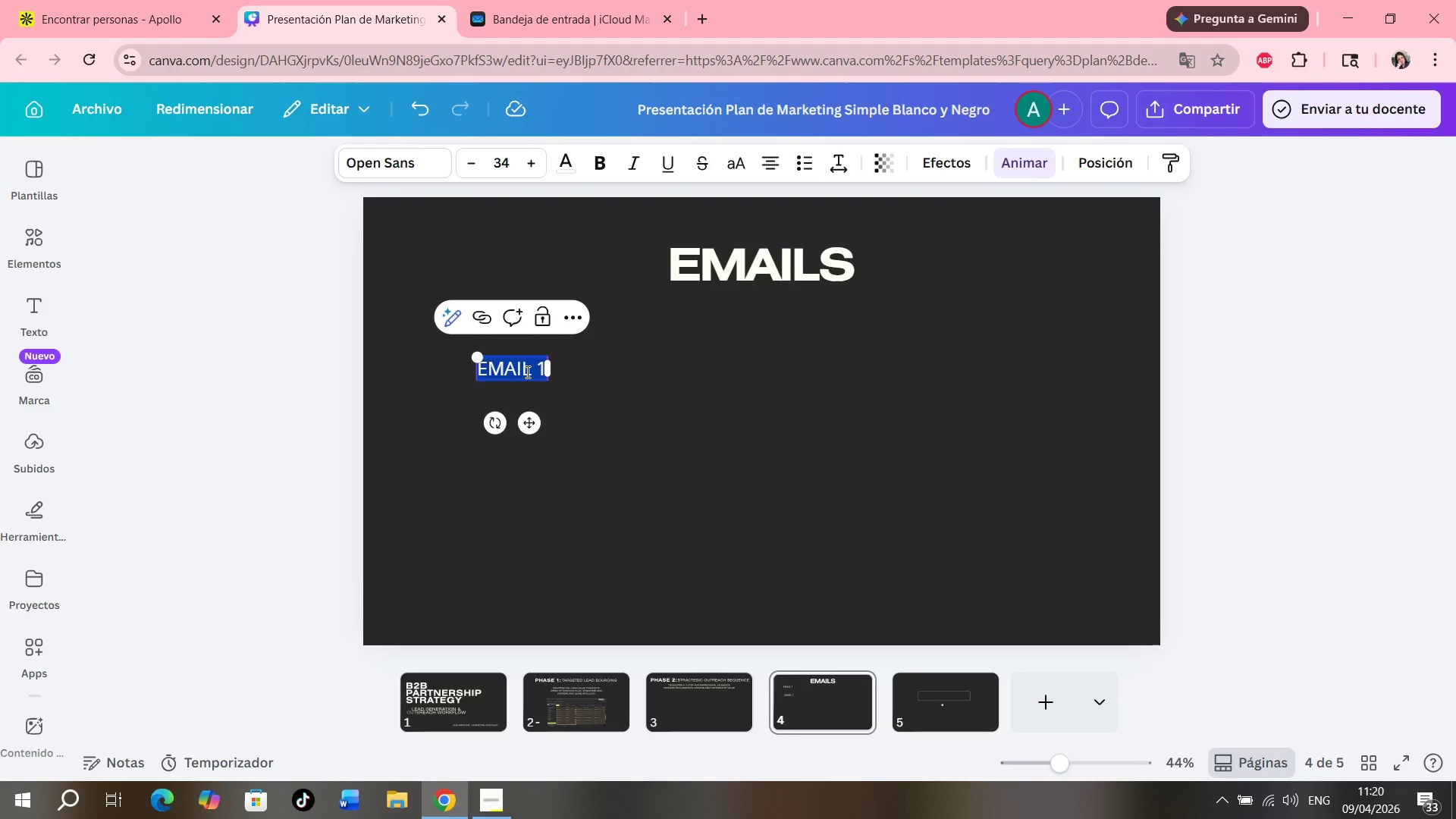 
key(Control+V)
 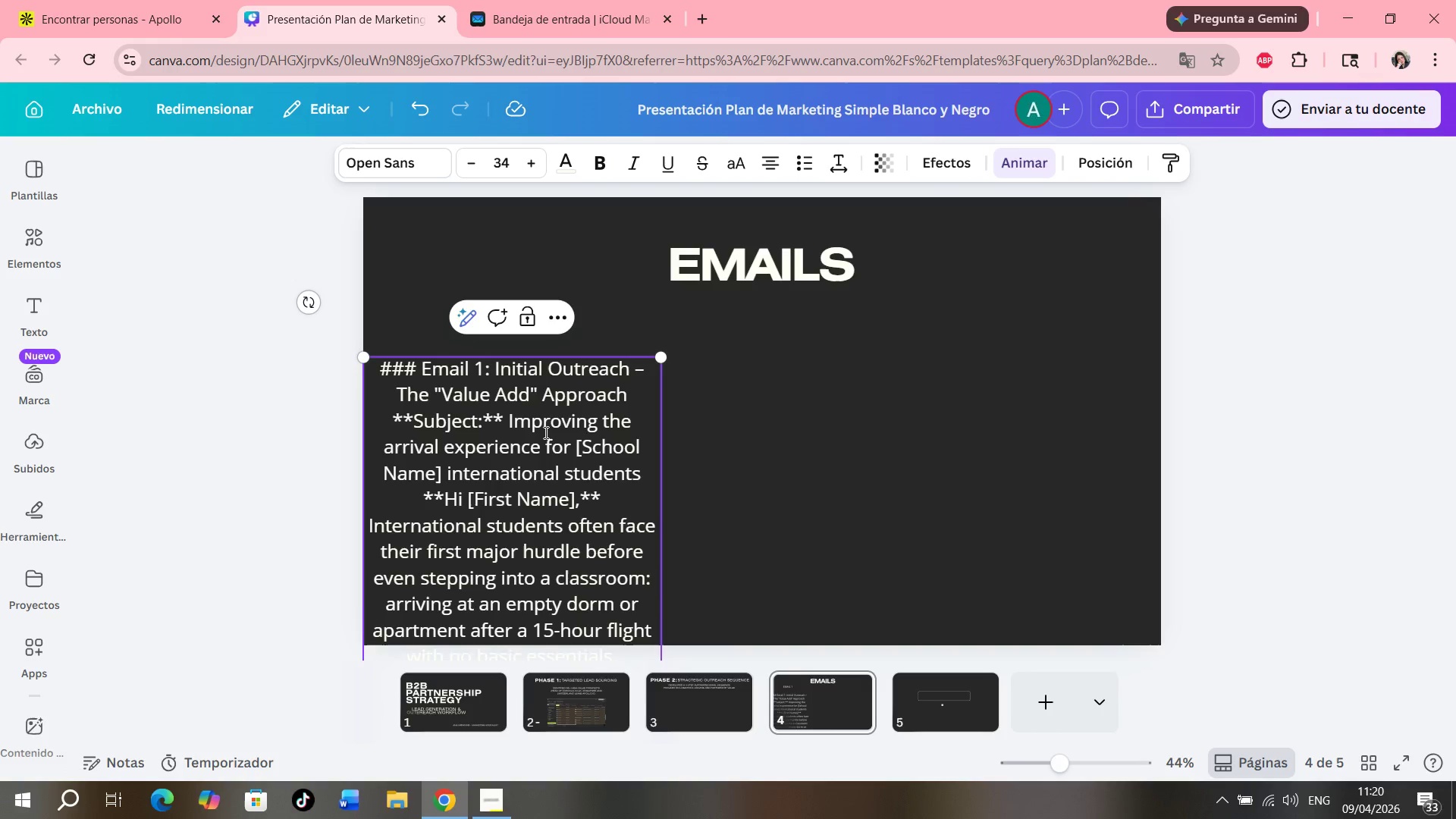 
left_click_drag(start_coordinate=[552, 461], to_coordinate=[570, 406])
 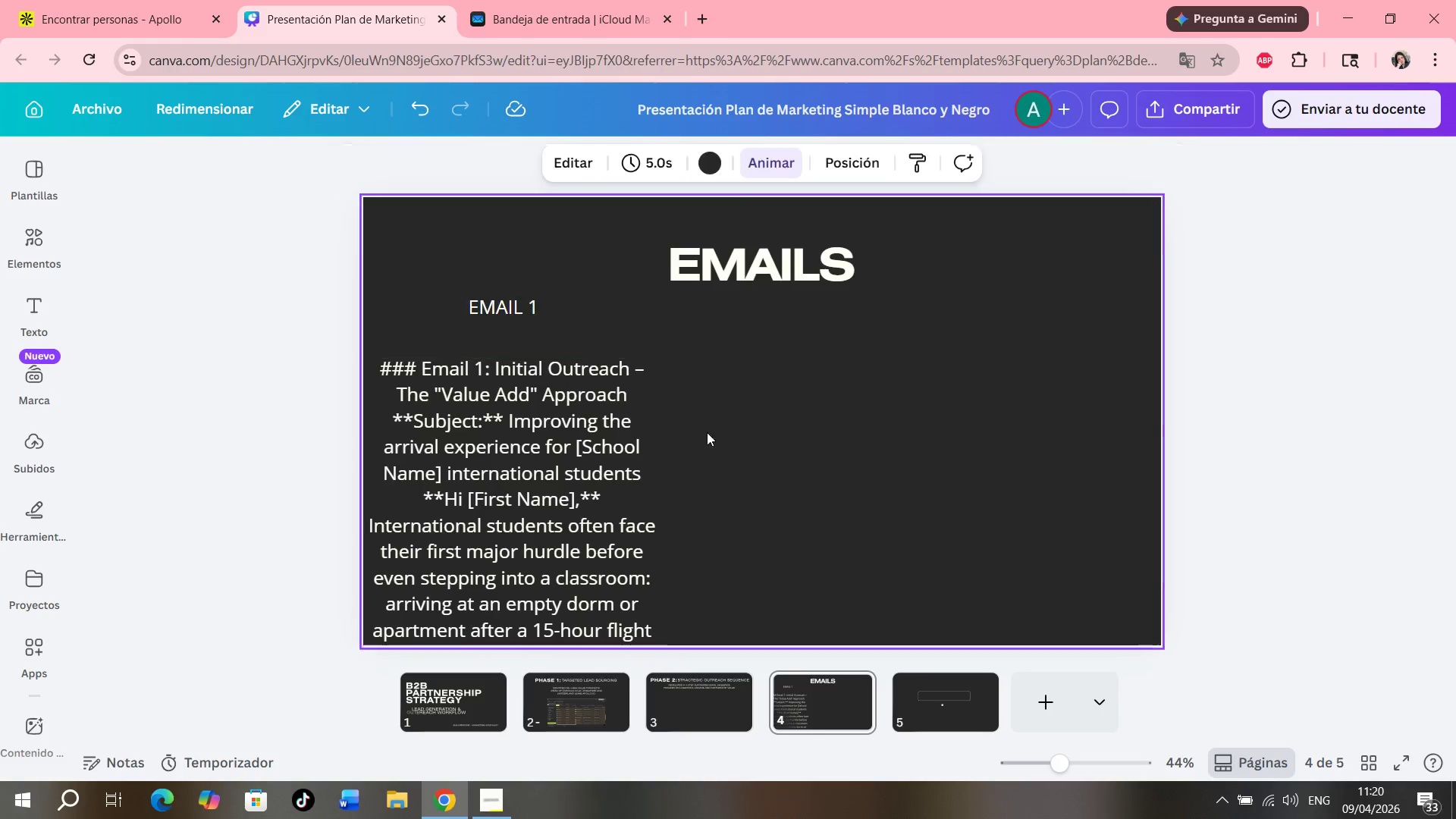 
double_click([642, 416])
 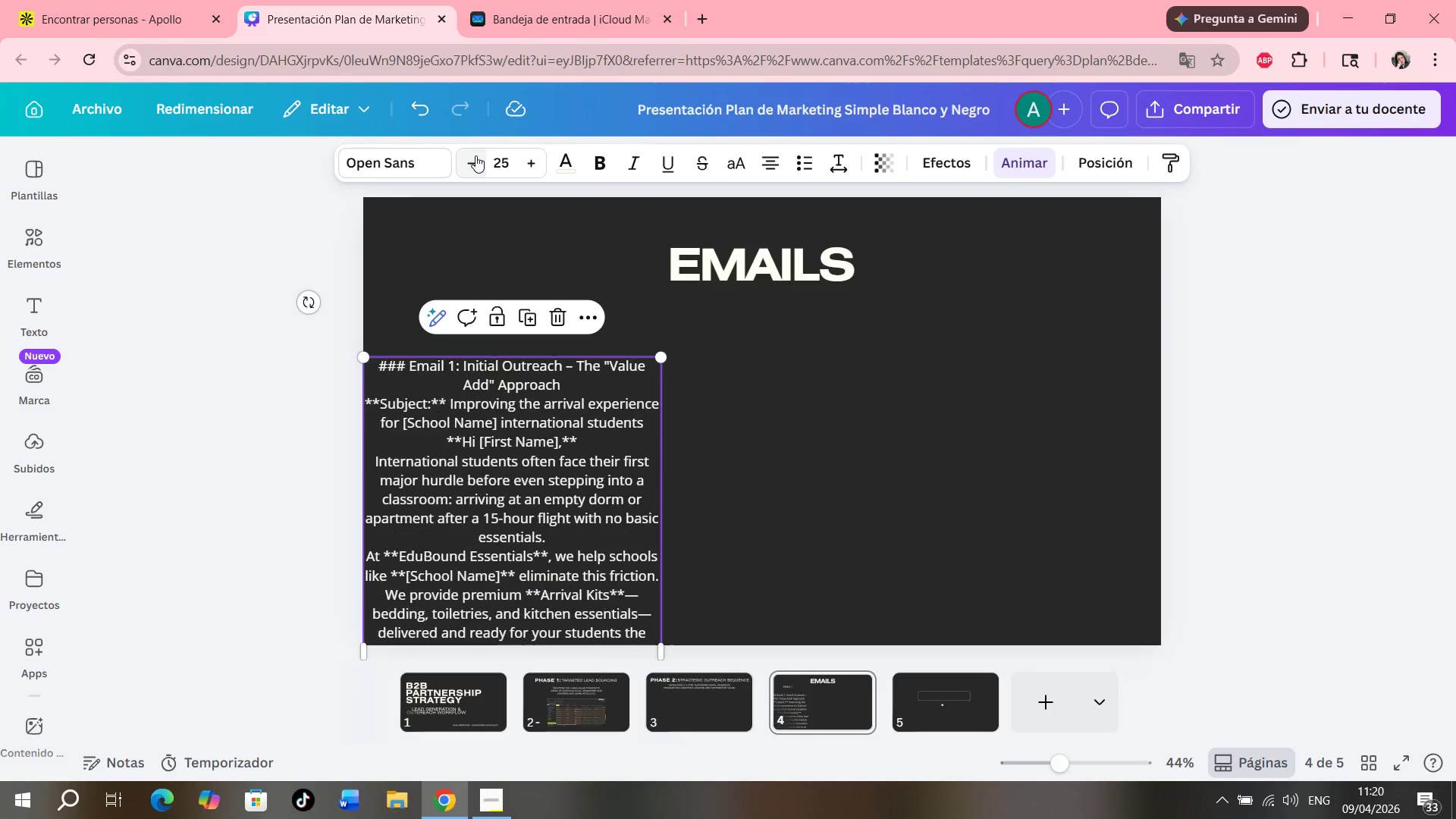 
left_click([475, 155])
 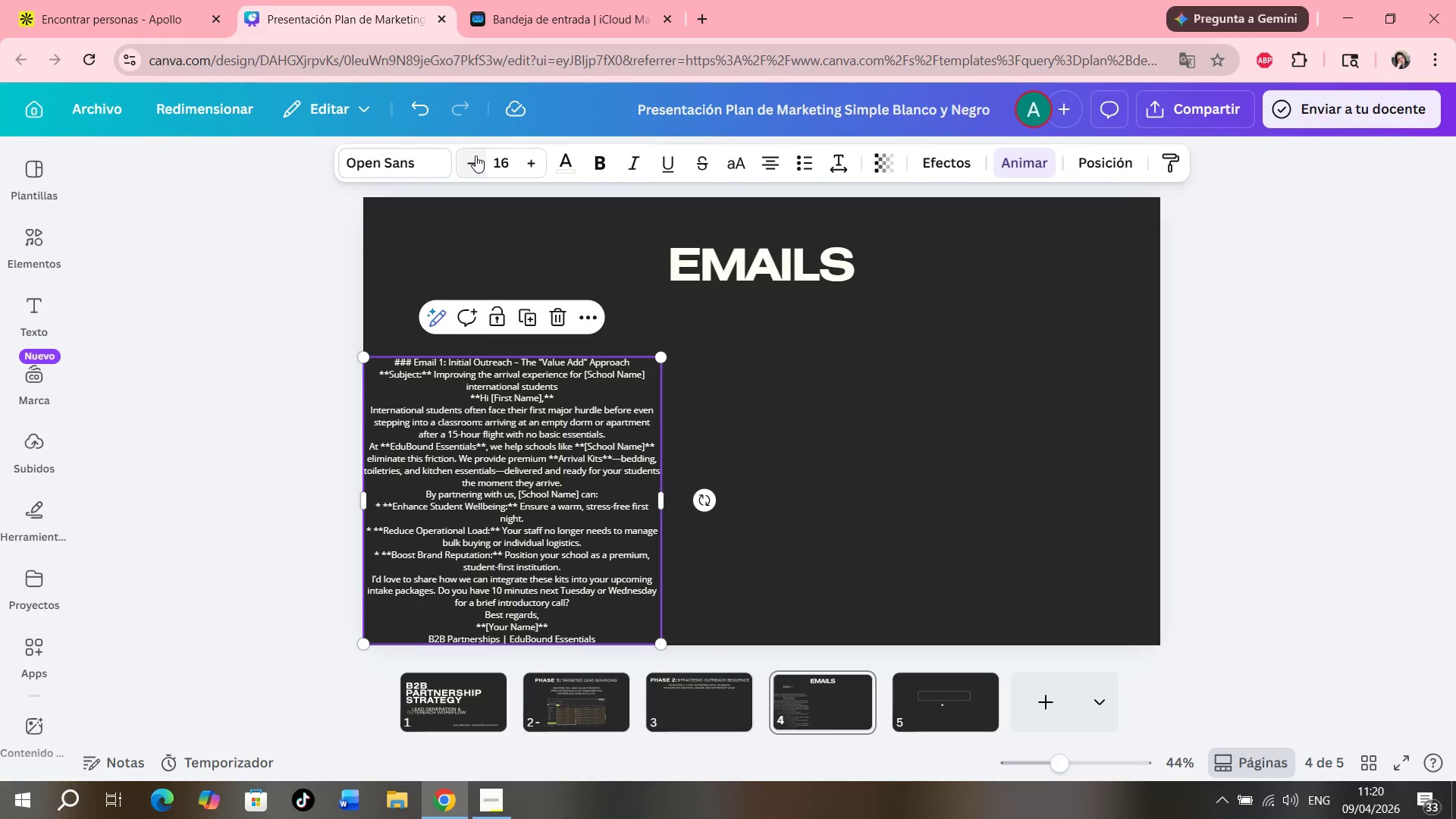 
left_click([475, 155])
 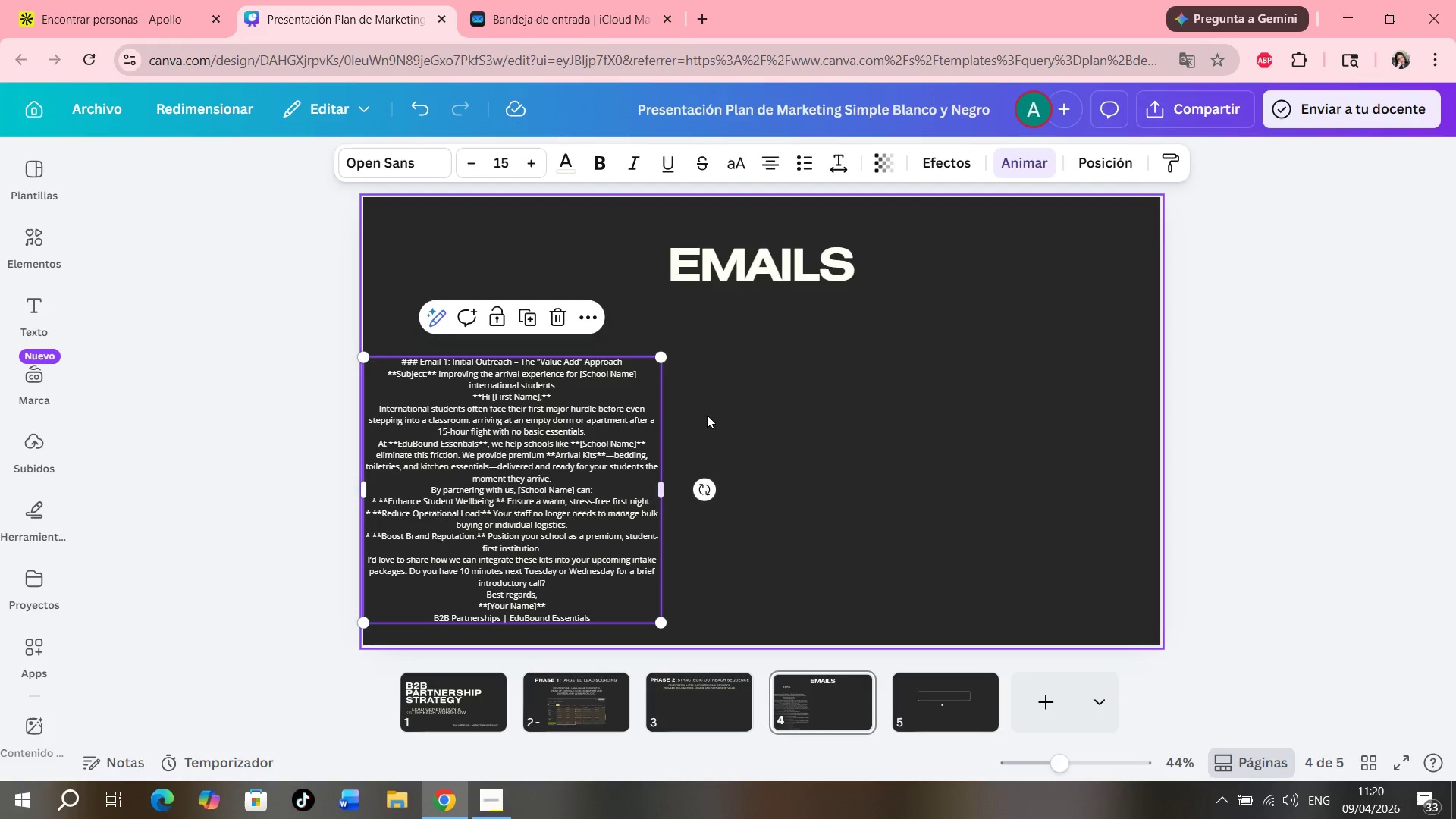 
double_click([497, 416])
 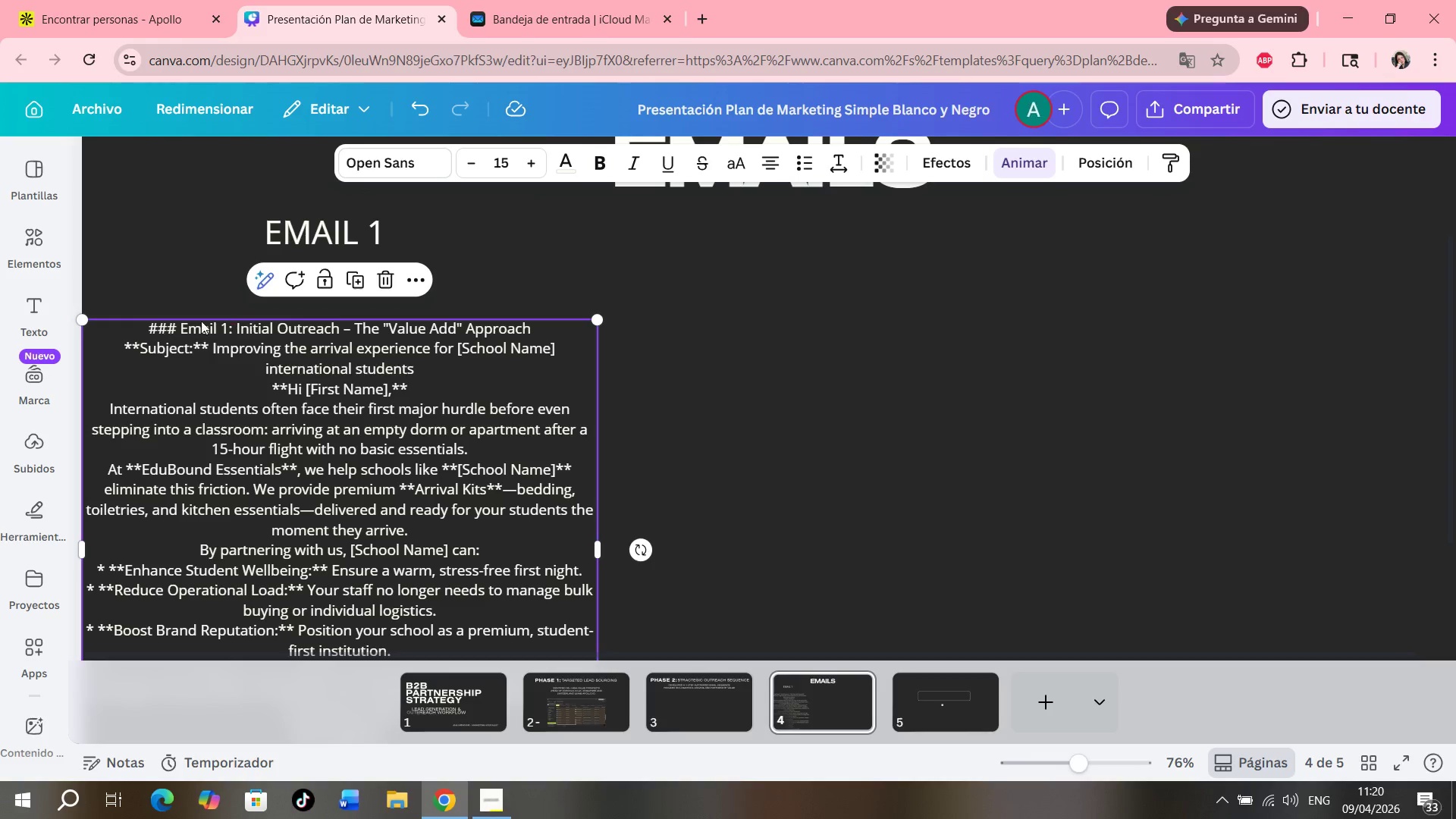 
double_click([179, 328])
 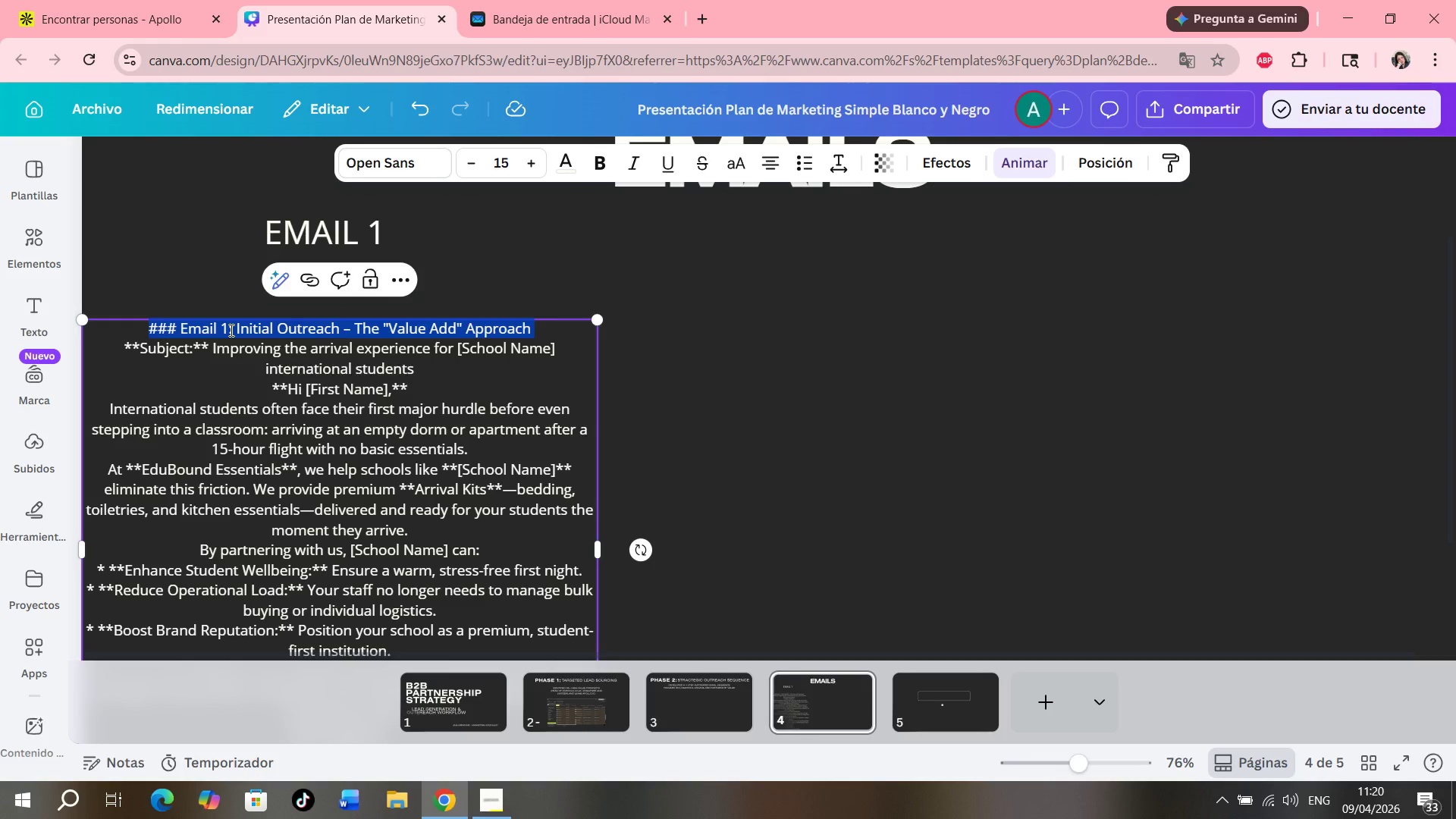 
left_click([228, 330])
 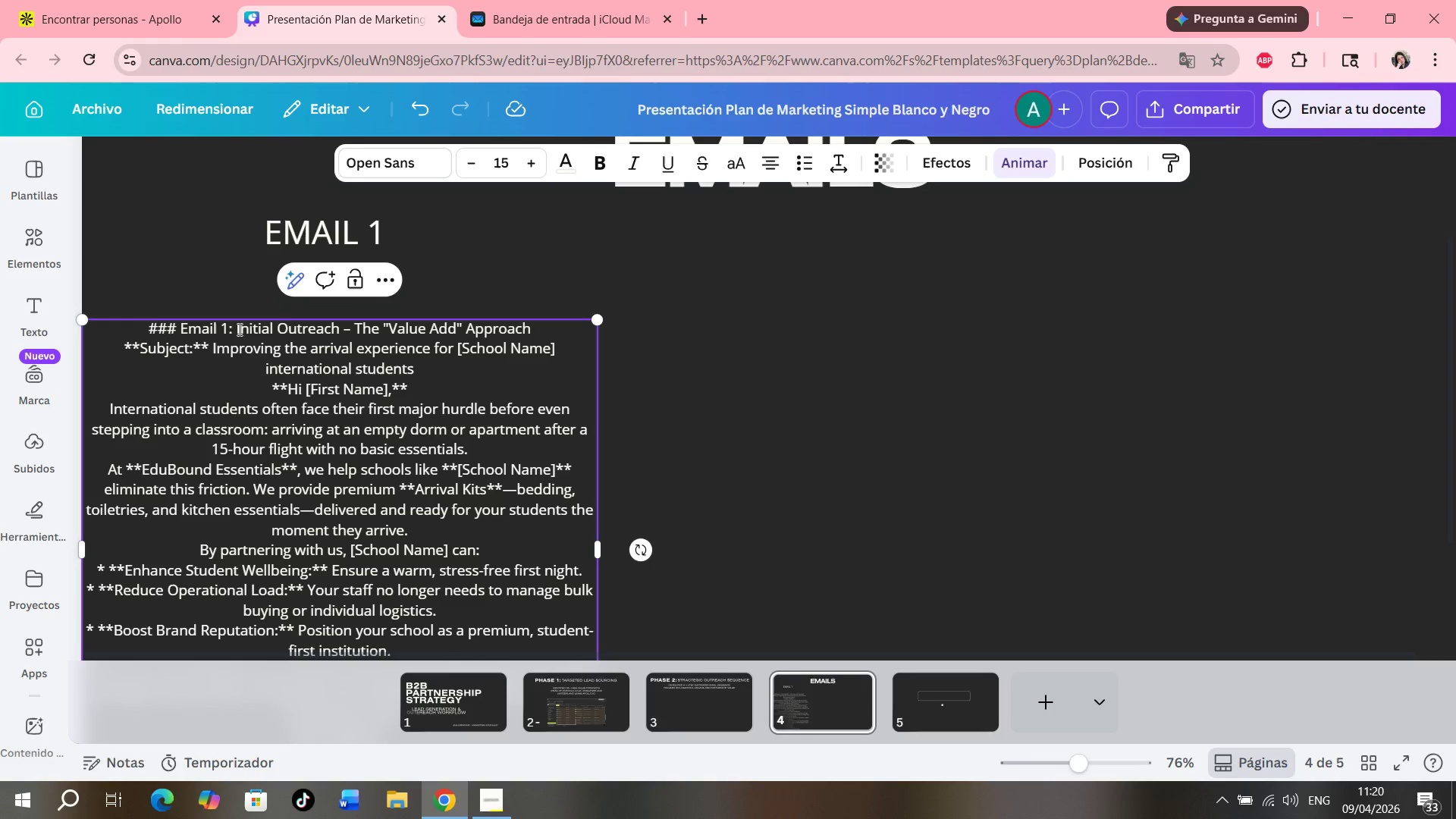 
left_click_drag(start_coordinate=[236, 328], to_coordinate=[111, 335])
 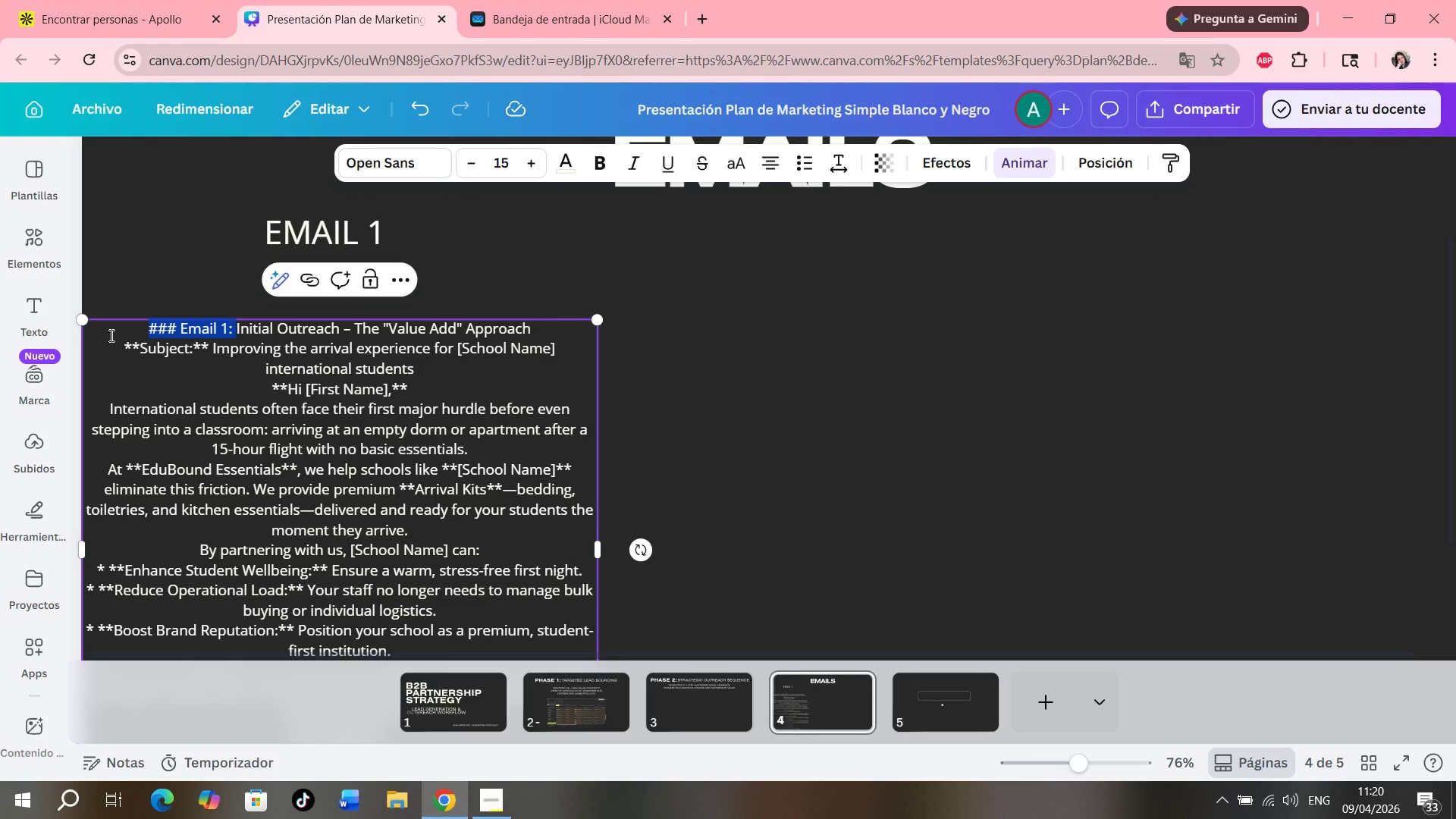 
key(Backspace)
 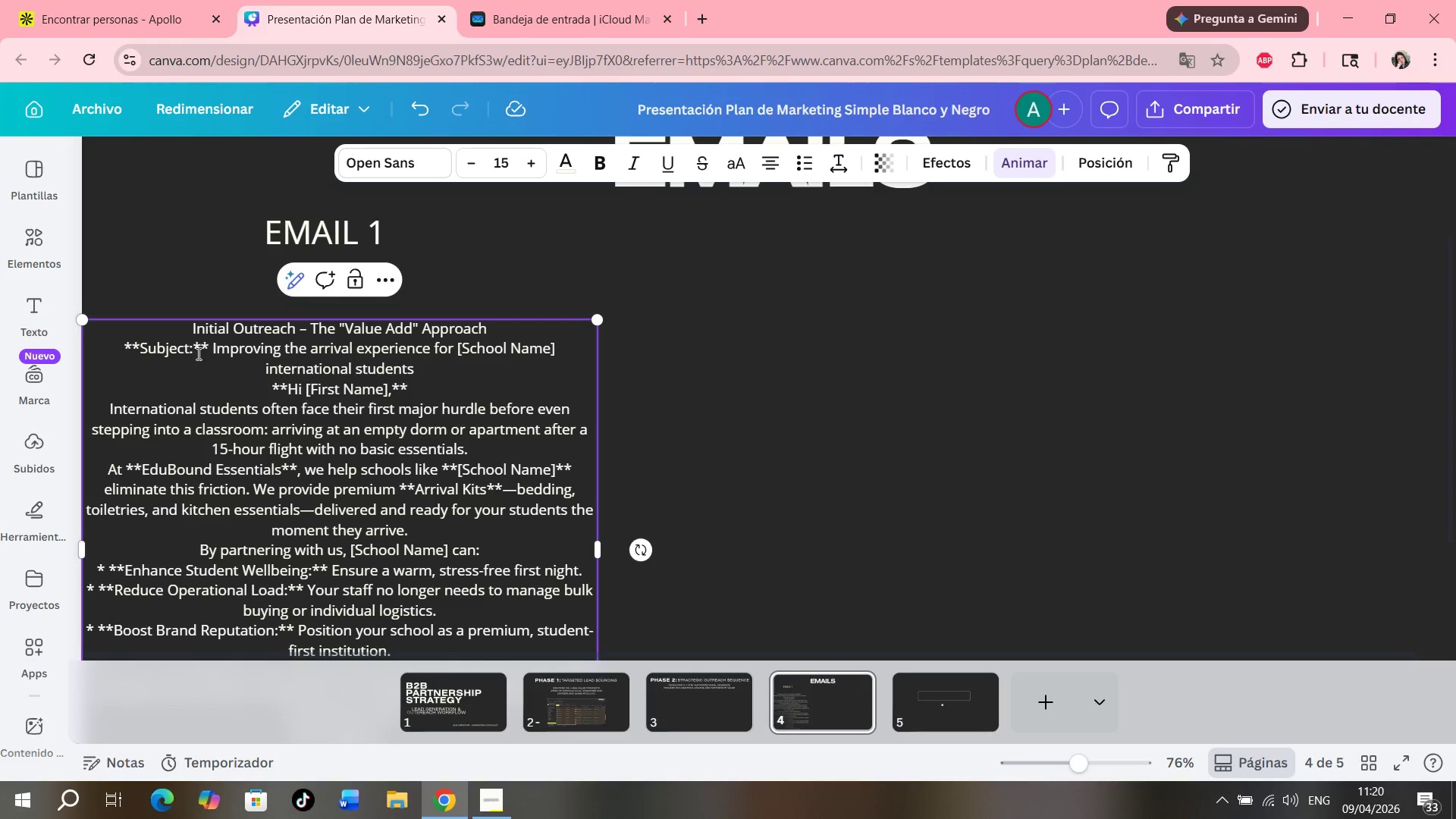 
left_click([211, 353])
 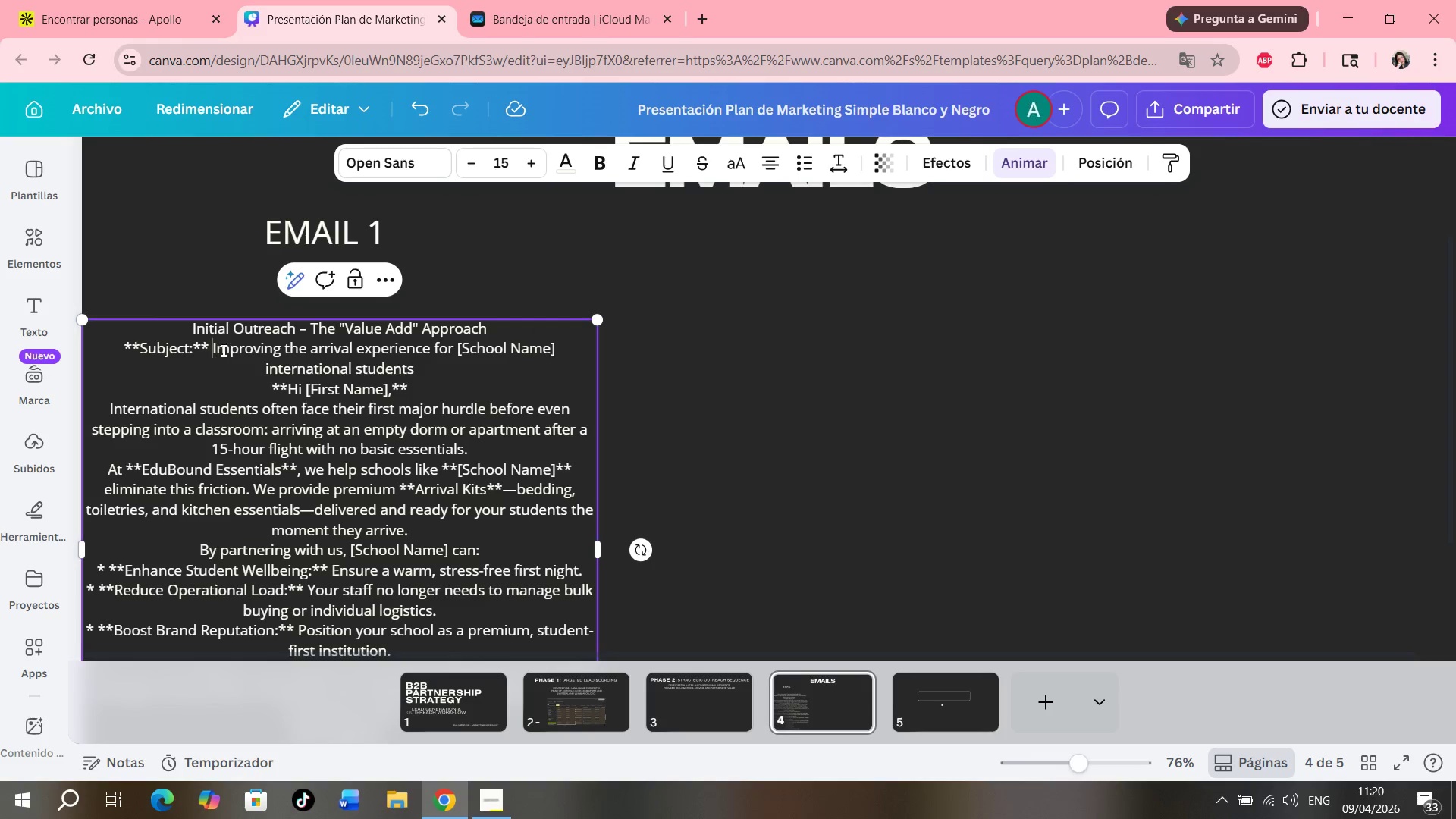 
key(Backspace)
 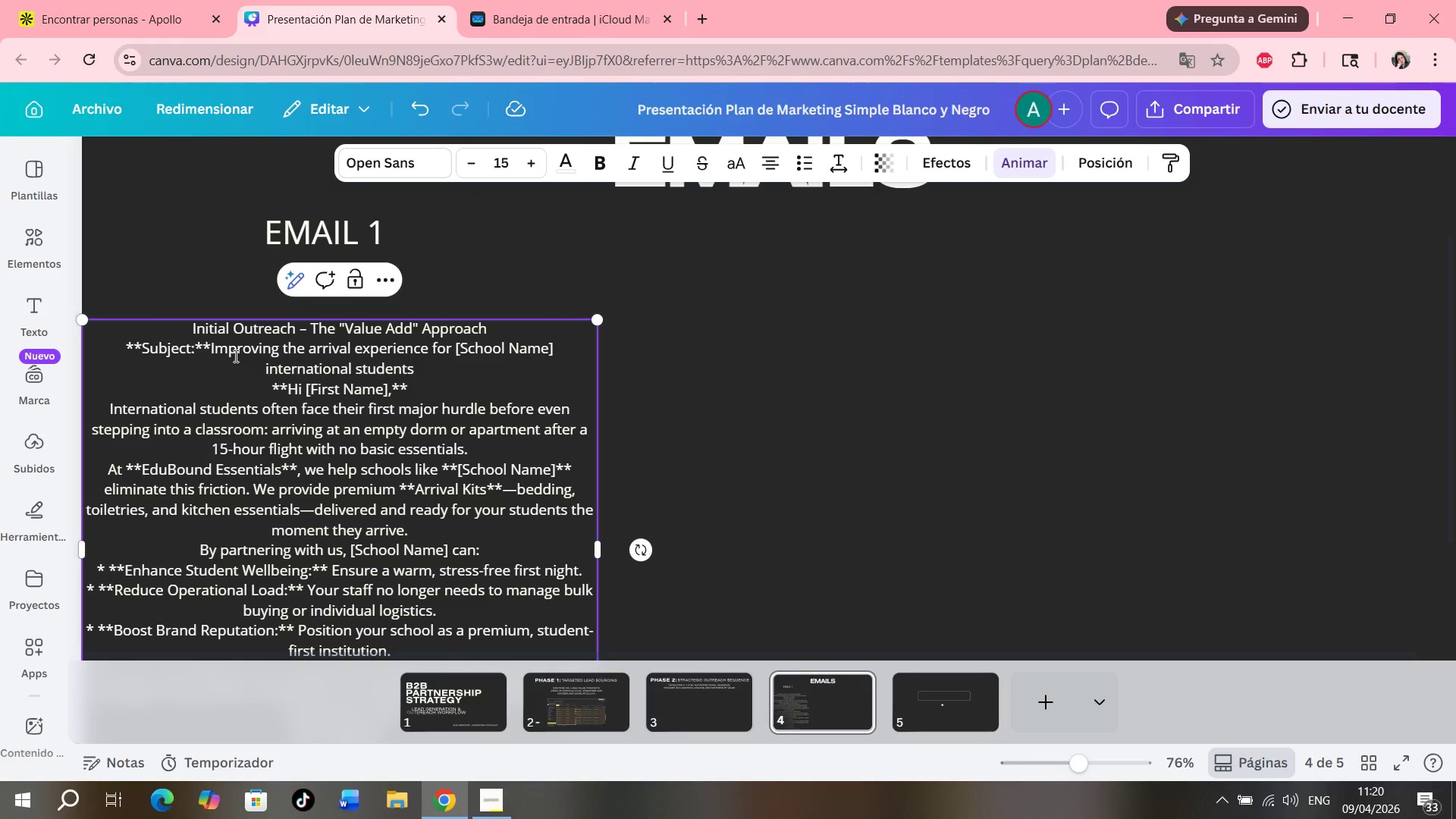 
key(Backspace)
 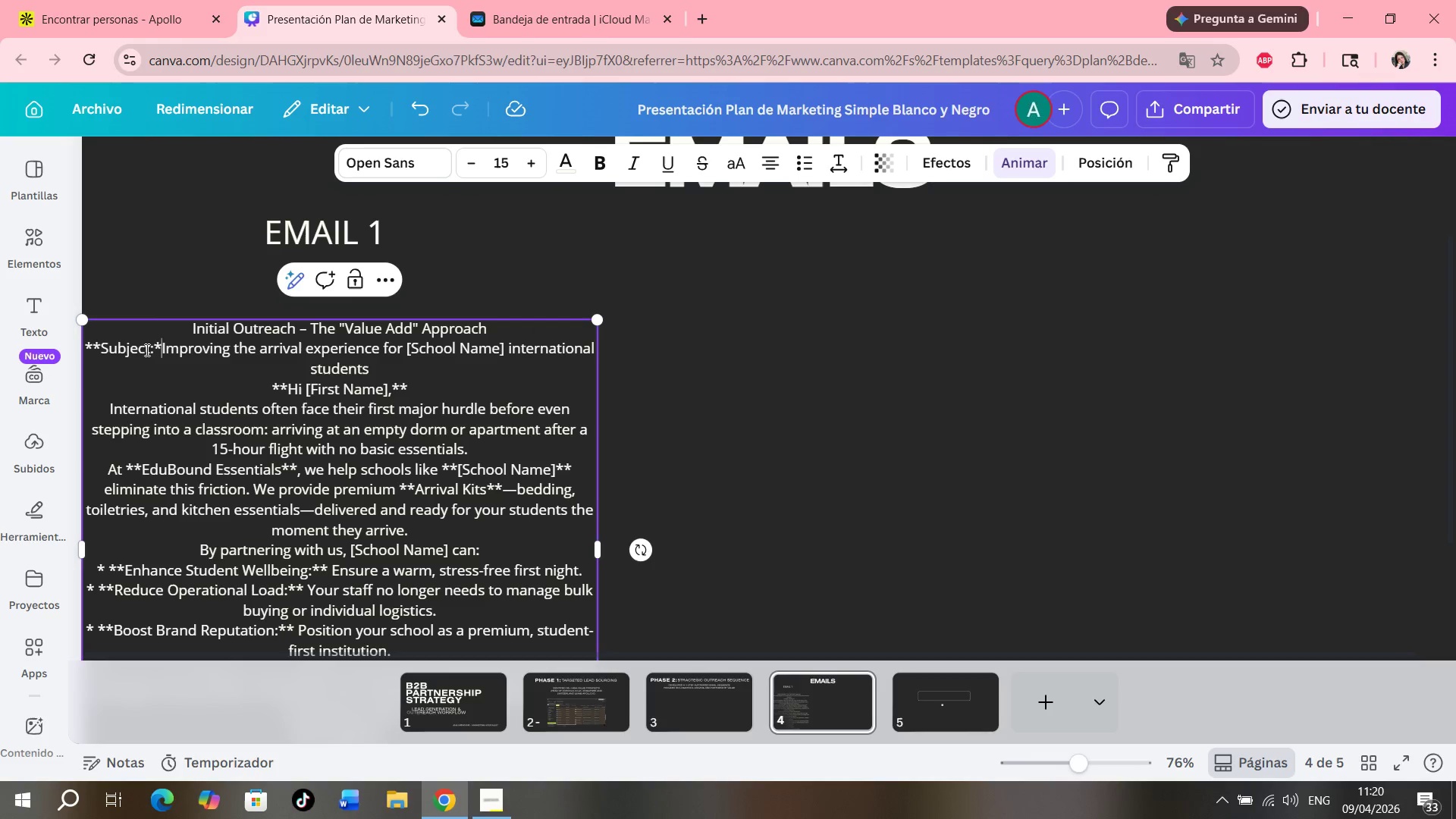 
key(Backspace)
 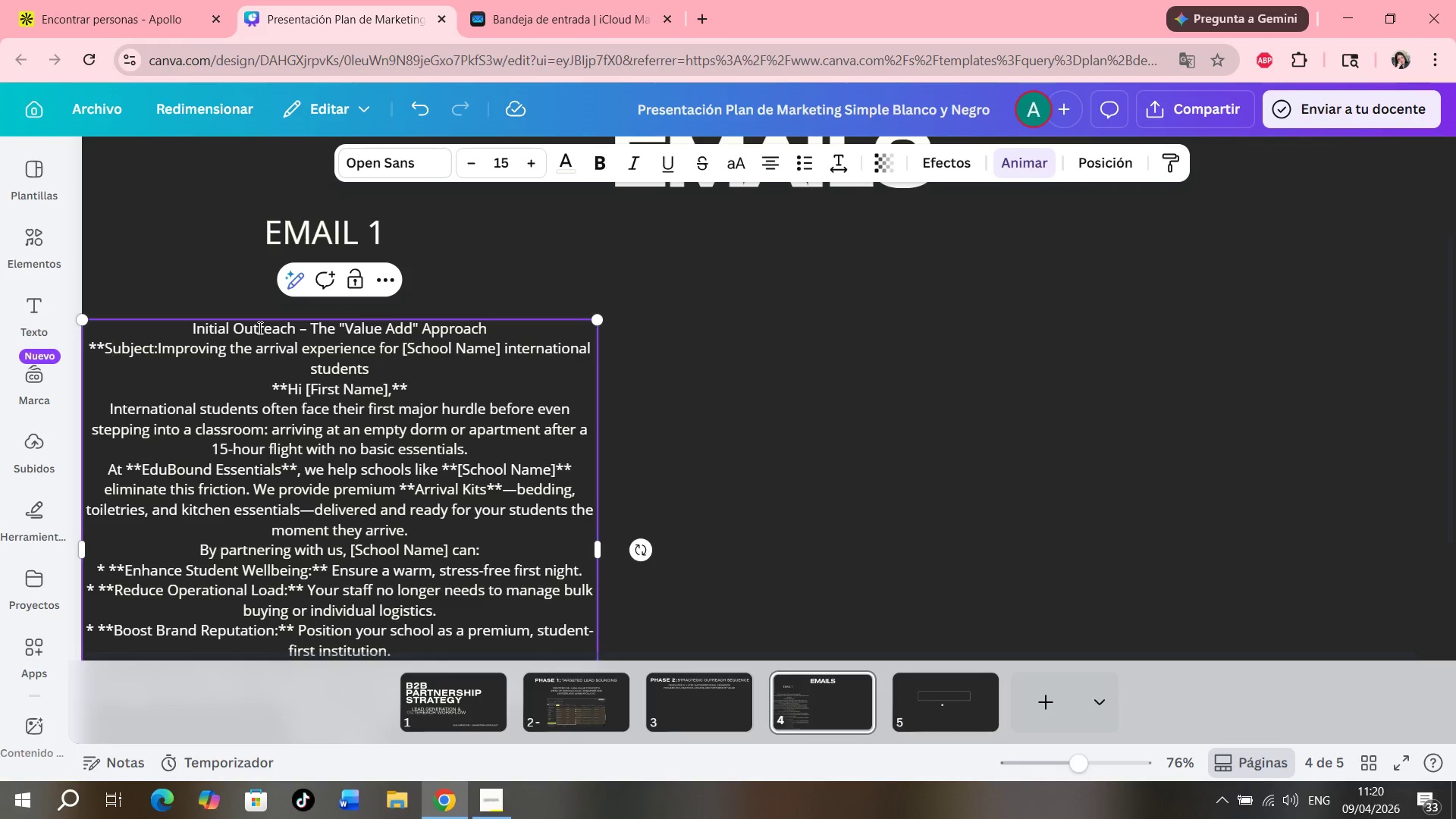 
key(ArrowLeft)
 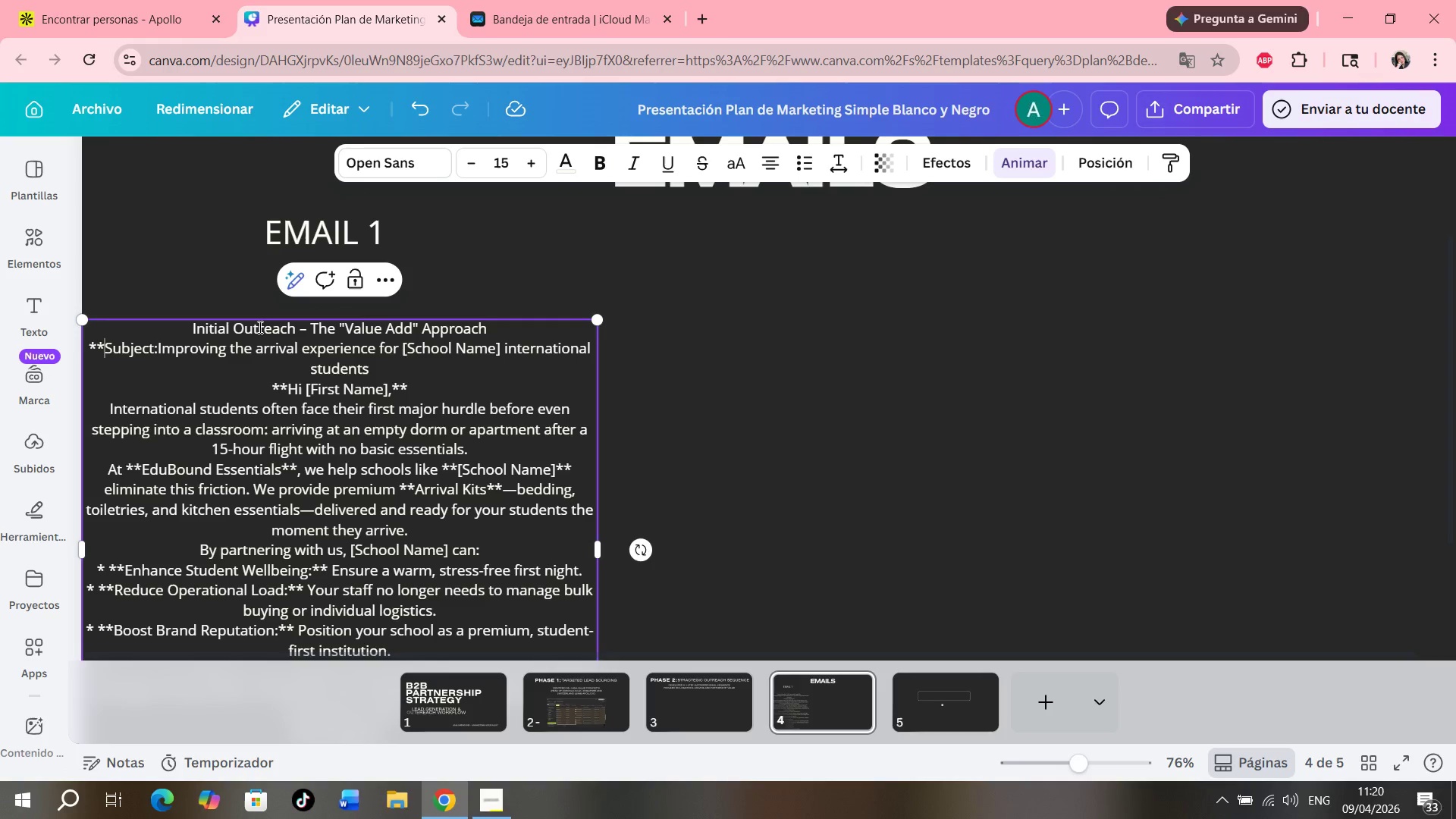 
key(Backspace)
 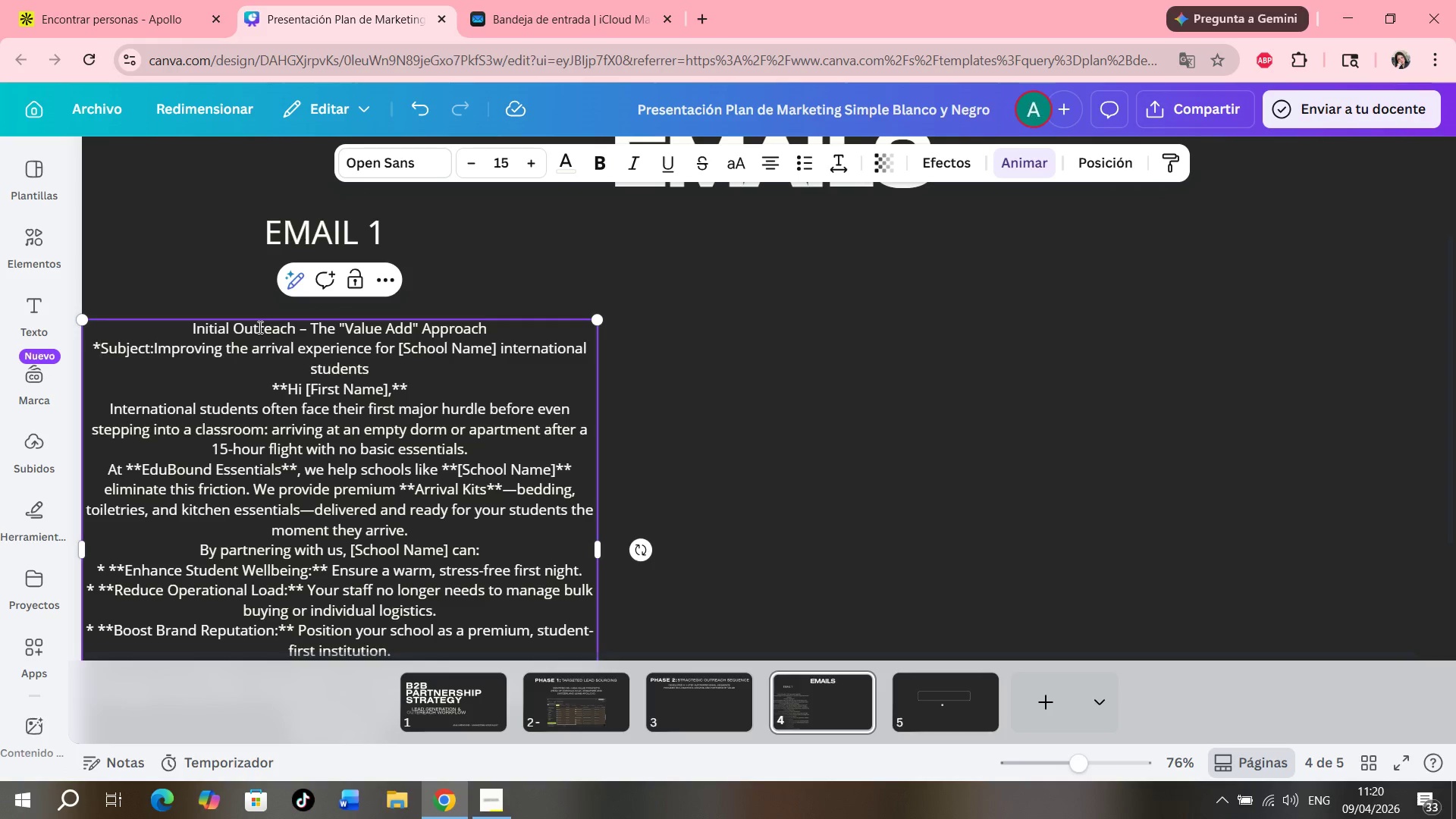 
key(Backspace)
 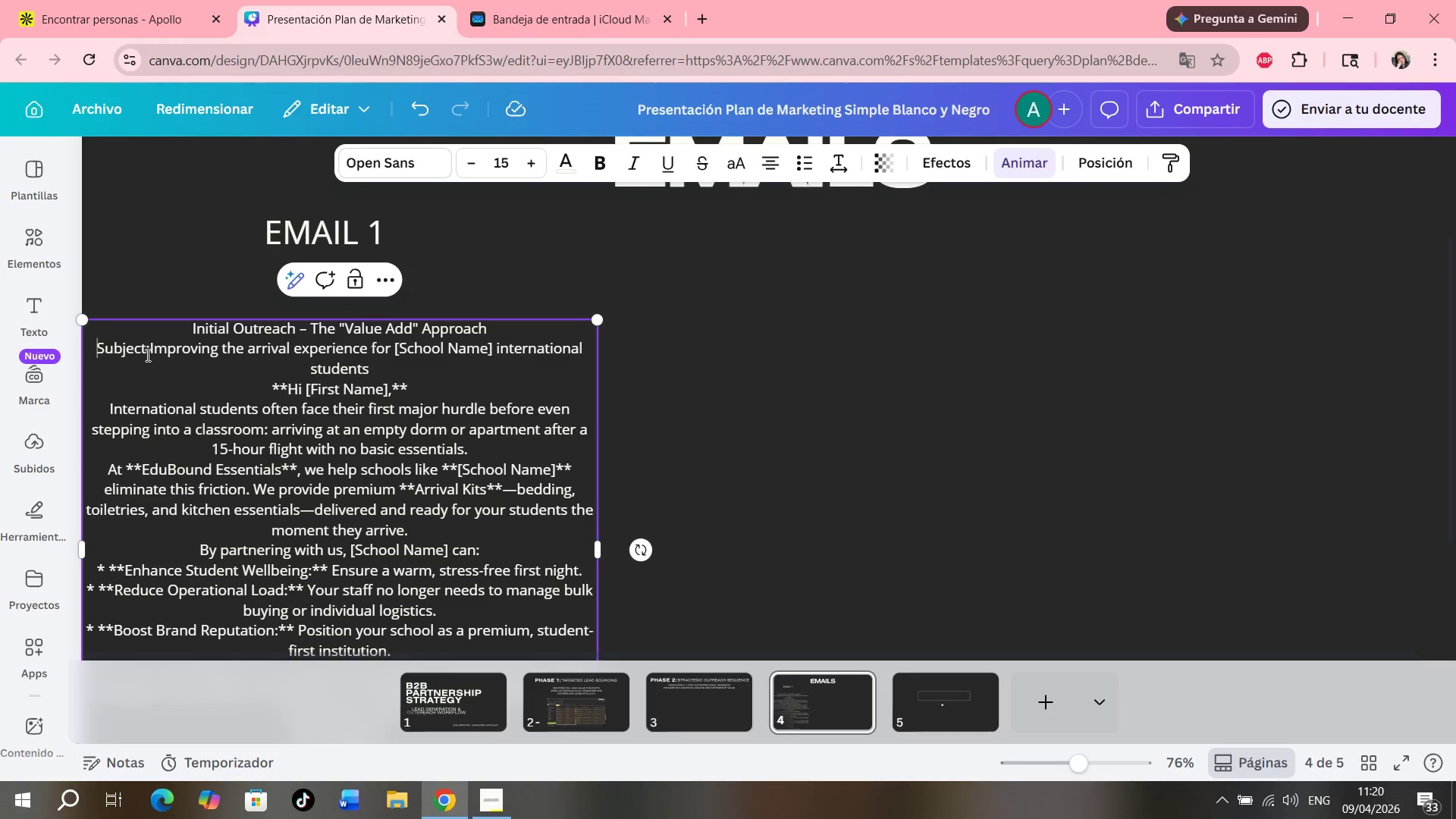 
double_click([149, 353])
 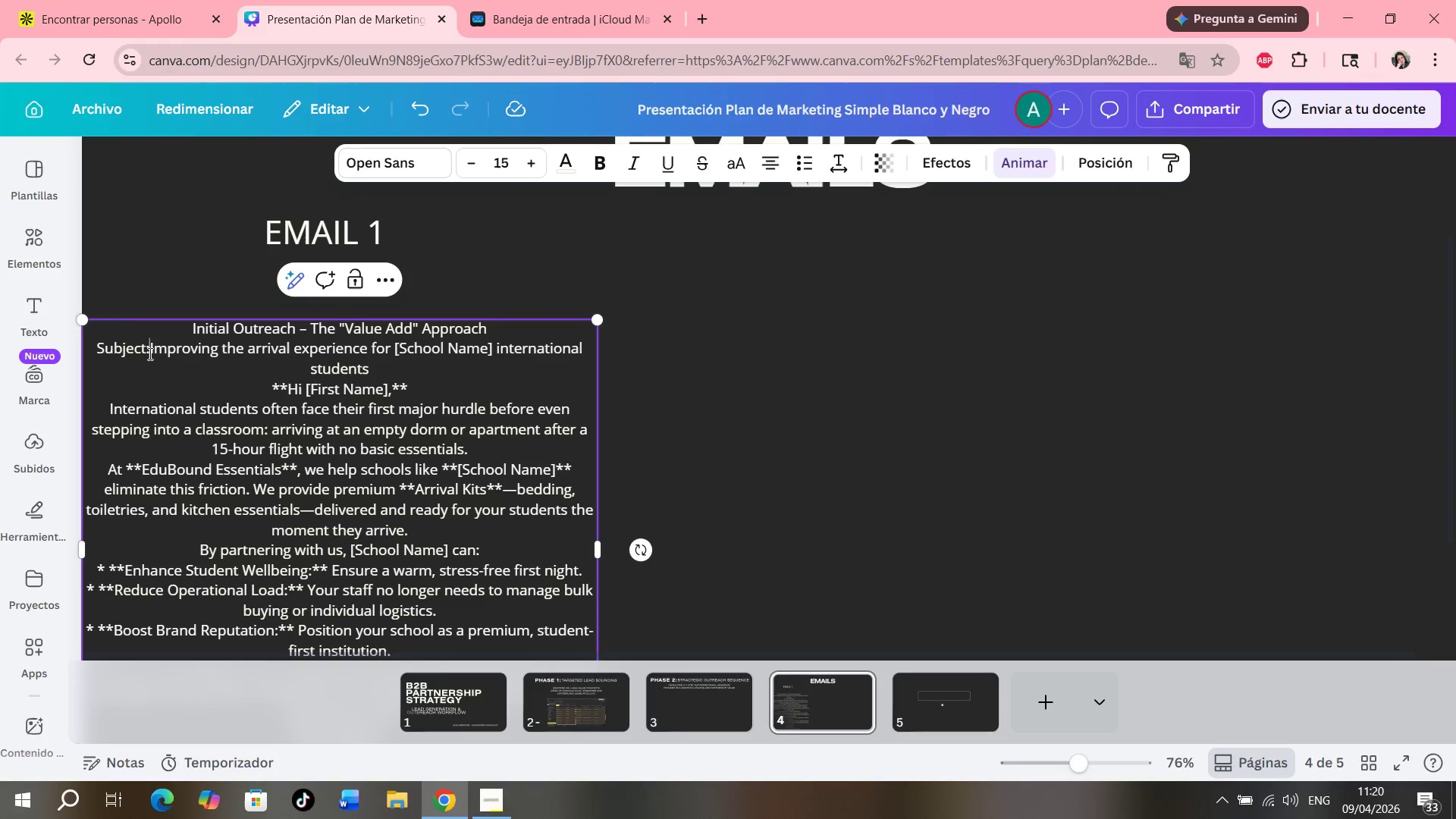 
key(Space)
 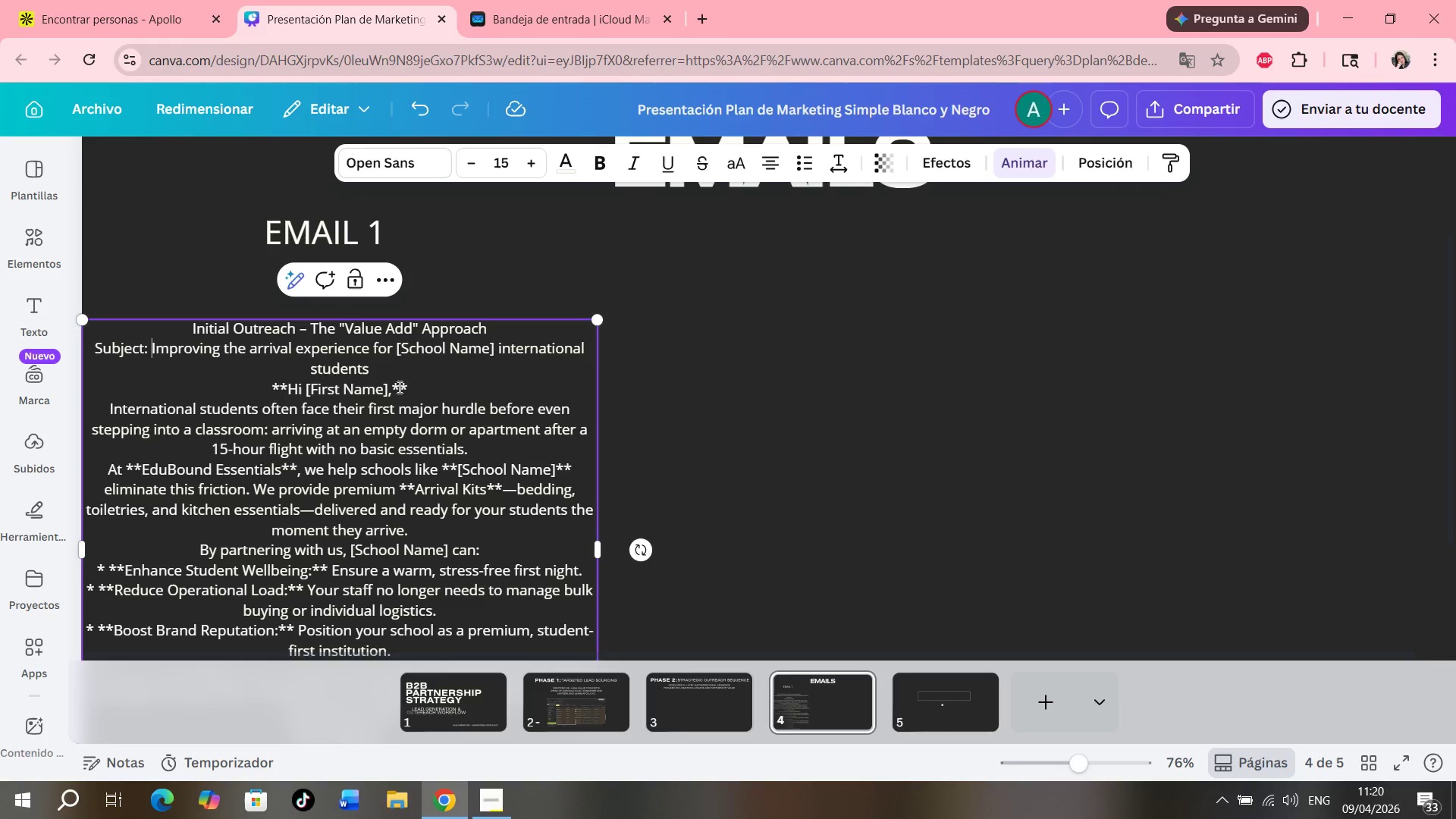 
left_click([408, 388])
 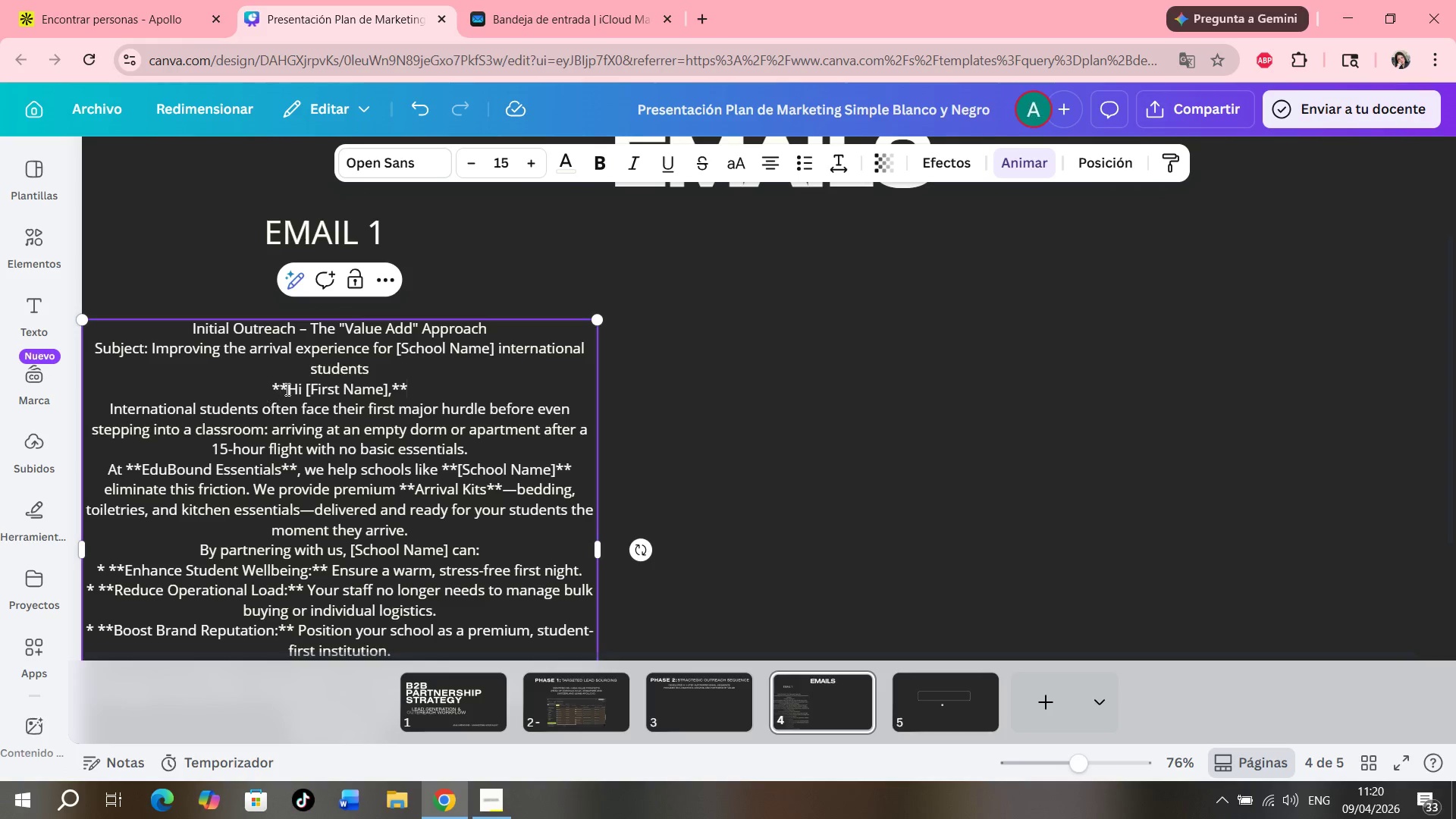 
left_click([290, 385])
 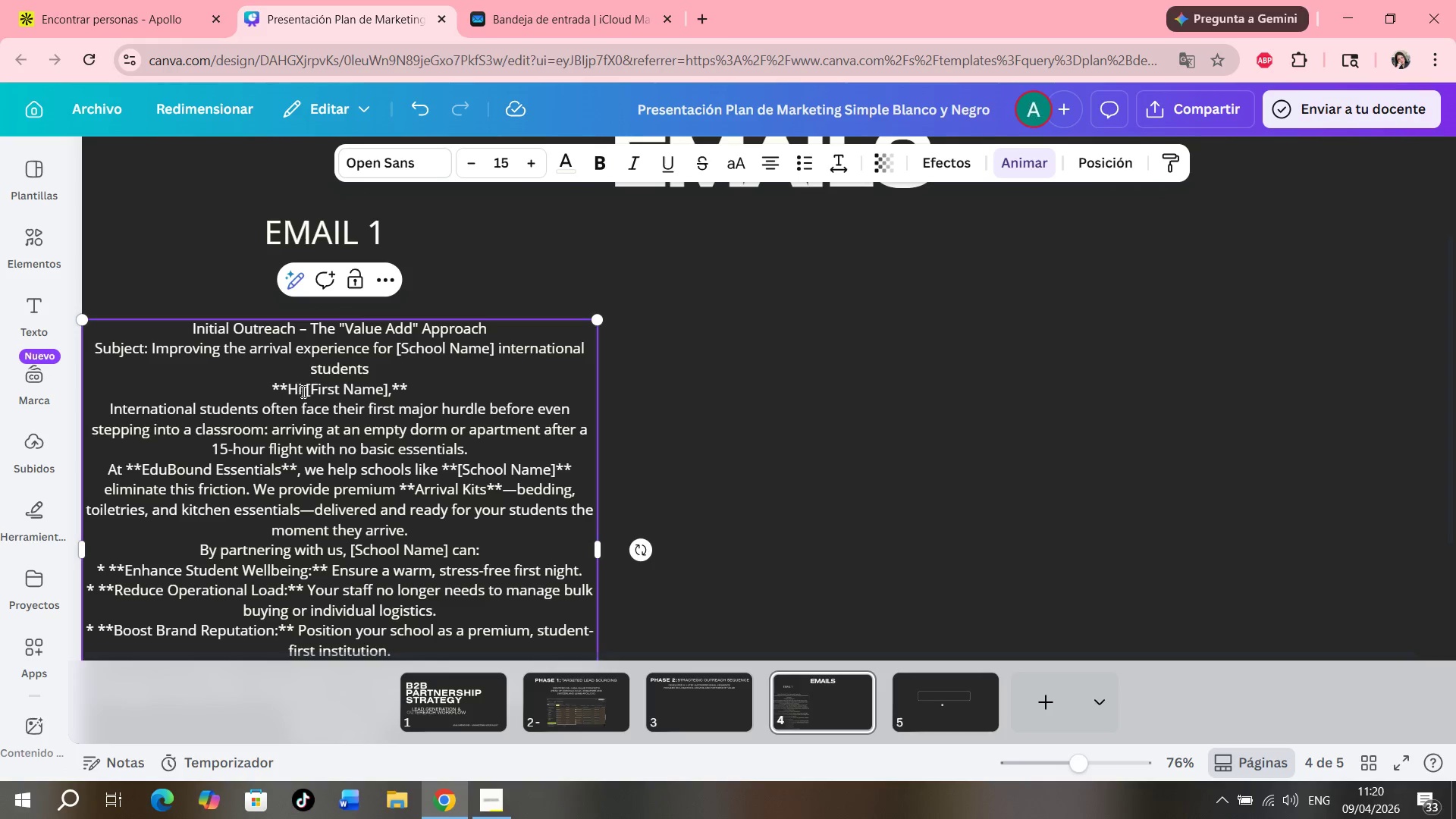 
key(Backspace)
 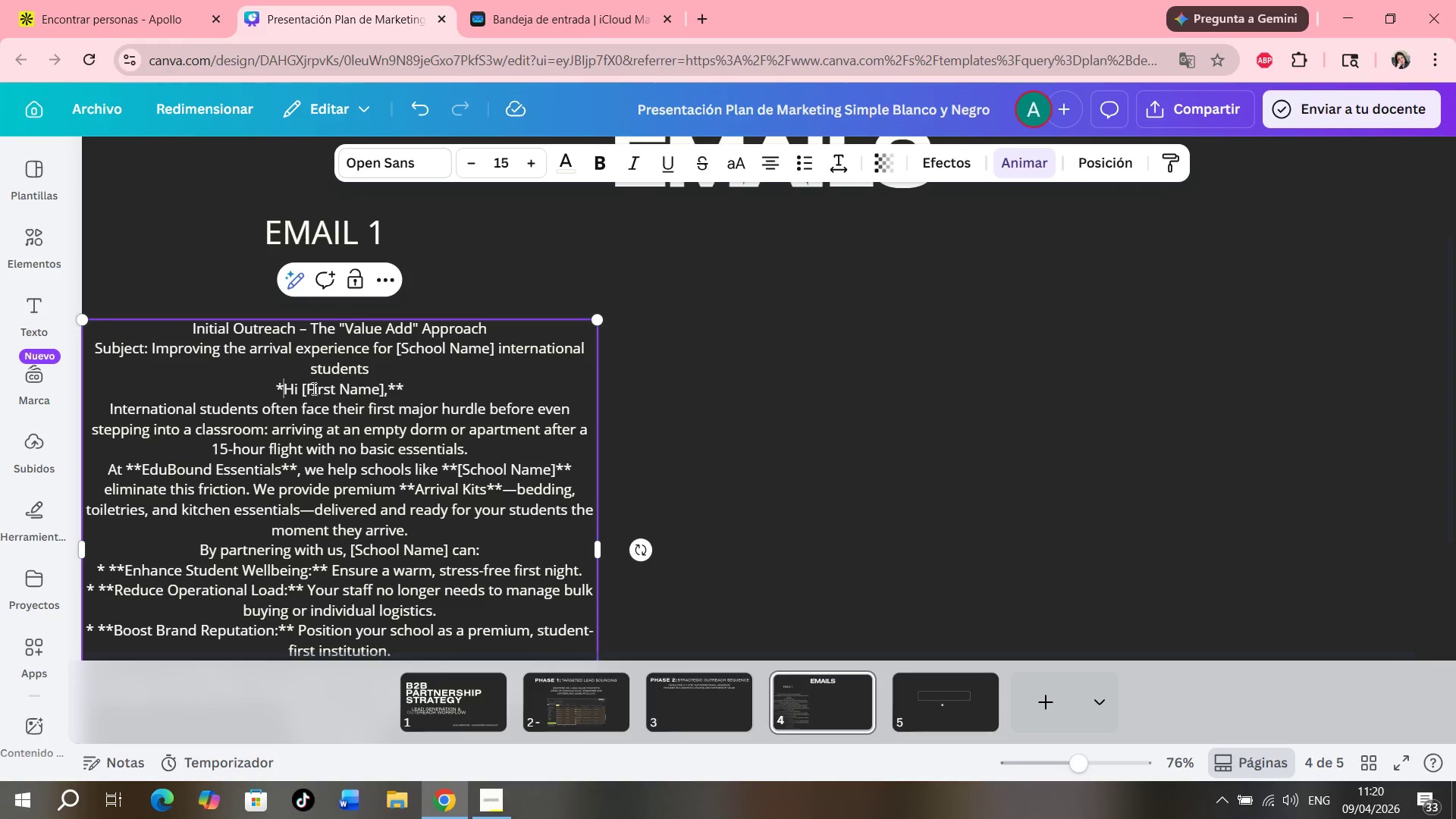 
key(Backspace)
 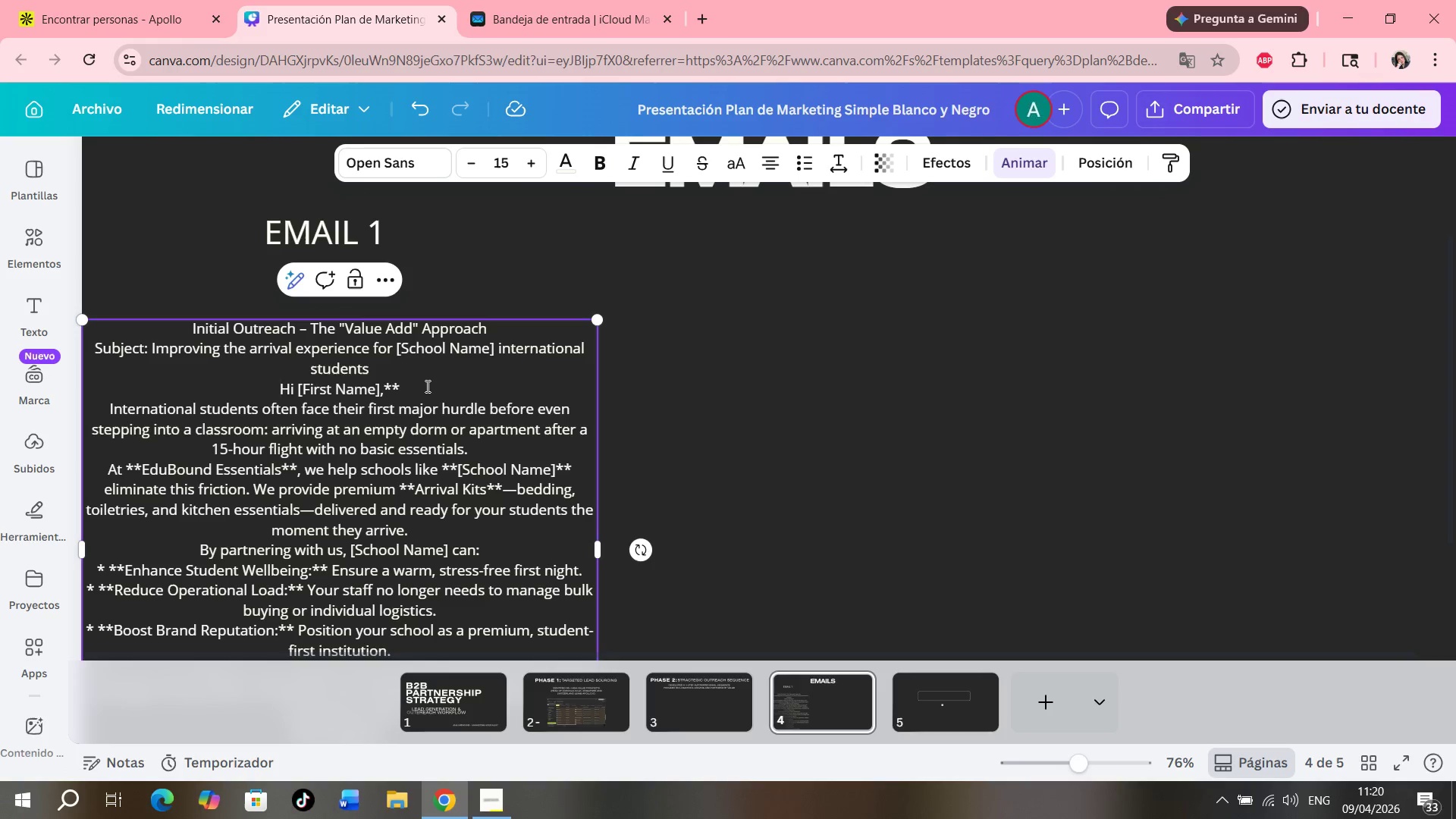 
left_click_drag(start_coordinate=[430, 384], to_coordinate=[426, 384])
 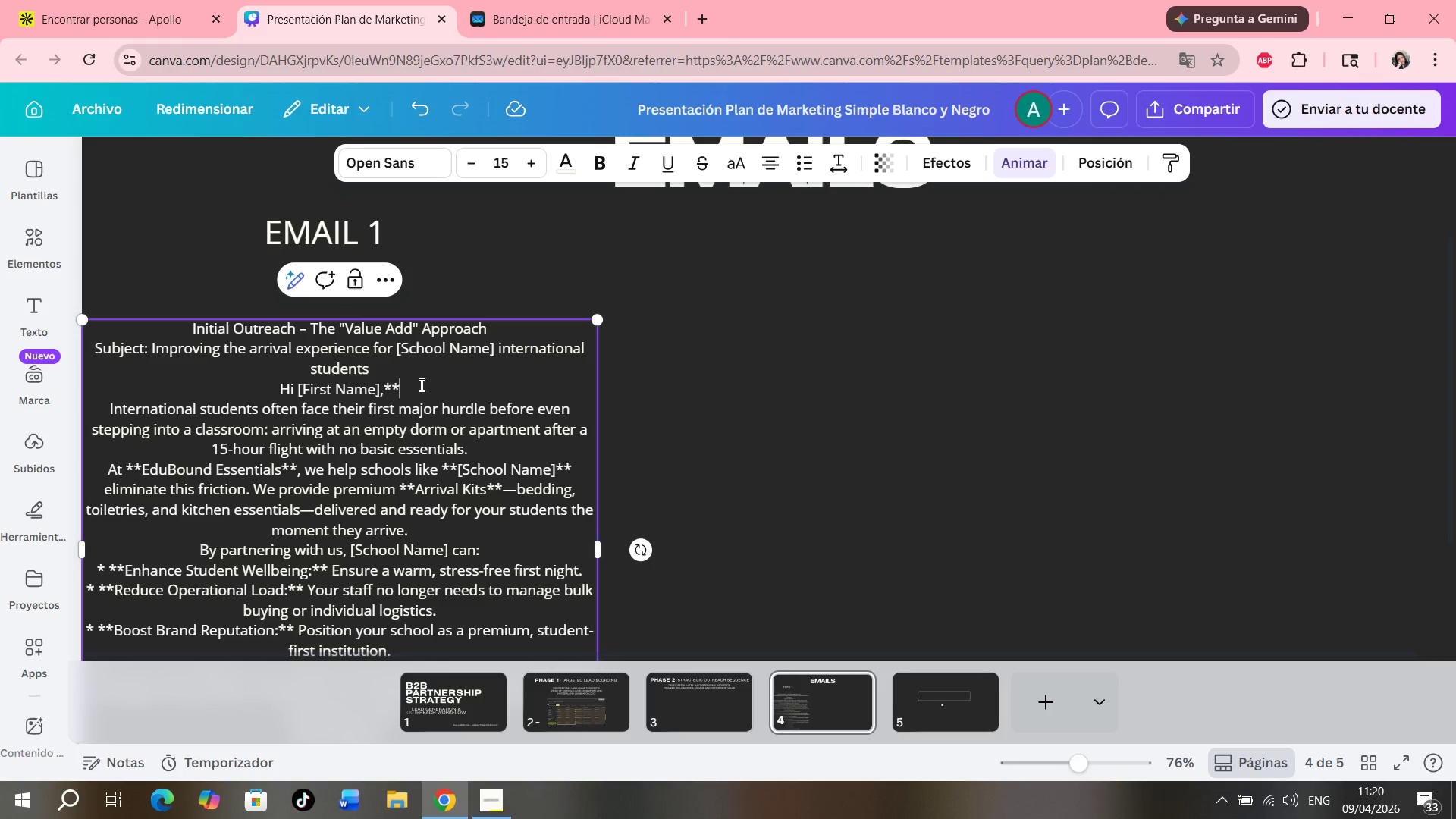 
key(Backspace)
 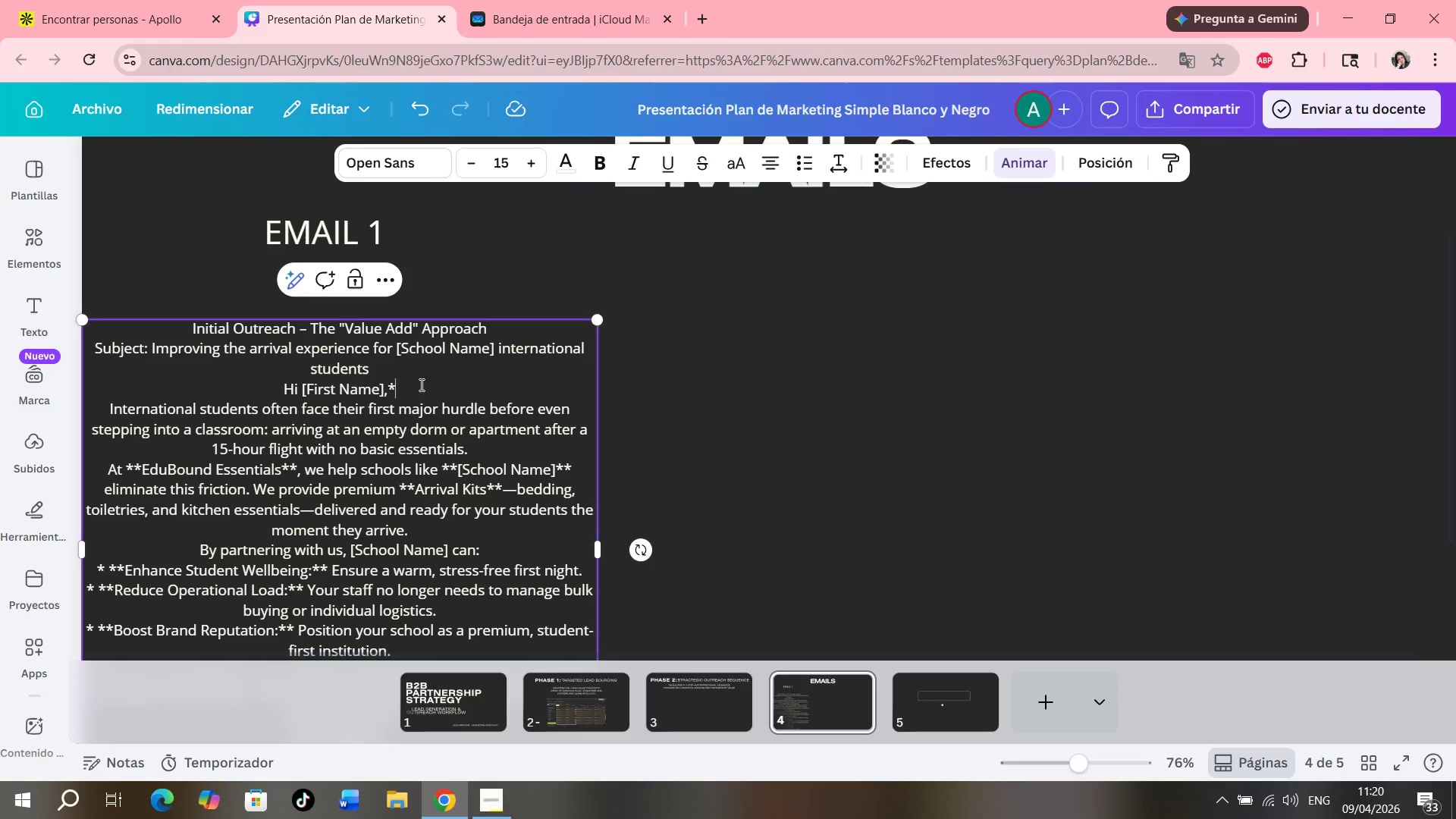 
key(Backspace)
 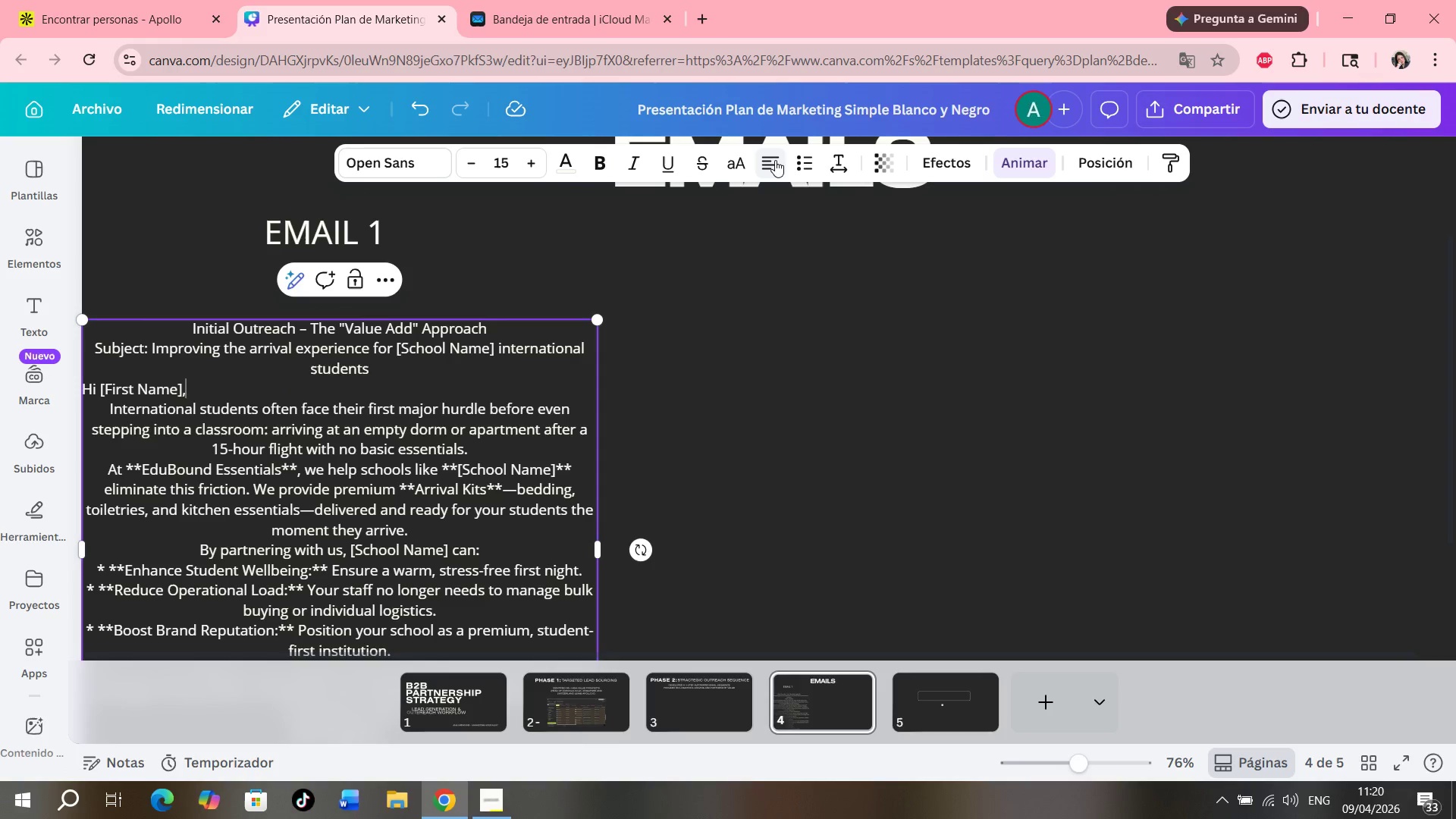 
left_click([777, 161])
 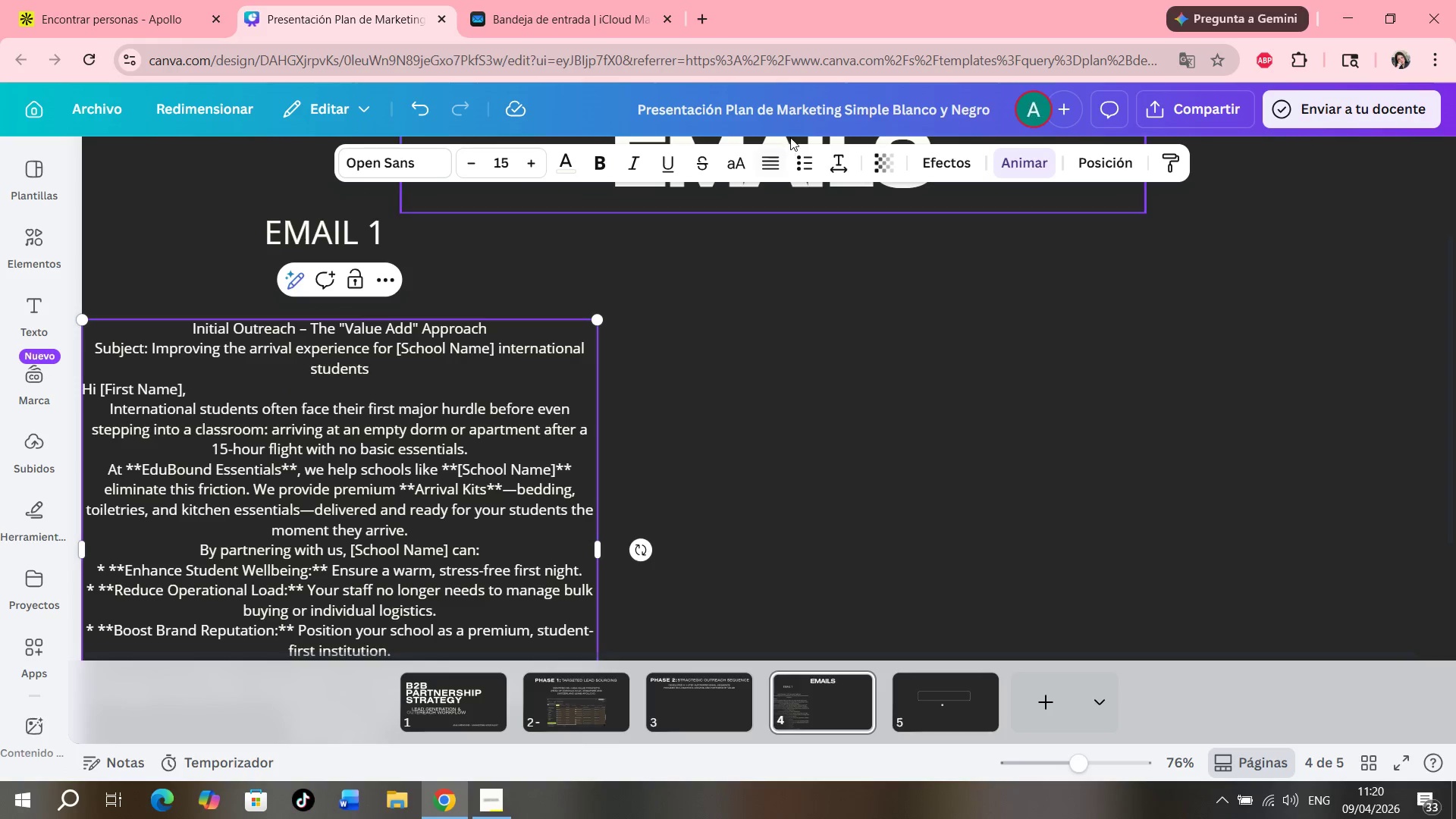 
left_click([779, 159])
 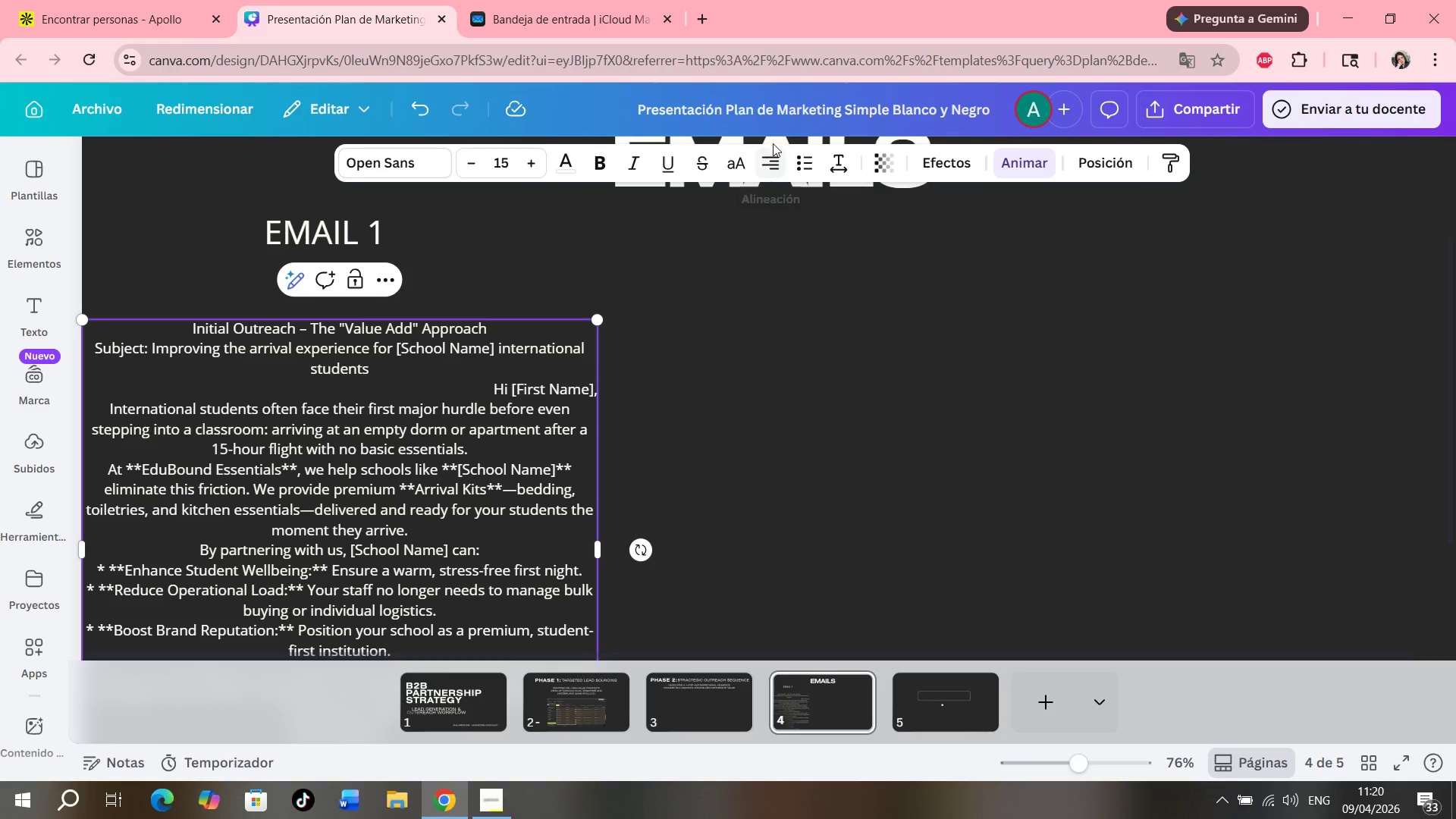 
left_click_drag(start_coordinate=[774, 162], to_coordinate=[777, 155])
 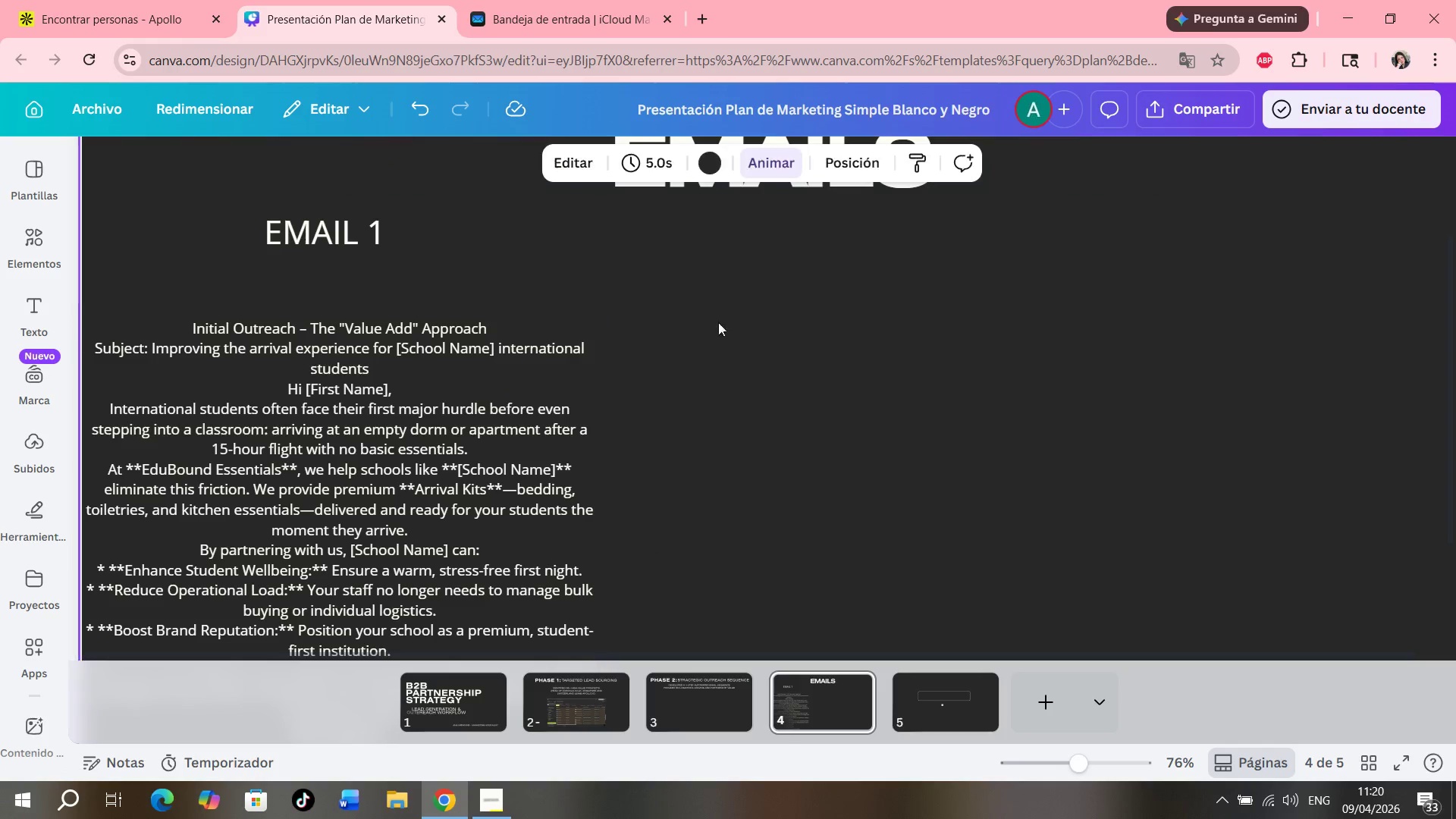 
triple_click([549, 384])
 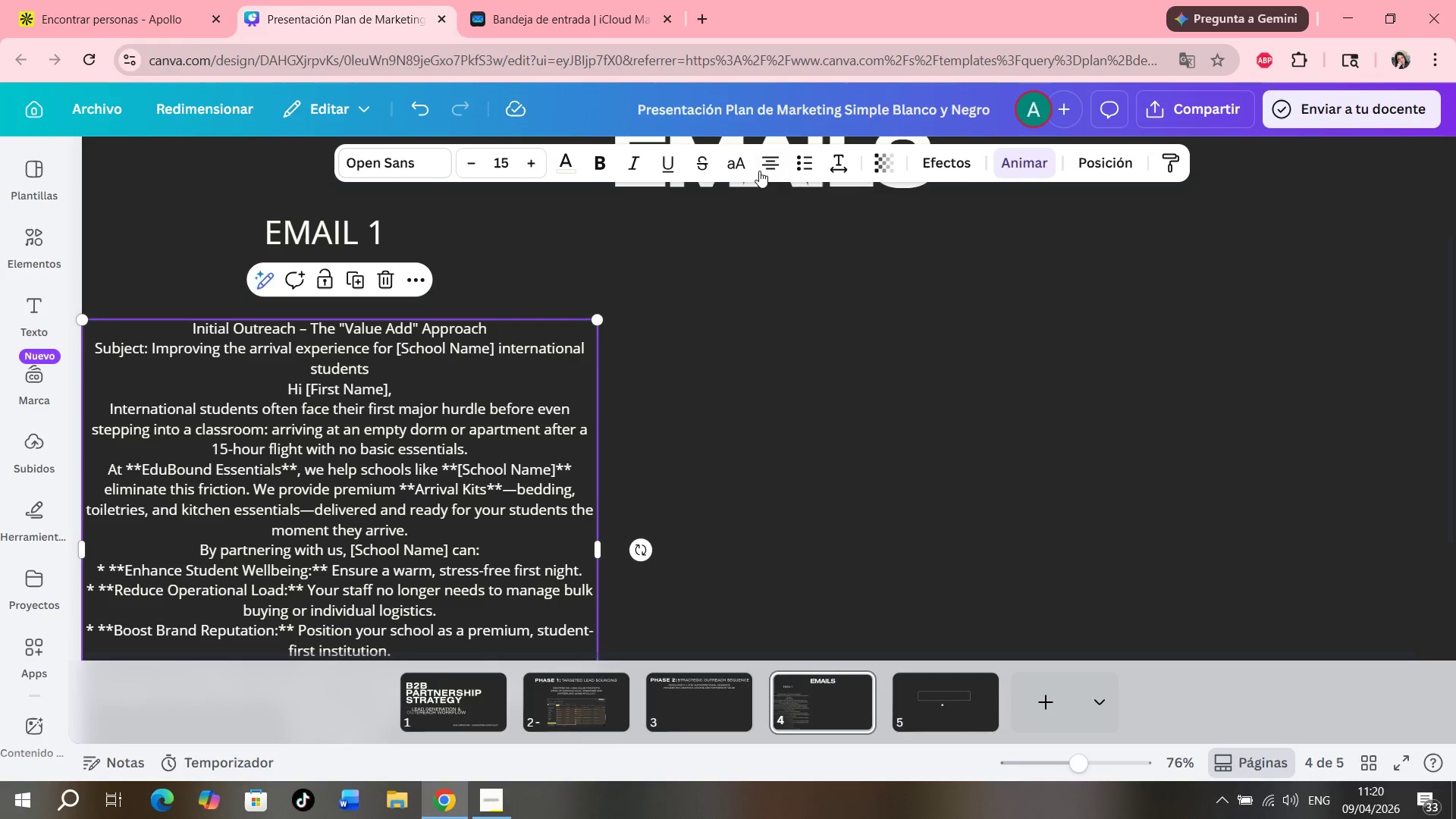 
left_click([761, 171])
 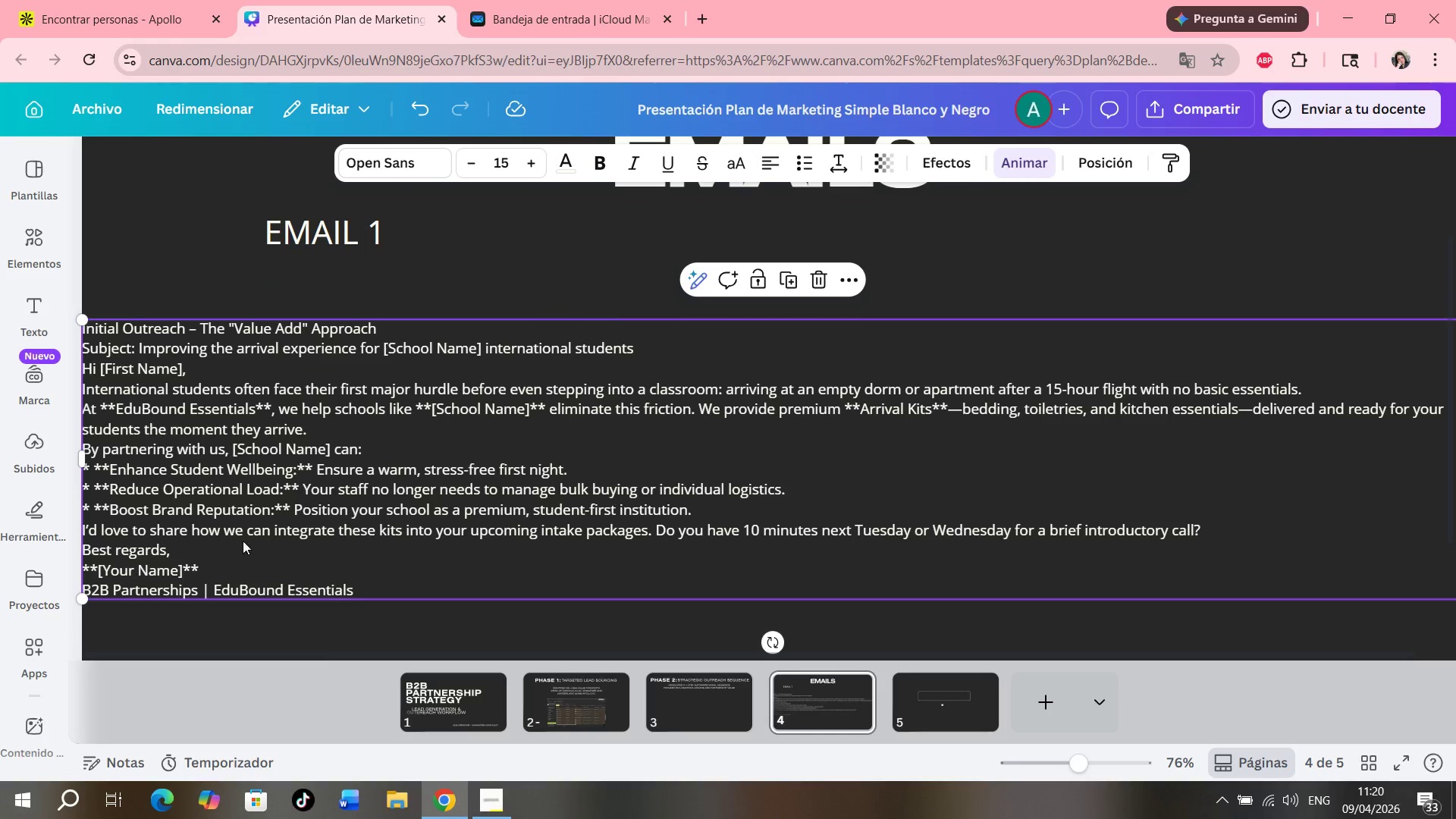 
left_click_drag(start_coordinate=[406, 573], to_coordinate=[514, 525])
 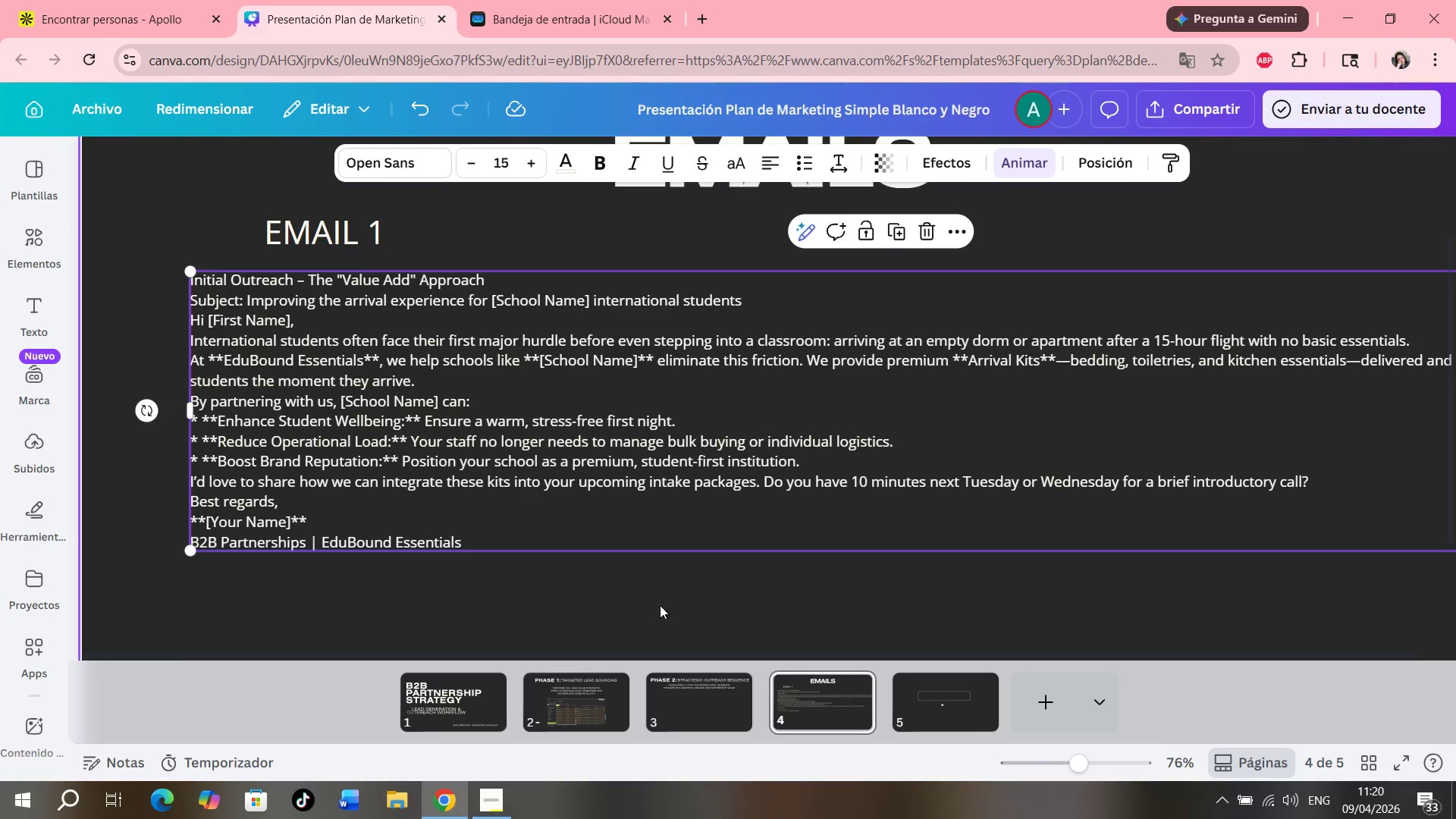 
left_click_drag(start_coordinate=[767, 556], to_coordinate=[1219, 449])
 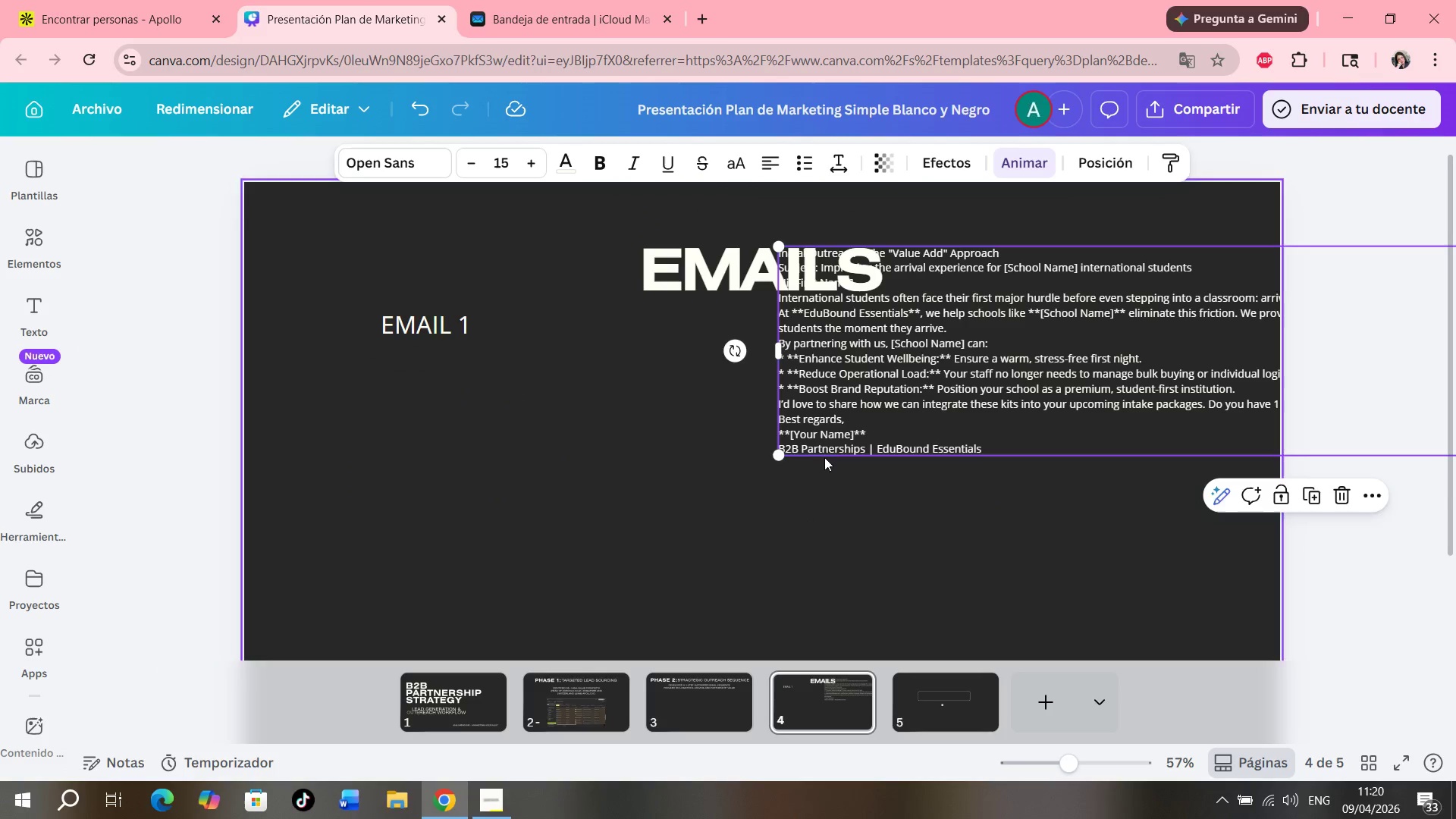 
left_click_drag(start_coordinate=[913, 405], to_coordinate=[477, 517])
 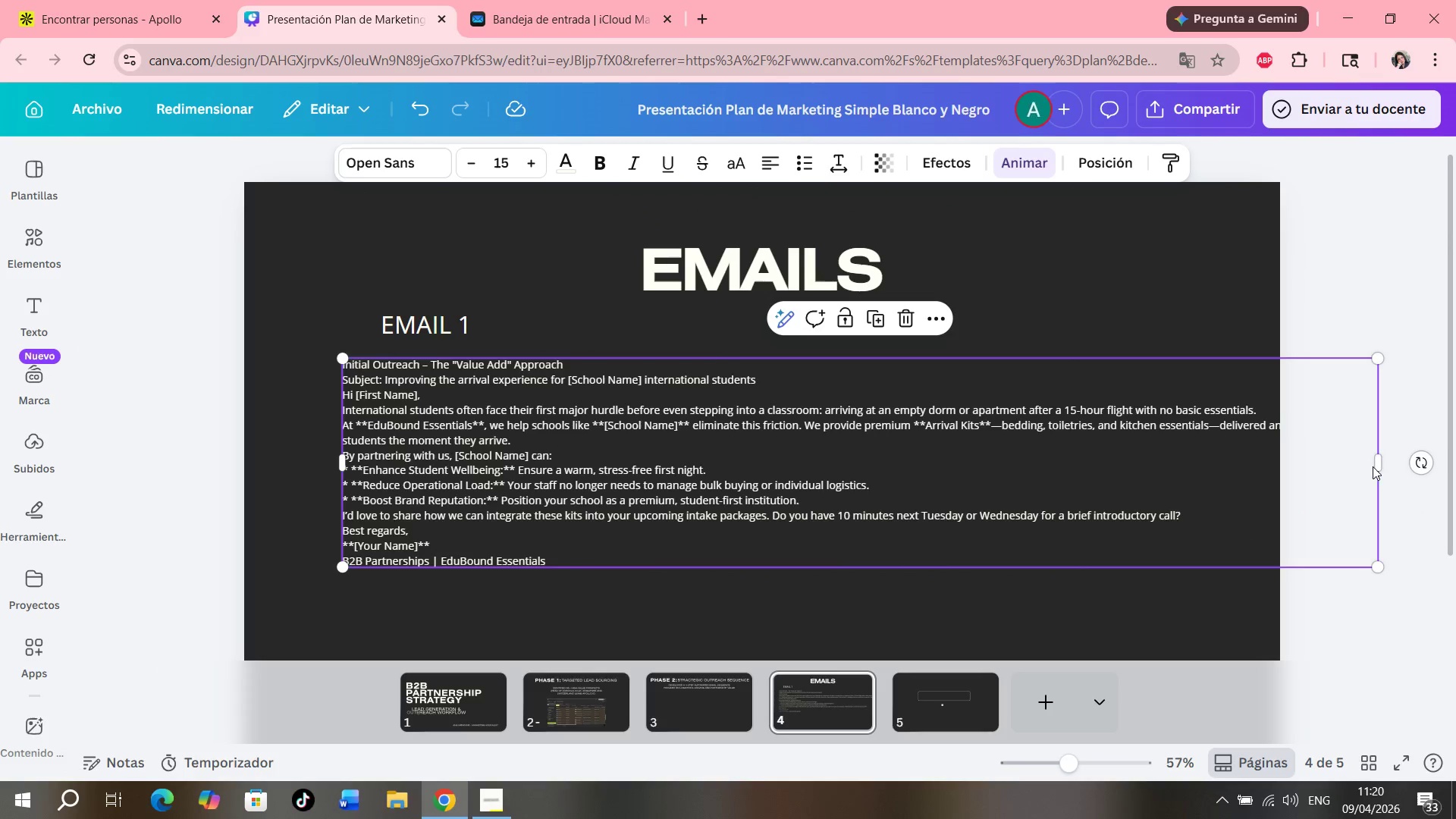 
left_click_drag(start_coordinate=[1381, 465], to_coordinate=[795, 496])
 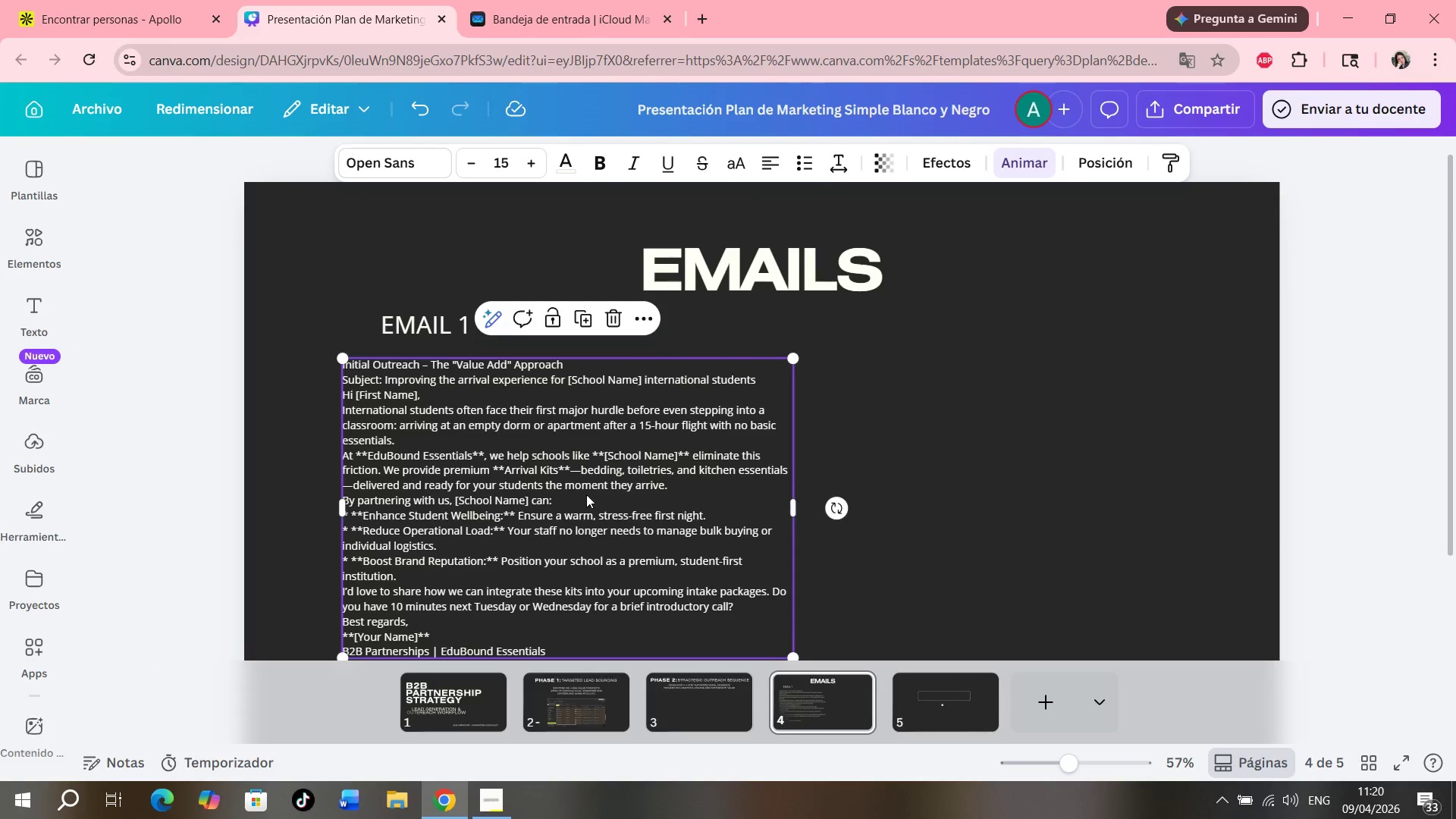 
left_click_drag(start_coordinate=[588, 495], to_coordinate=[532, 488])
 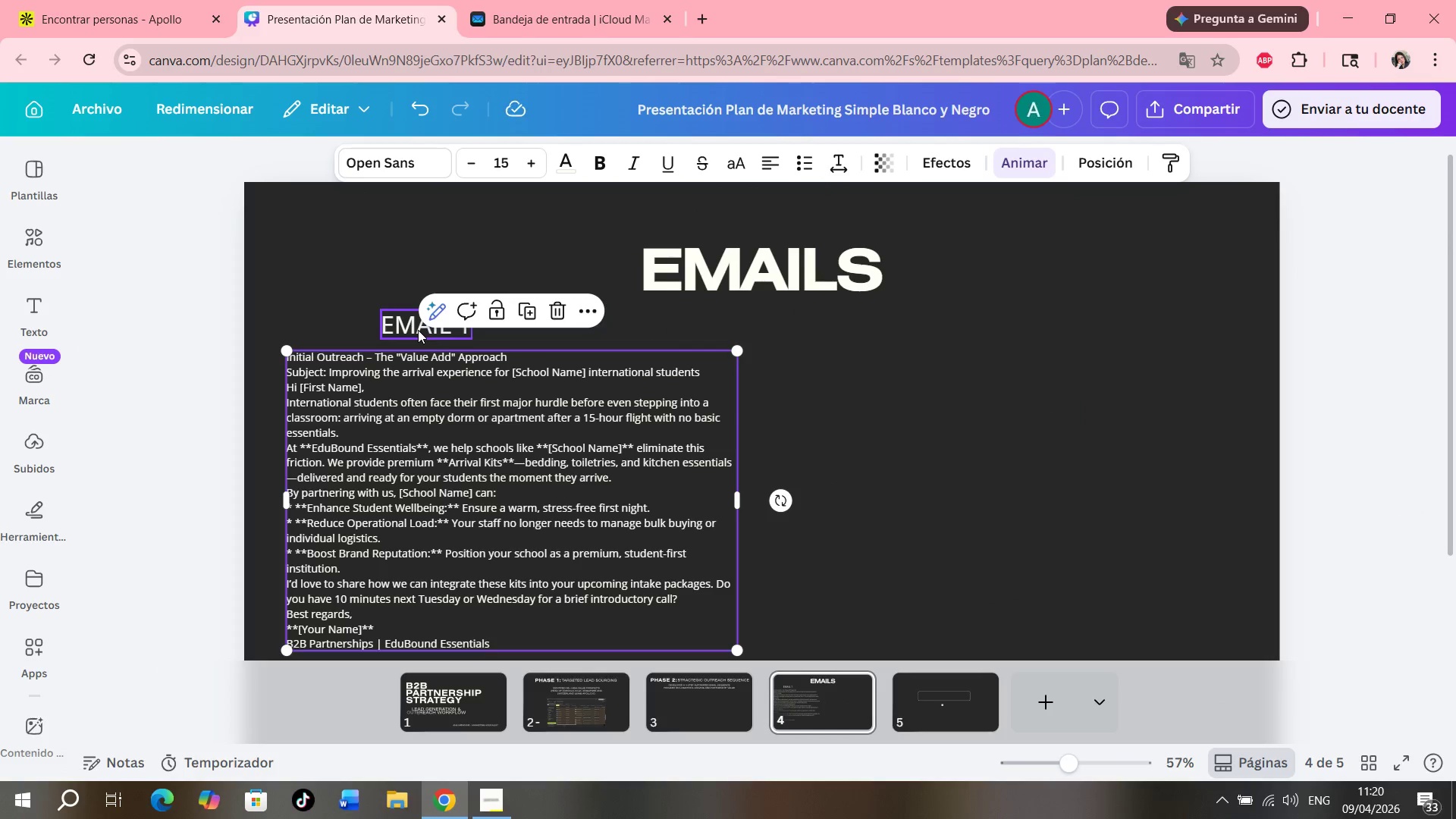 
left_click_drag(start_coordinate=[417, 331], to_coordinate=[403, 298])
 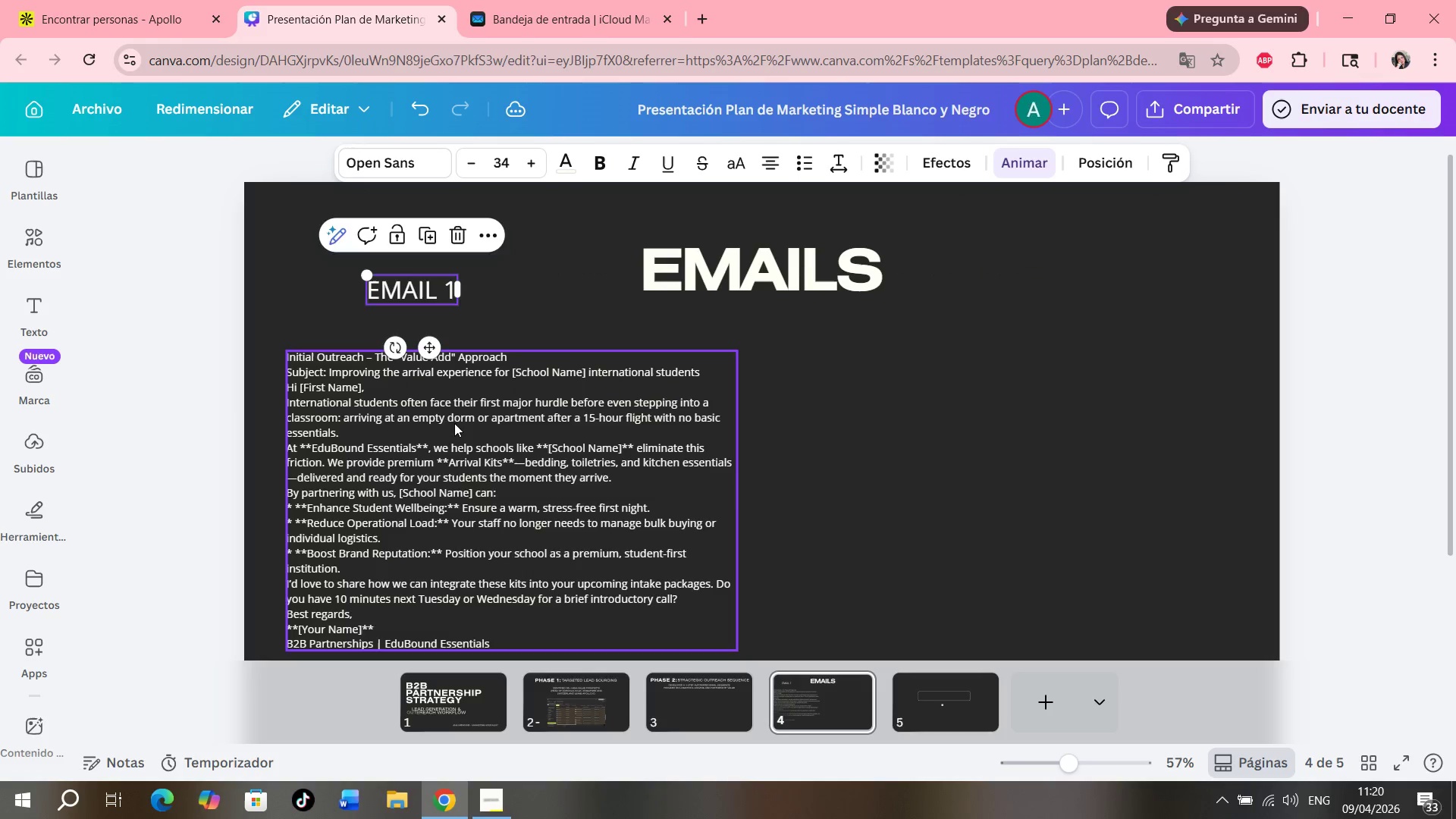 
left_click_drag(start_coordinate=[454, 424], to_coordinate=[445, 394])
 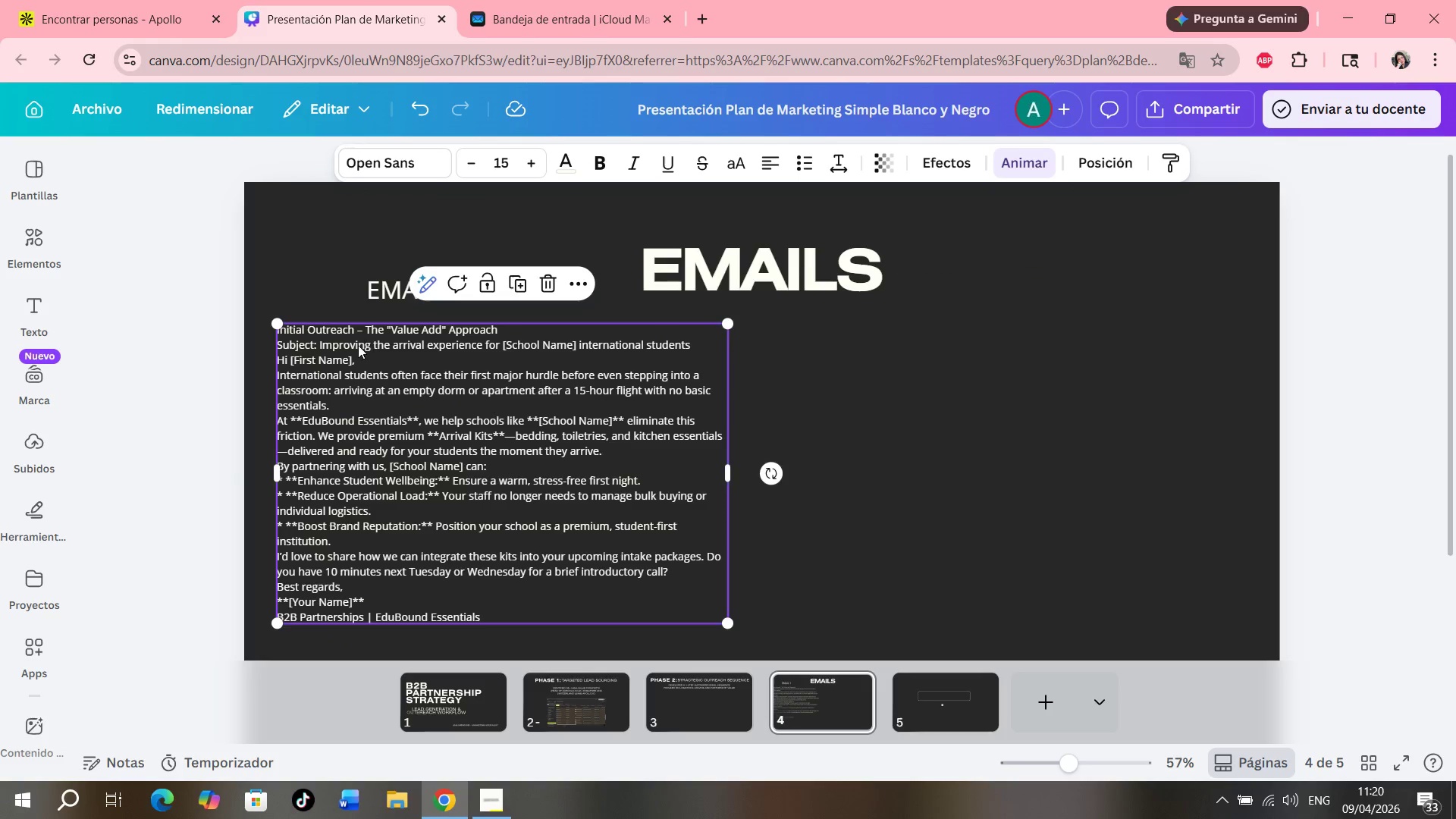 
left_click([351, 354])
 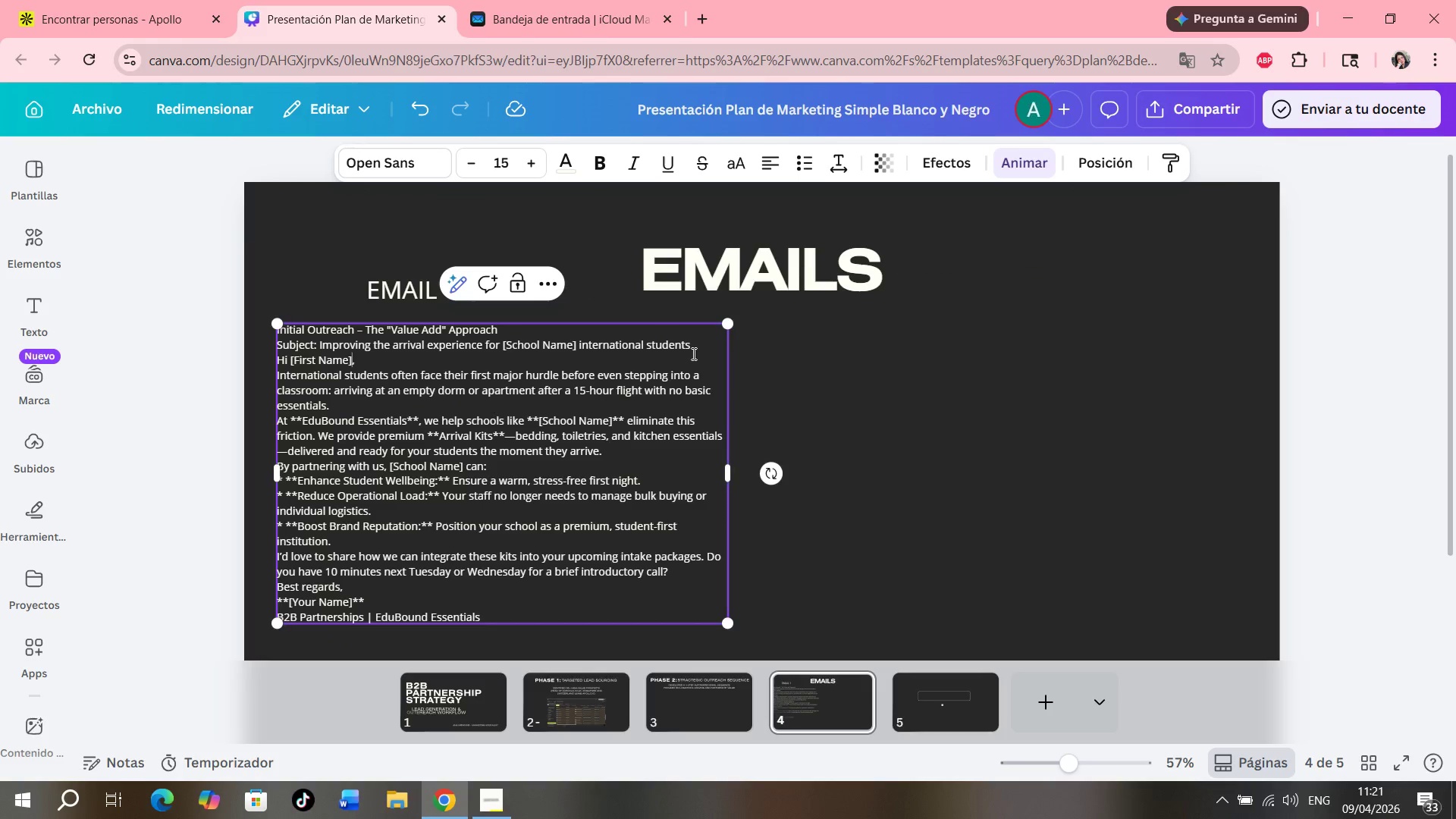 
left_click_drag(start_coordinate=[698, 348], to_coordinate=[275, 320])
 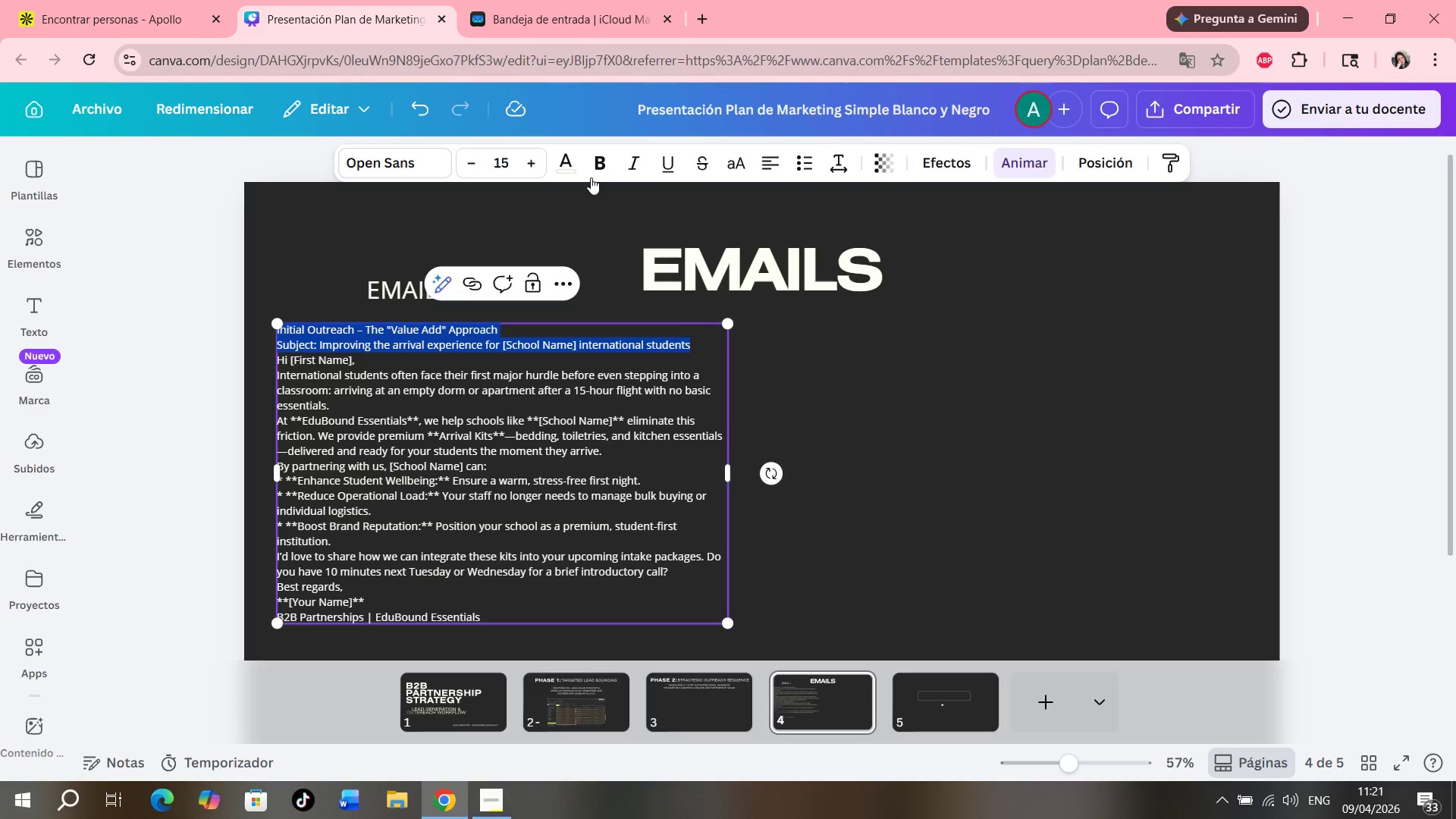 
left_click([599, 167])
 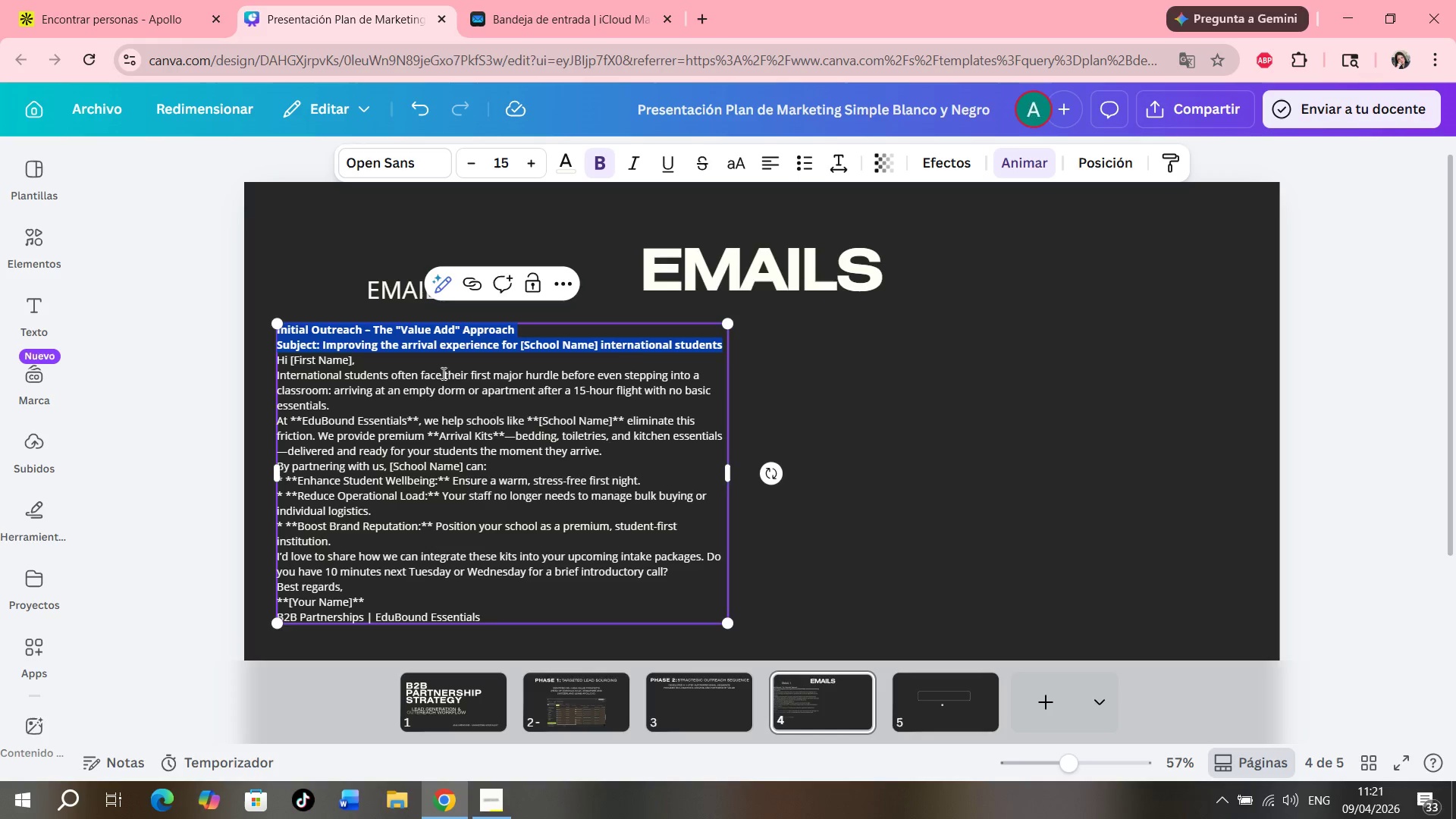 
left_click([646, 350])
 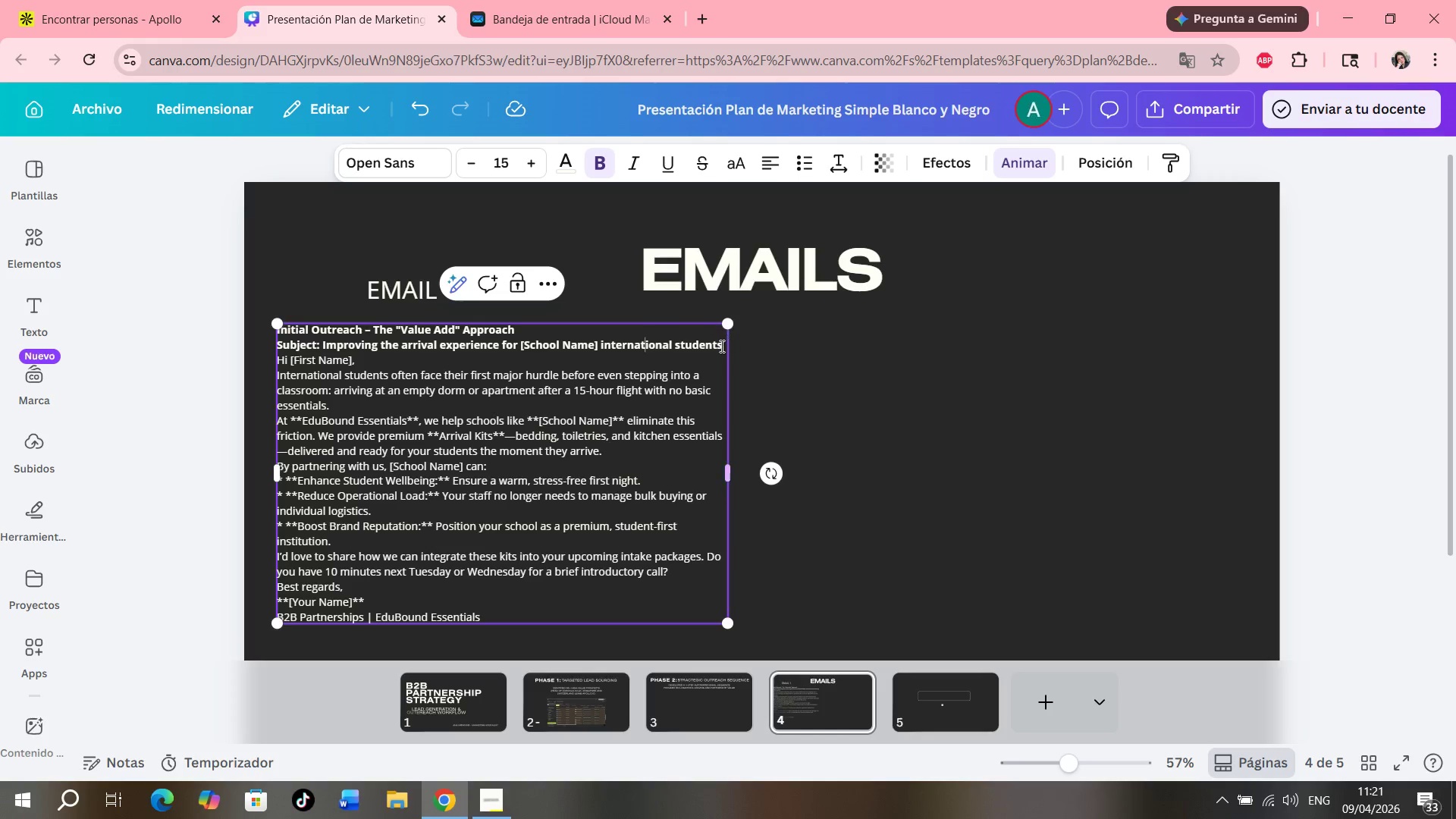 
left_click([720, 347])
 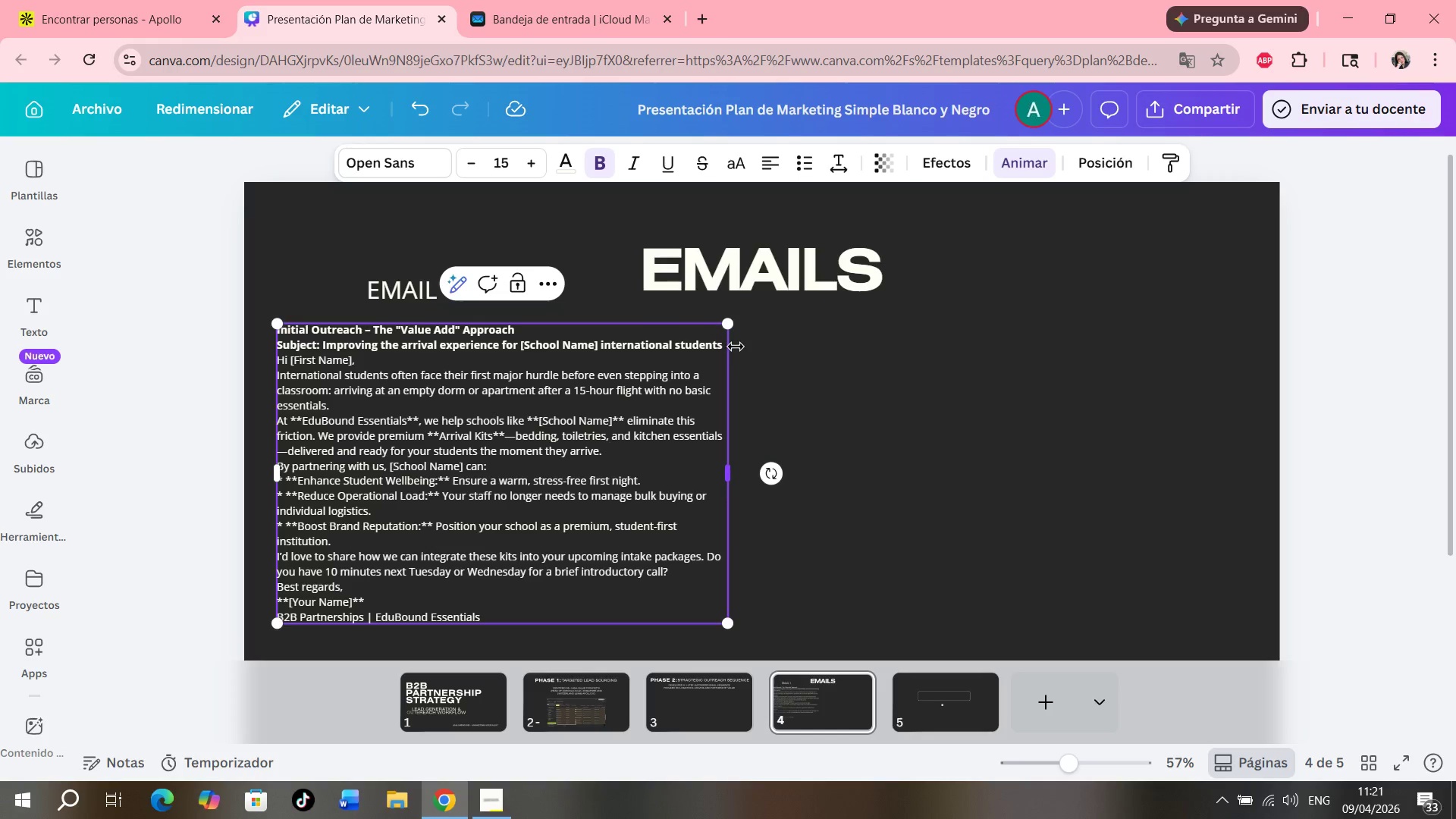 
key(Enter)
 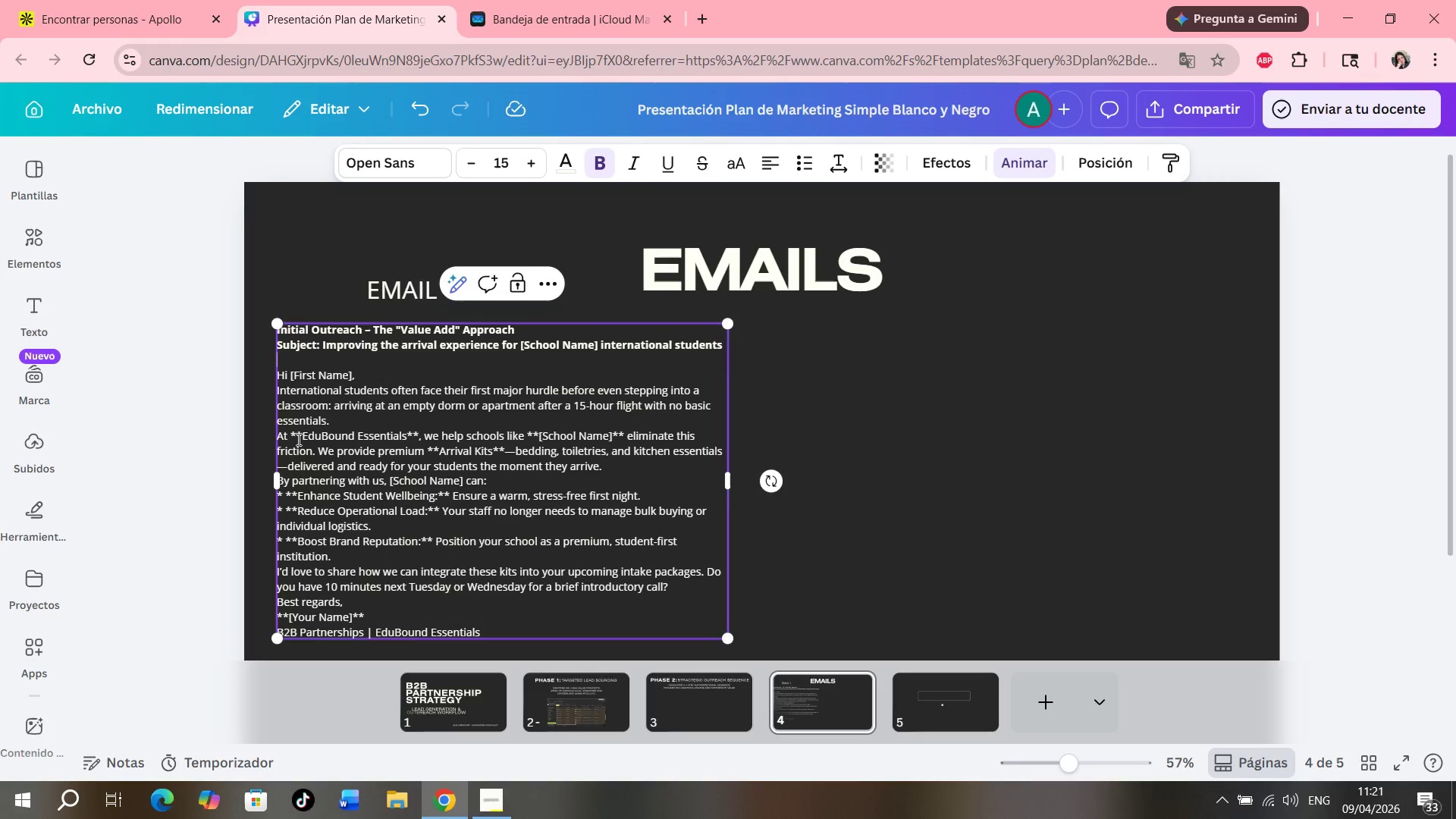 
key(ArrowRight)
 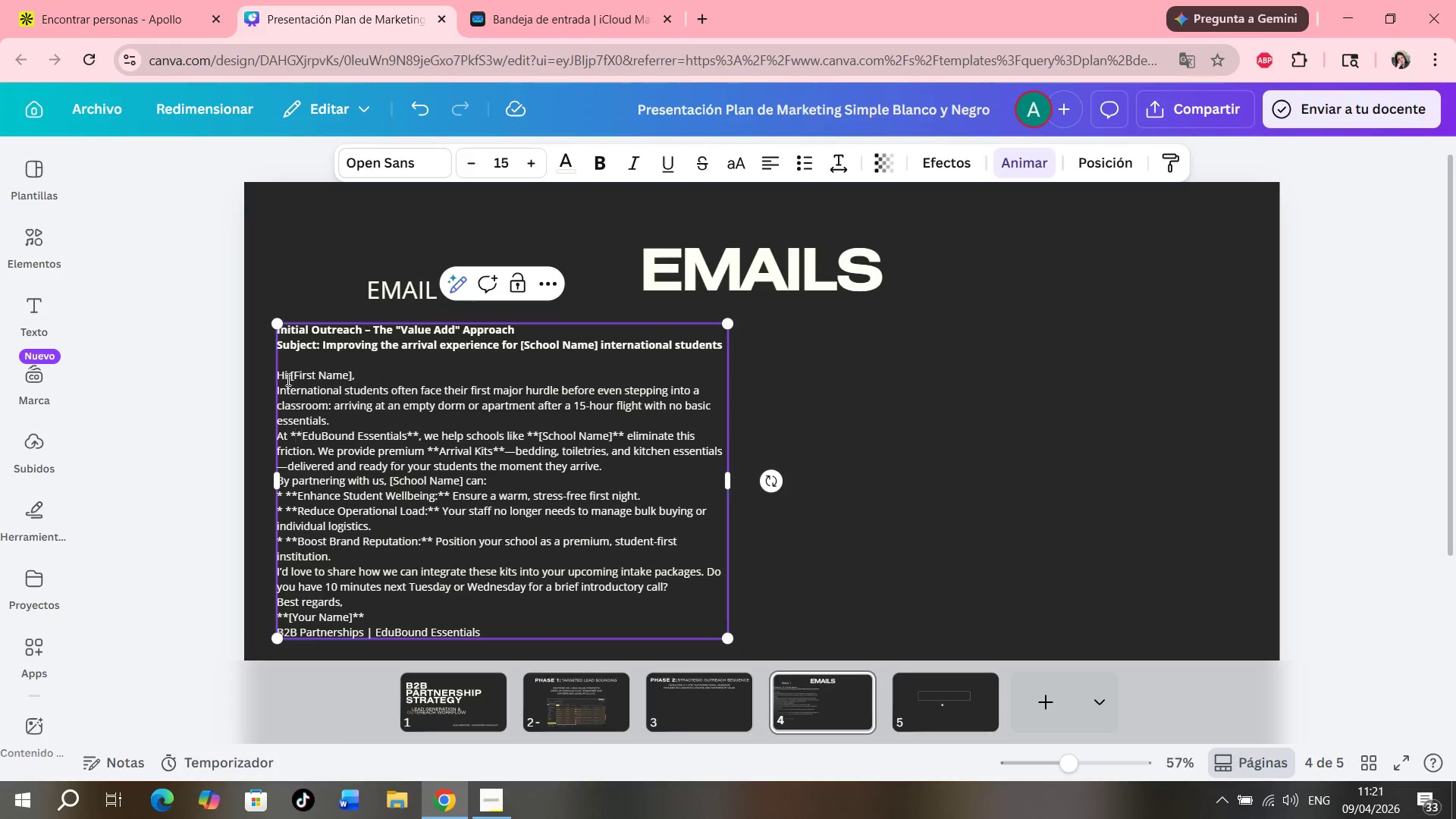 
left_click_drag(start_coordinate=[278, 376], to_coordinate=[356, 378])
 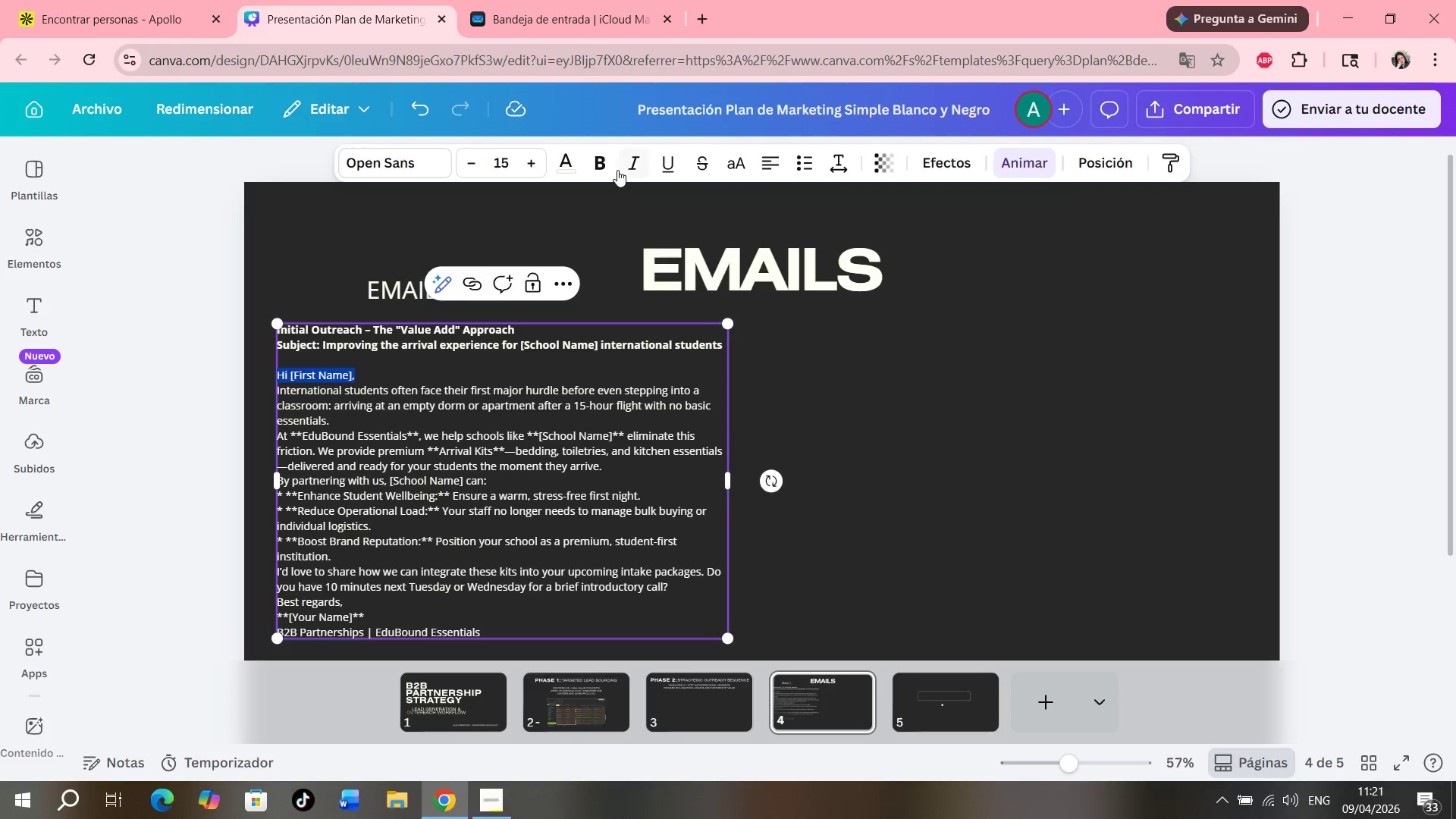 
left_click([603, 162])
 